 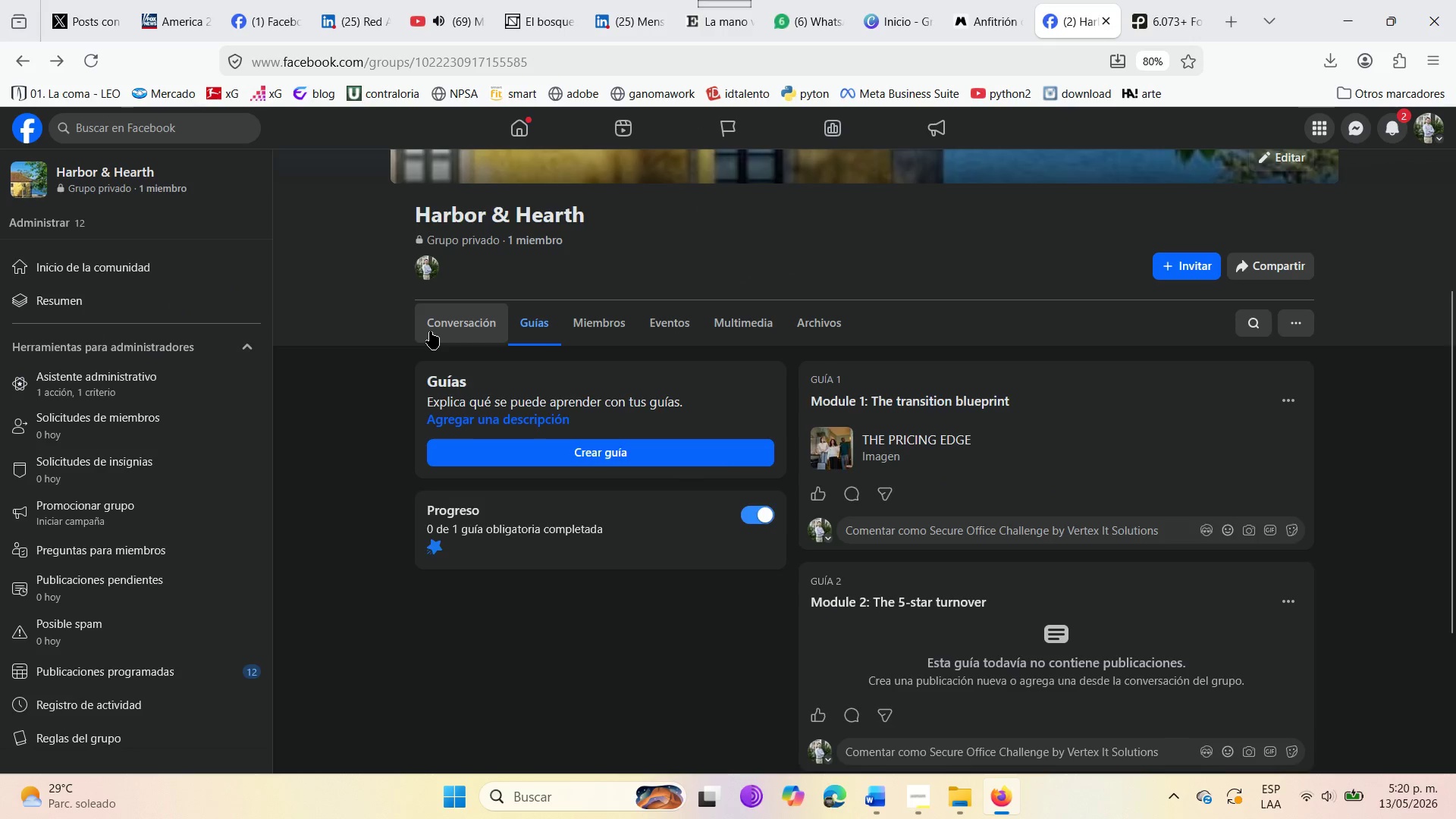 
left_click([681, 381])
 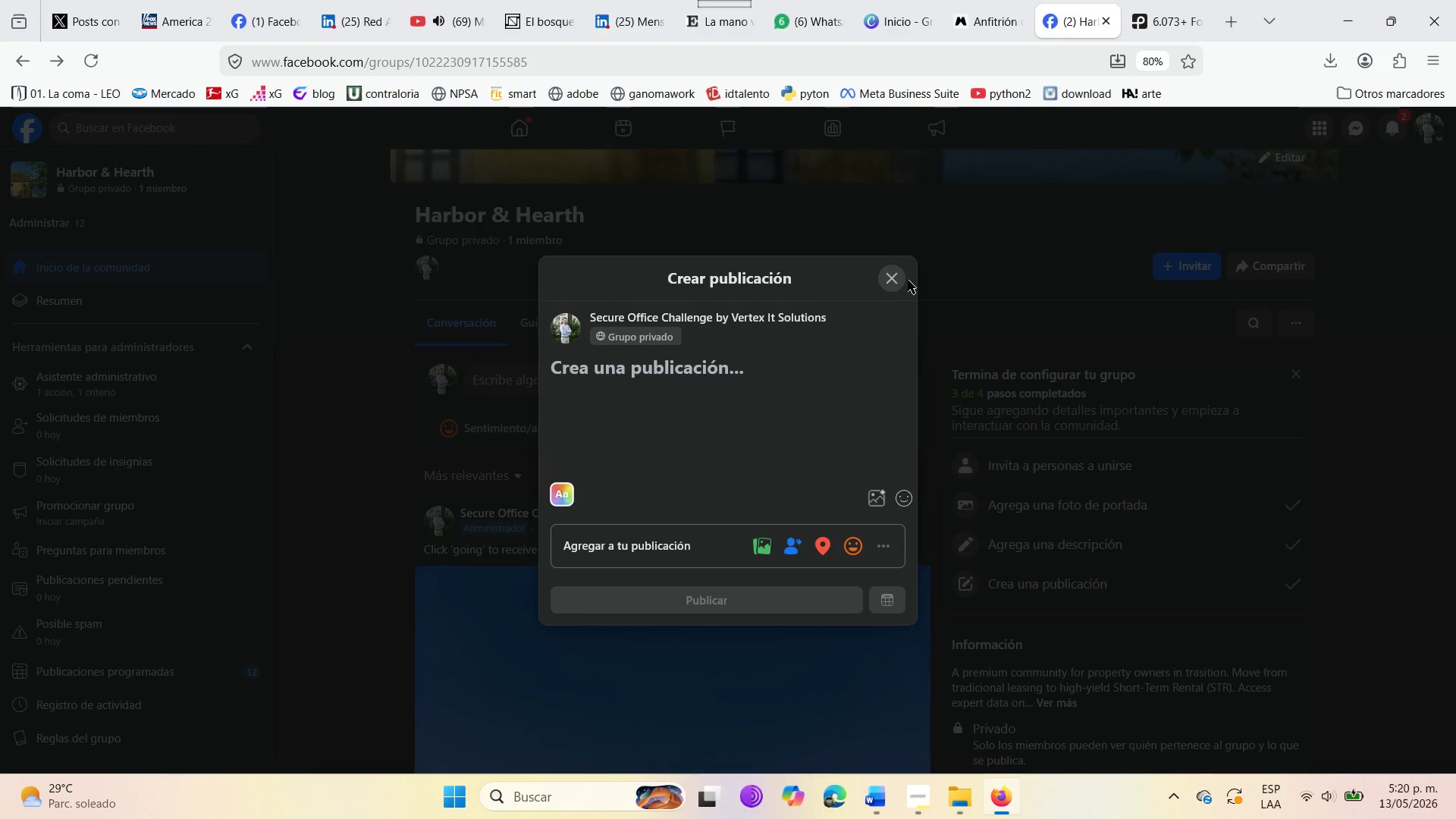 
double_click([885, 276])
 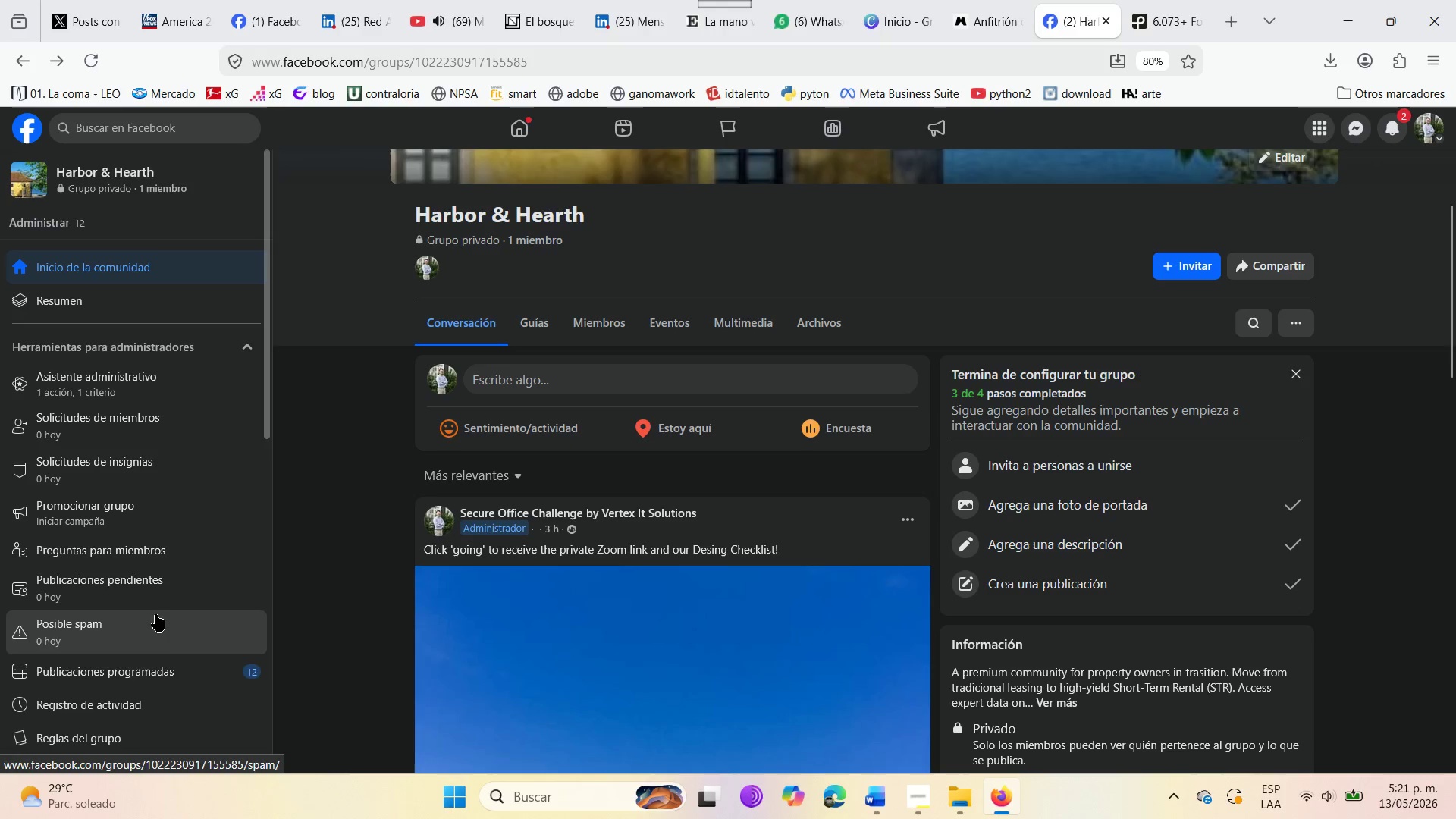 
left_click([157, 664])
 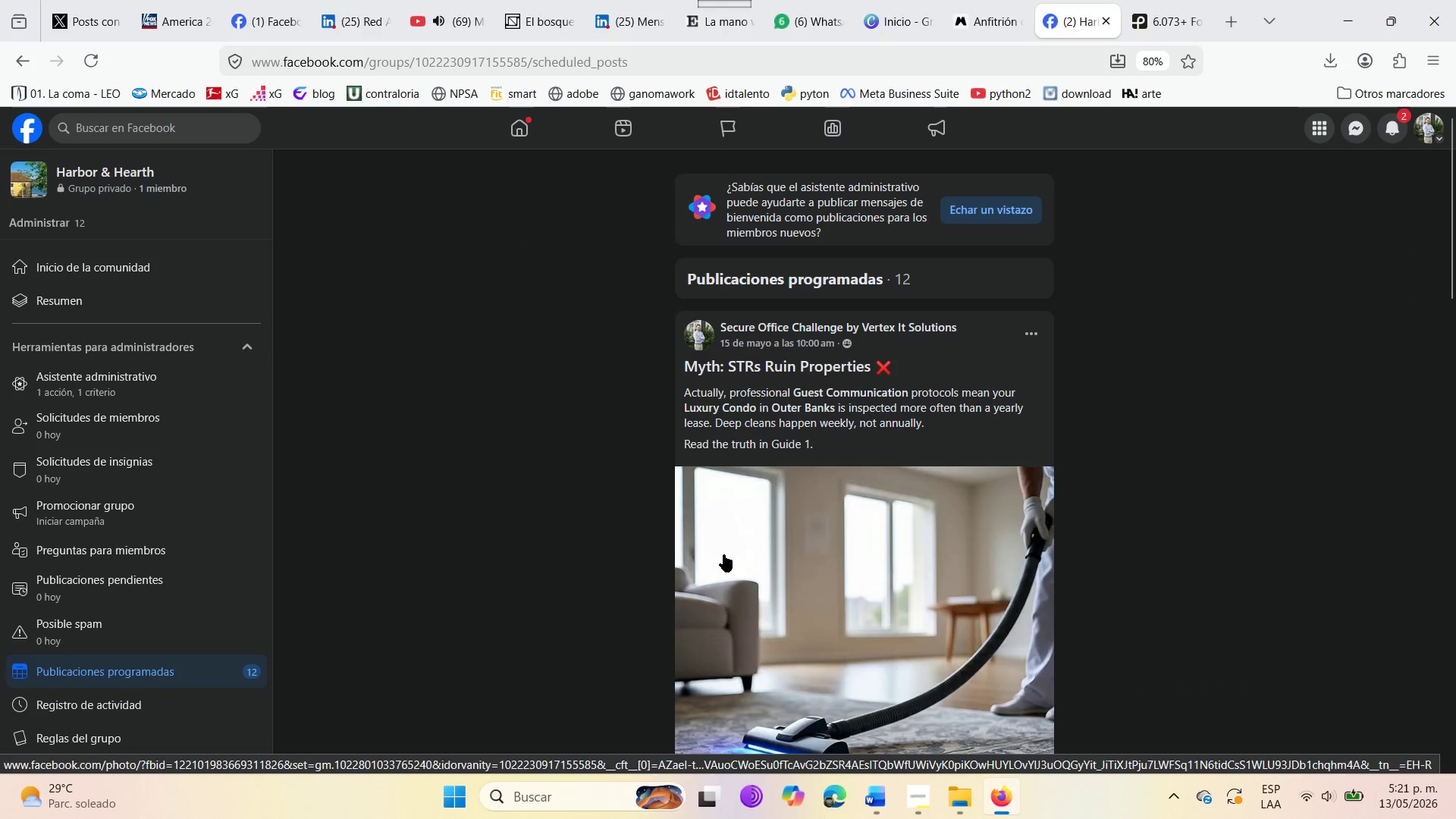 
scroll: coordinate [733, 530], scroll_direction: down, amount: 80.0
 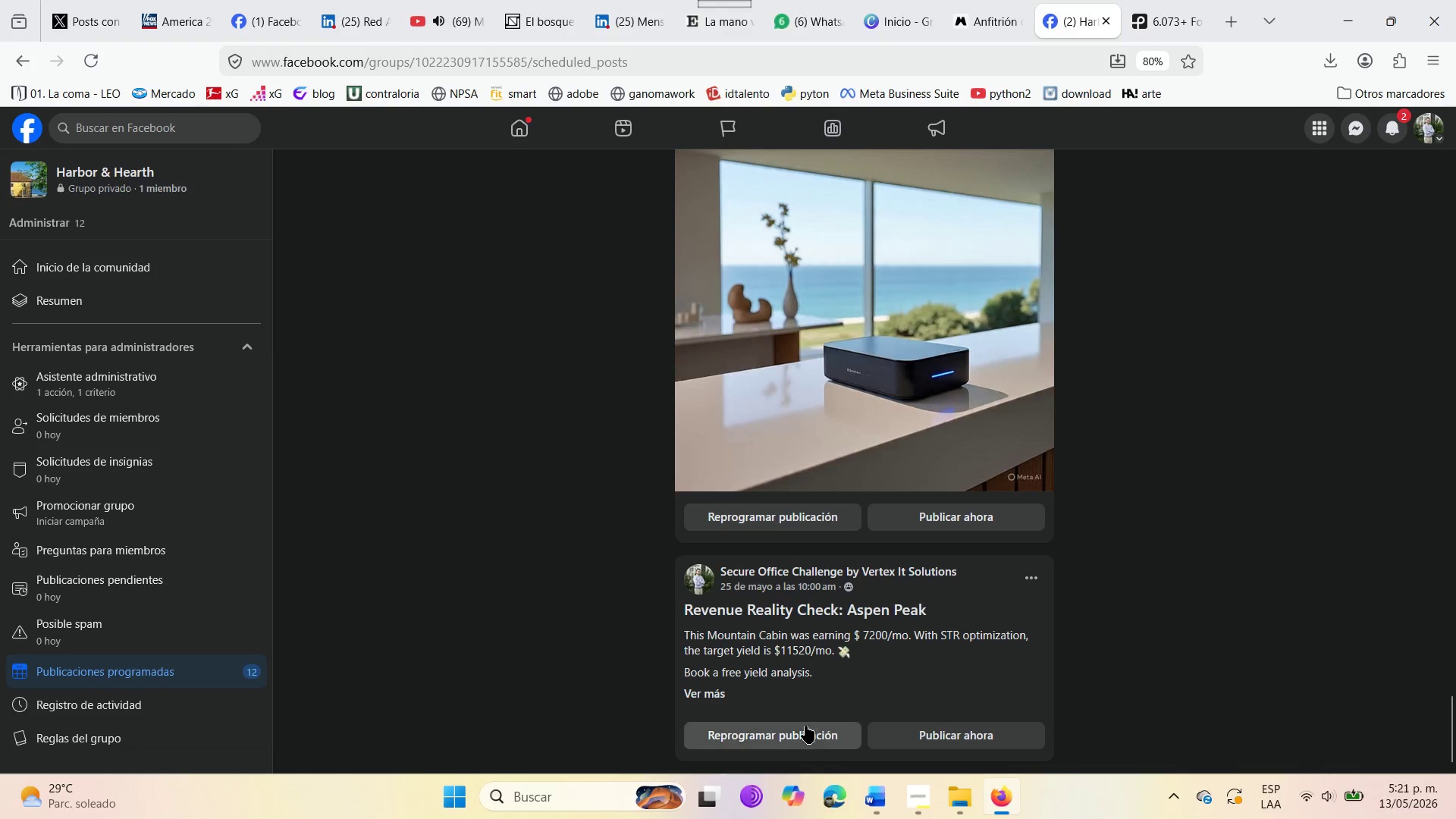 
scroll: coordinate [811, 685], scroll_direction: up, amount: 5.0
 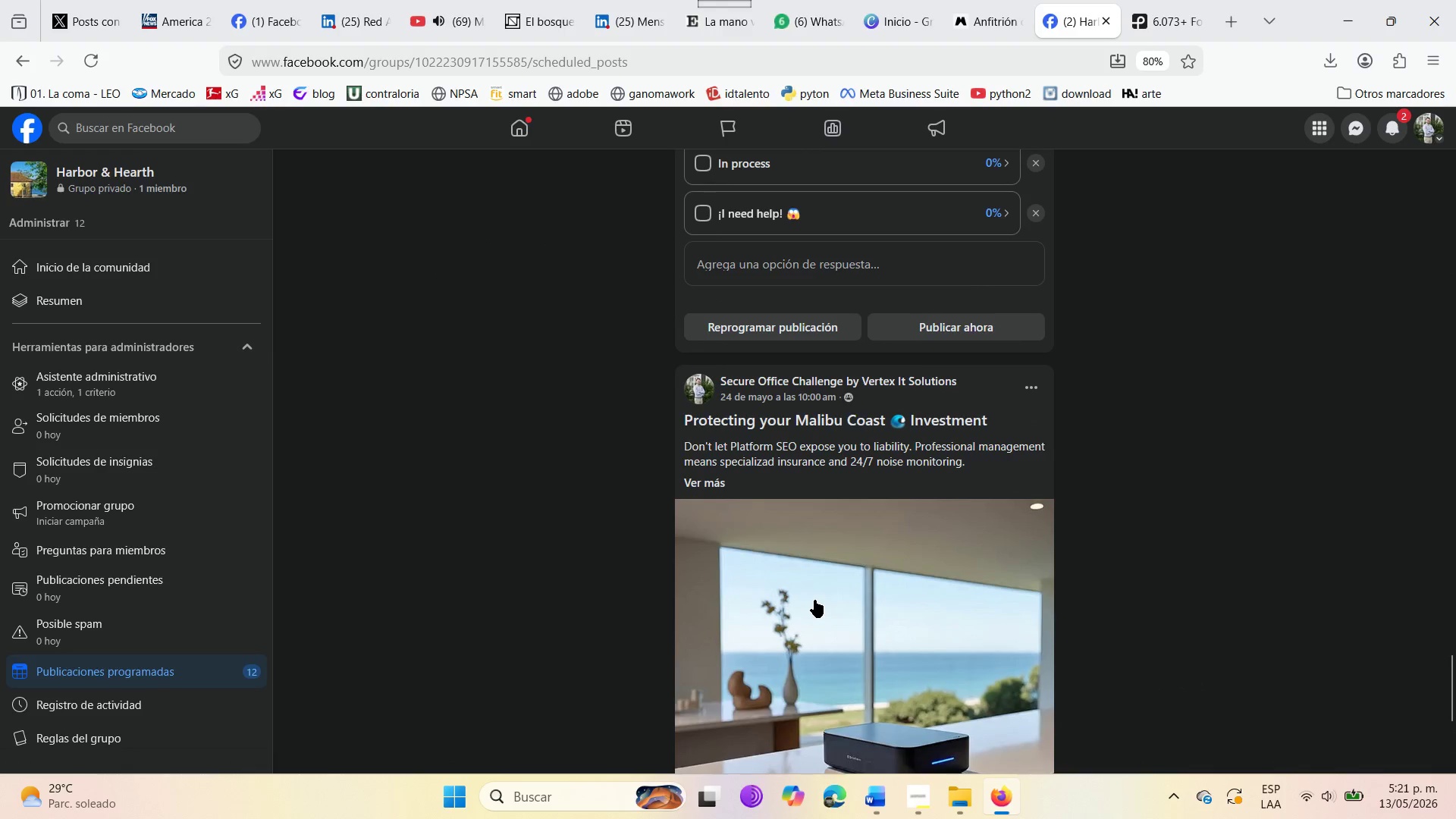 
scroll: coordinate [724, 683], scroll_direction: down, amount: 17.0
 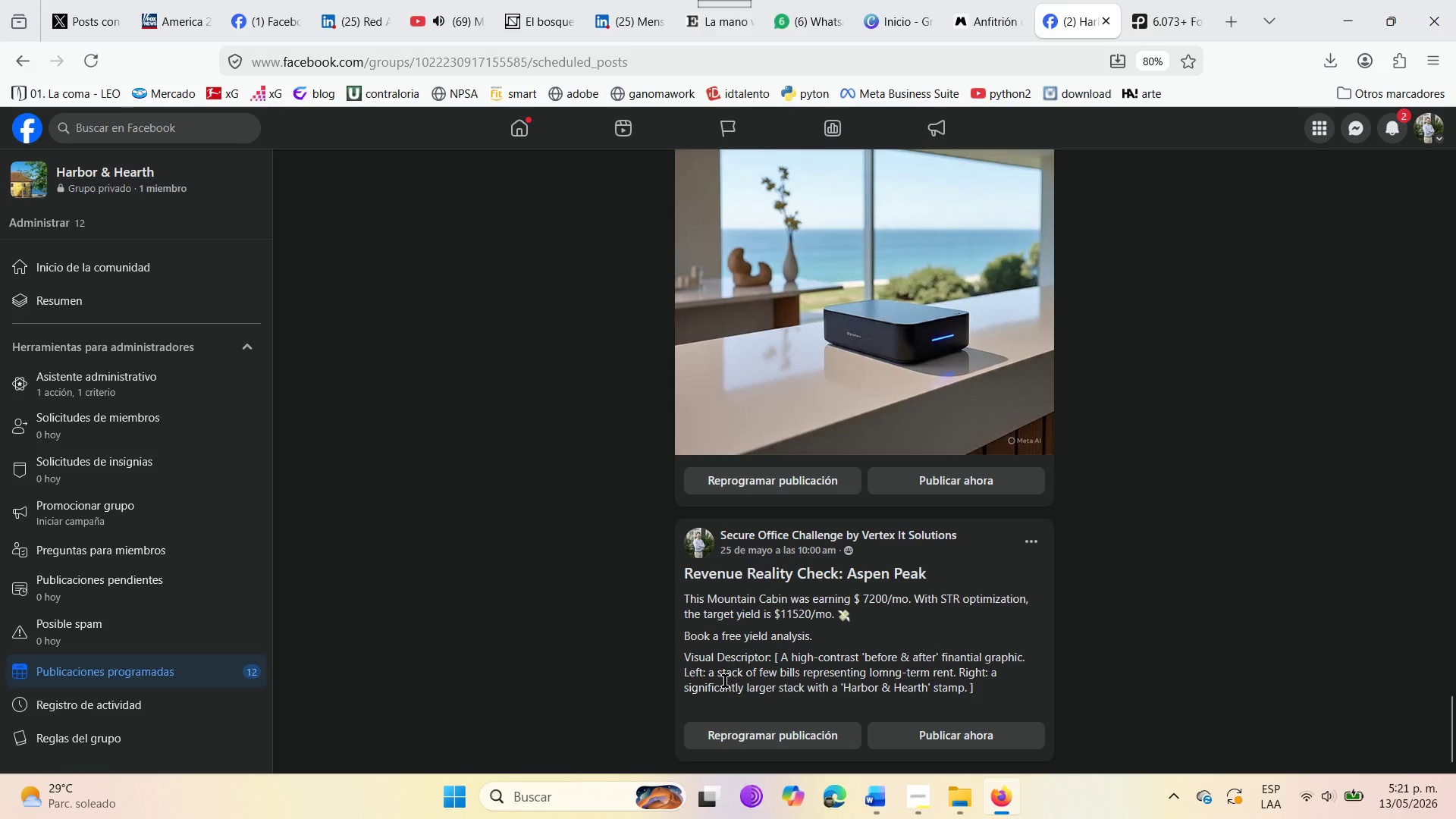 
scroll: coordinate [750, 509], scroll_direction: up, amount: 10.0
 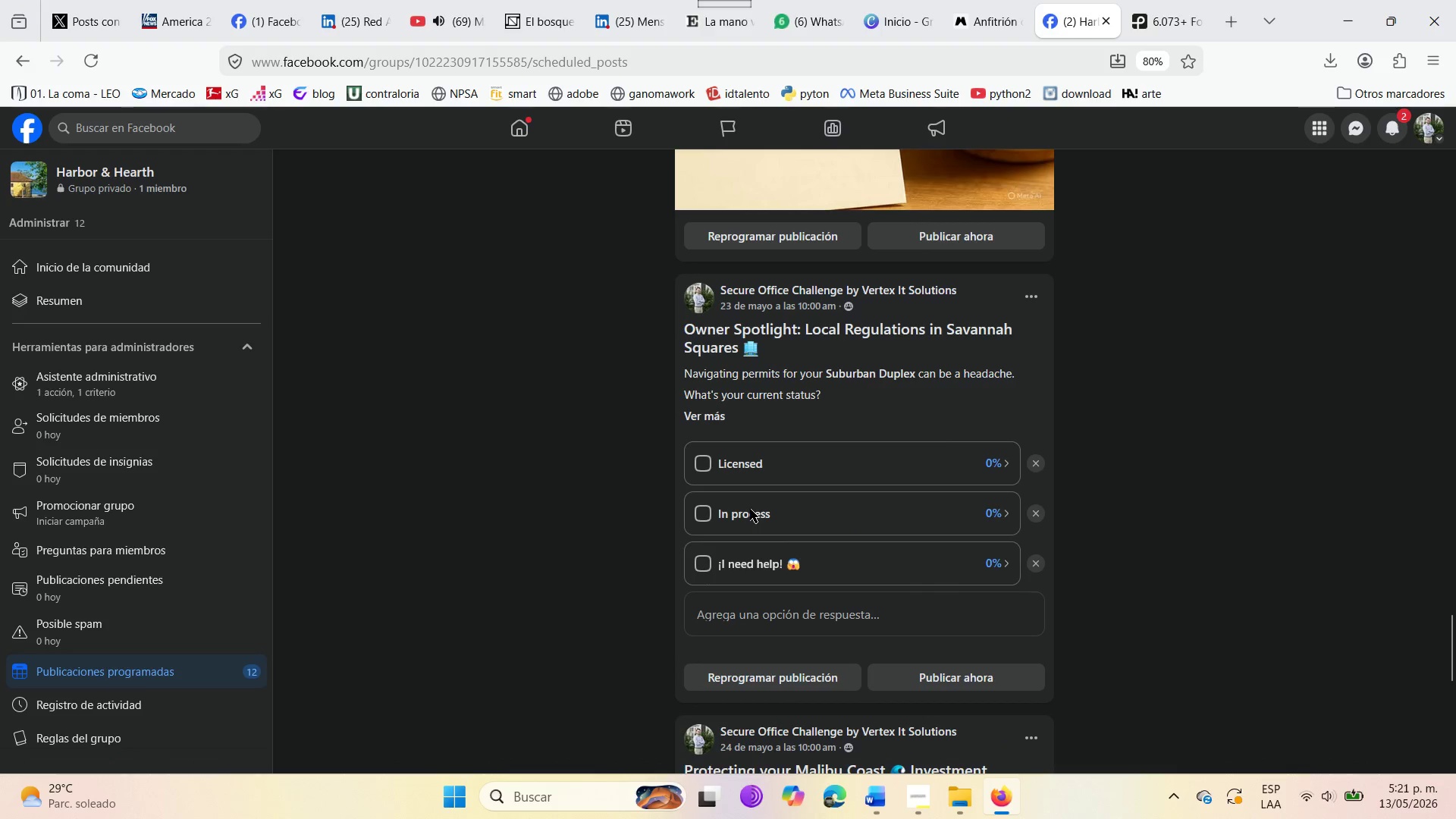 
scroll: coordinate [750, 509], scroll_direction: down, amount: 13.0
 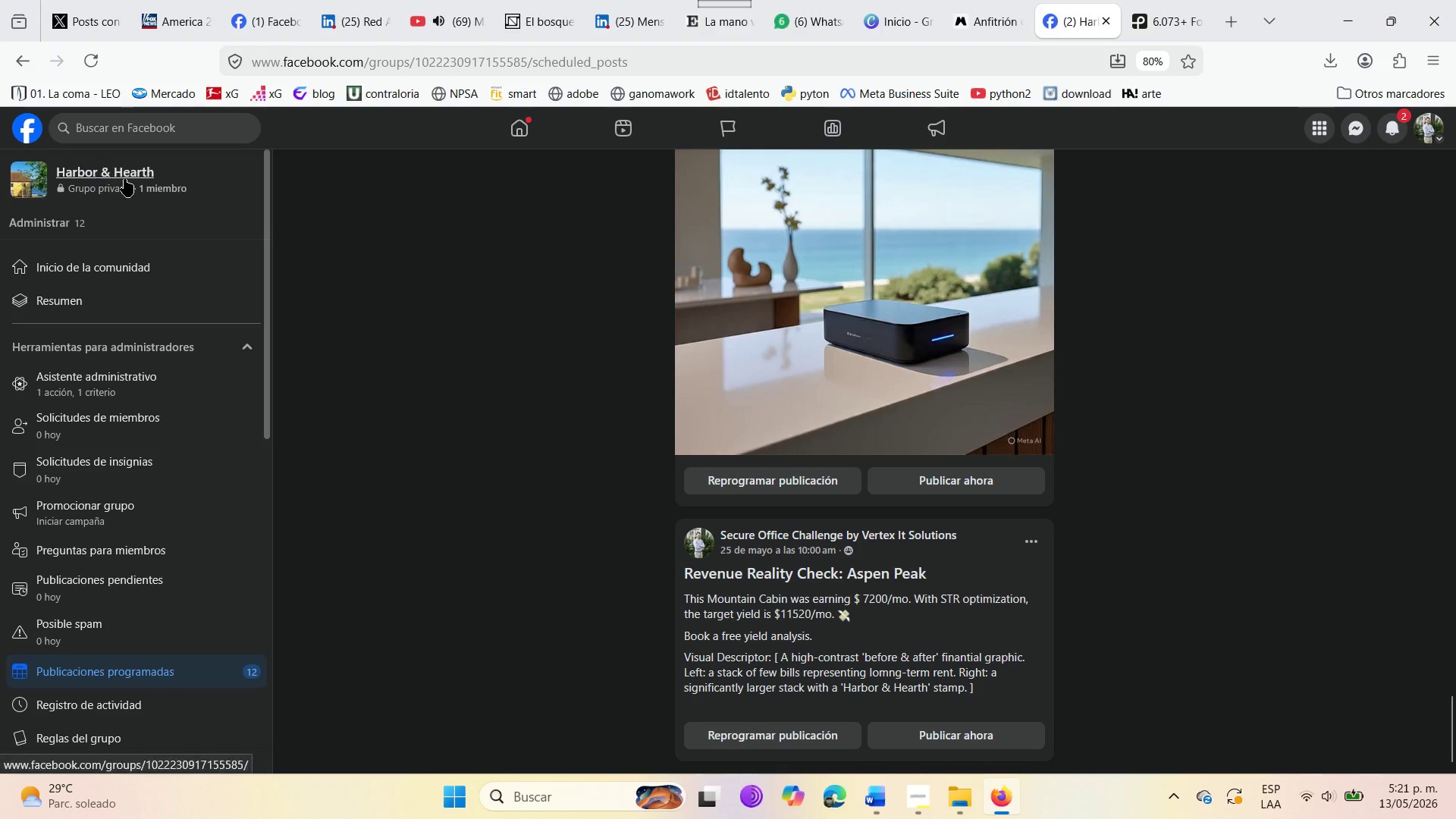 
left_click([14, 62])
 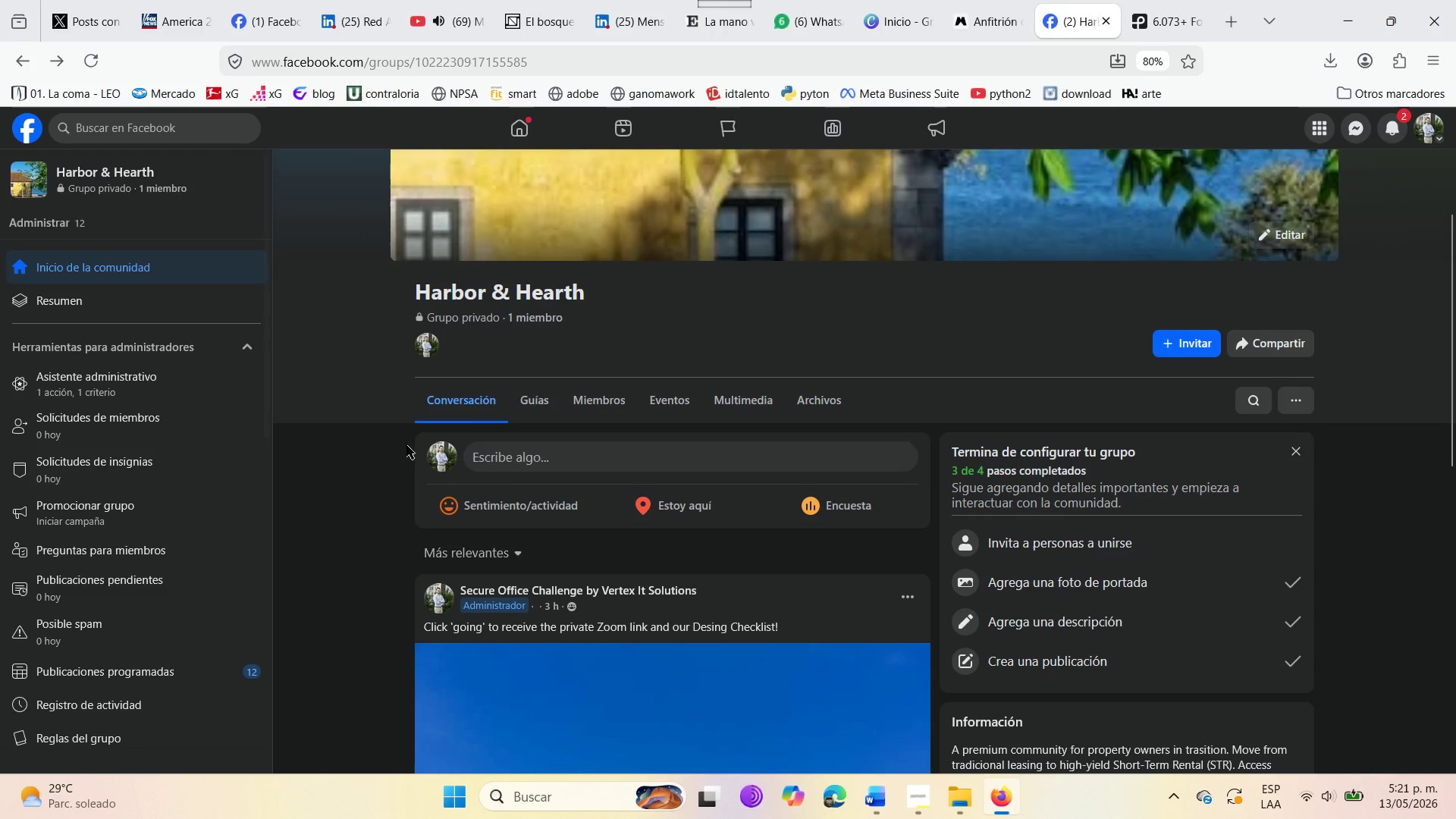 
left_click([536, 461])
 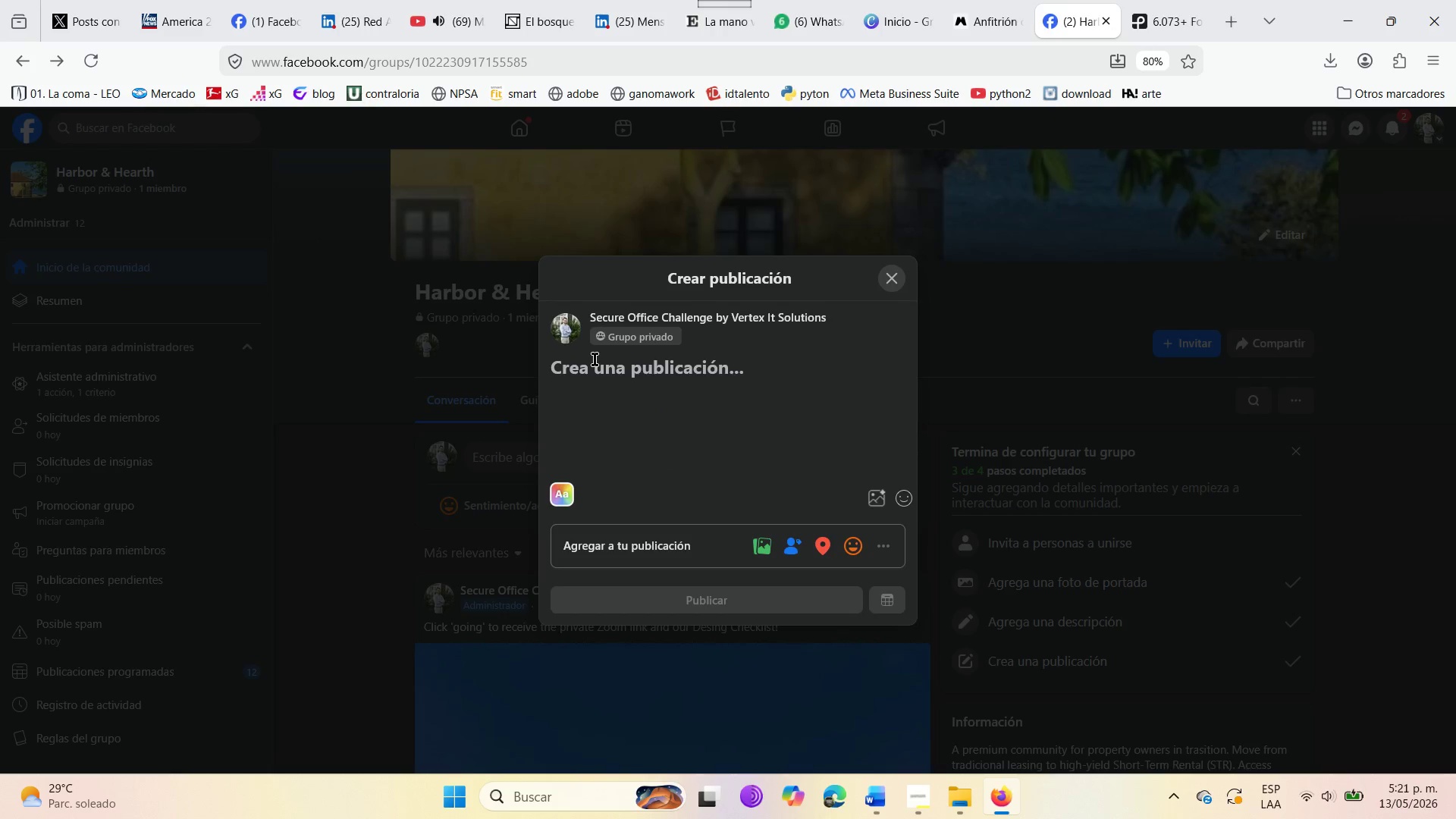 
wait(5.56)
 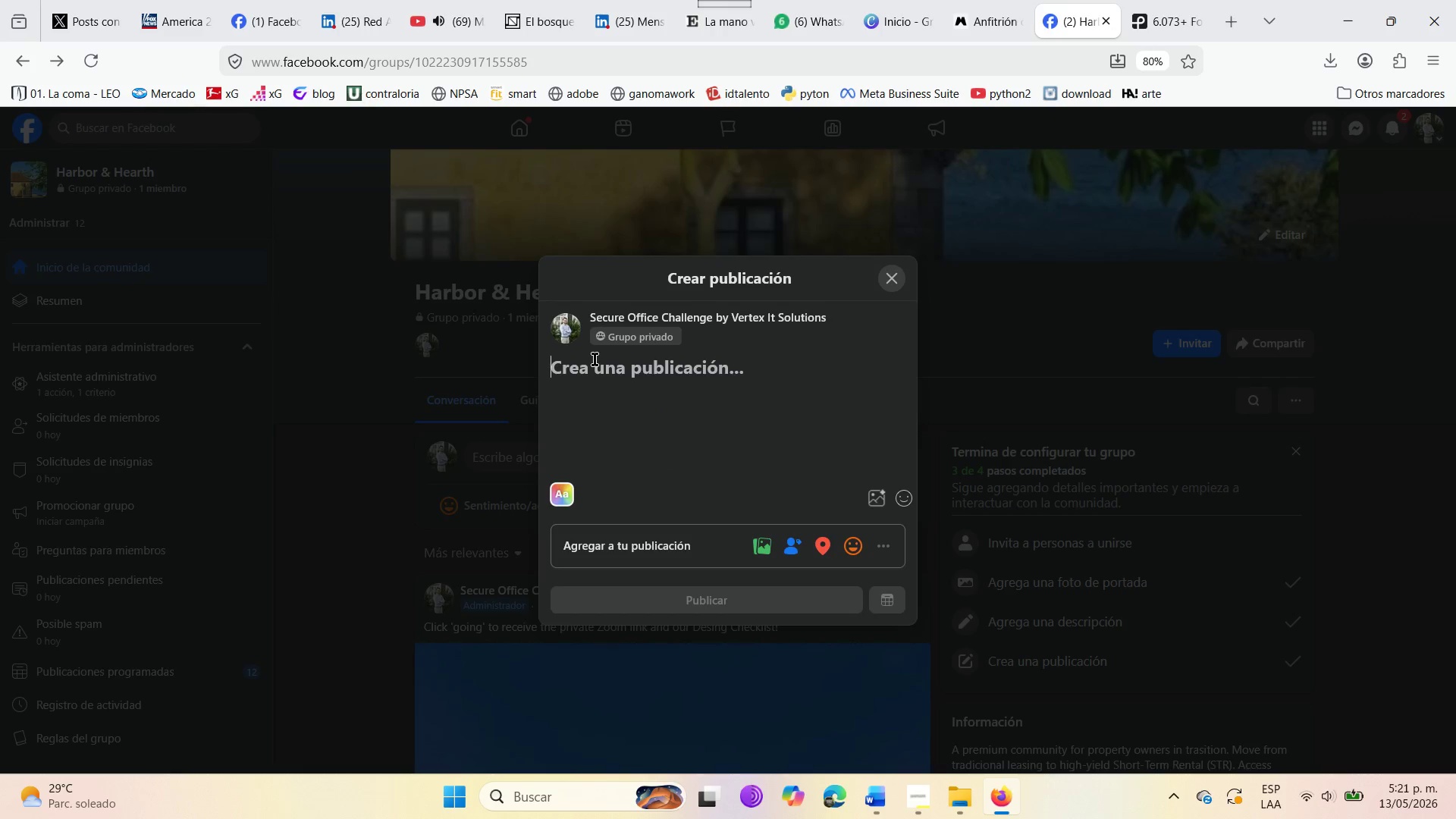 
type(THE ROI of staging inSonoma )
 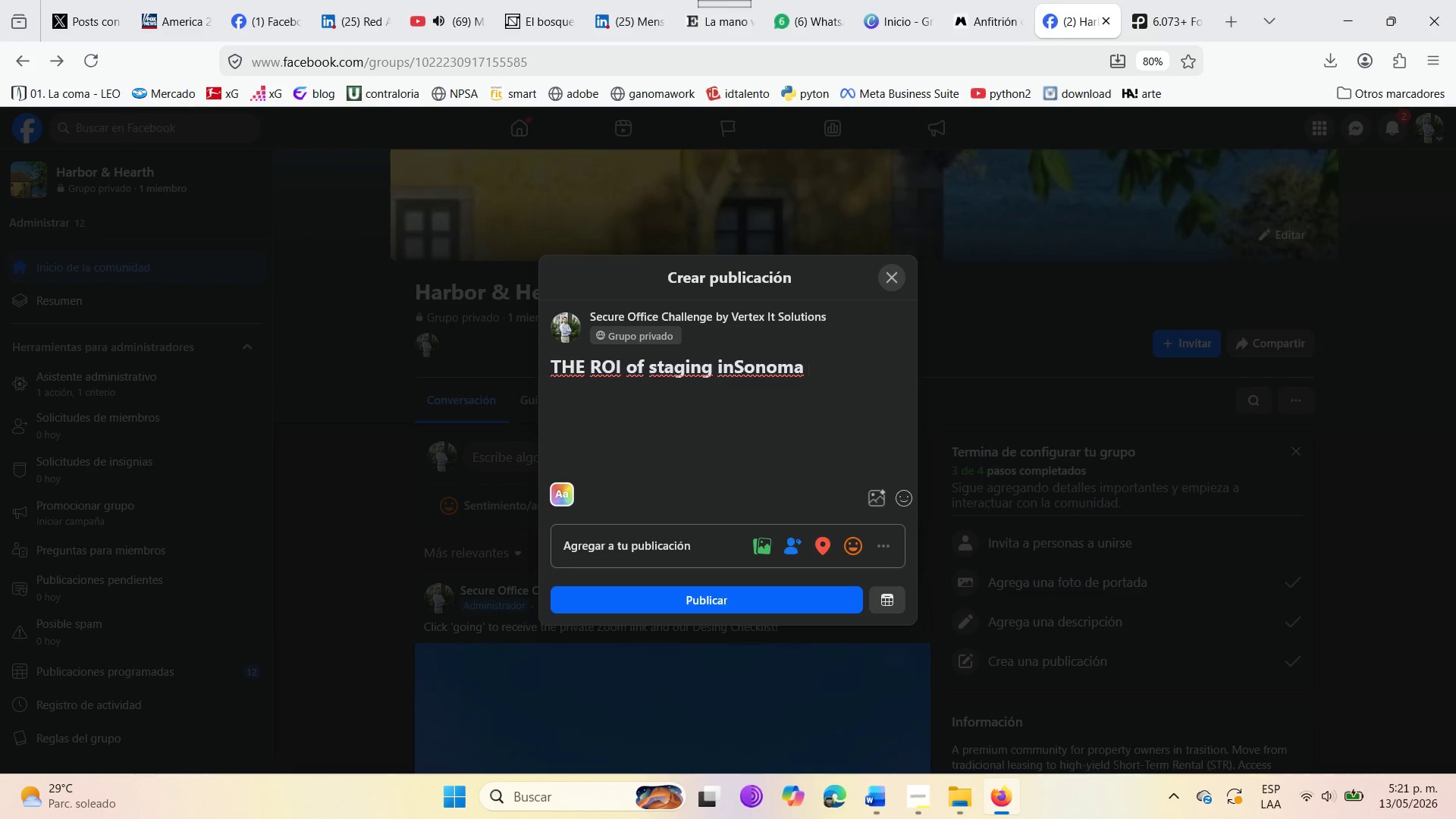 
key(ArrowLeft)
 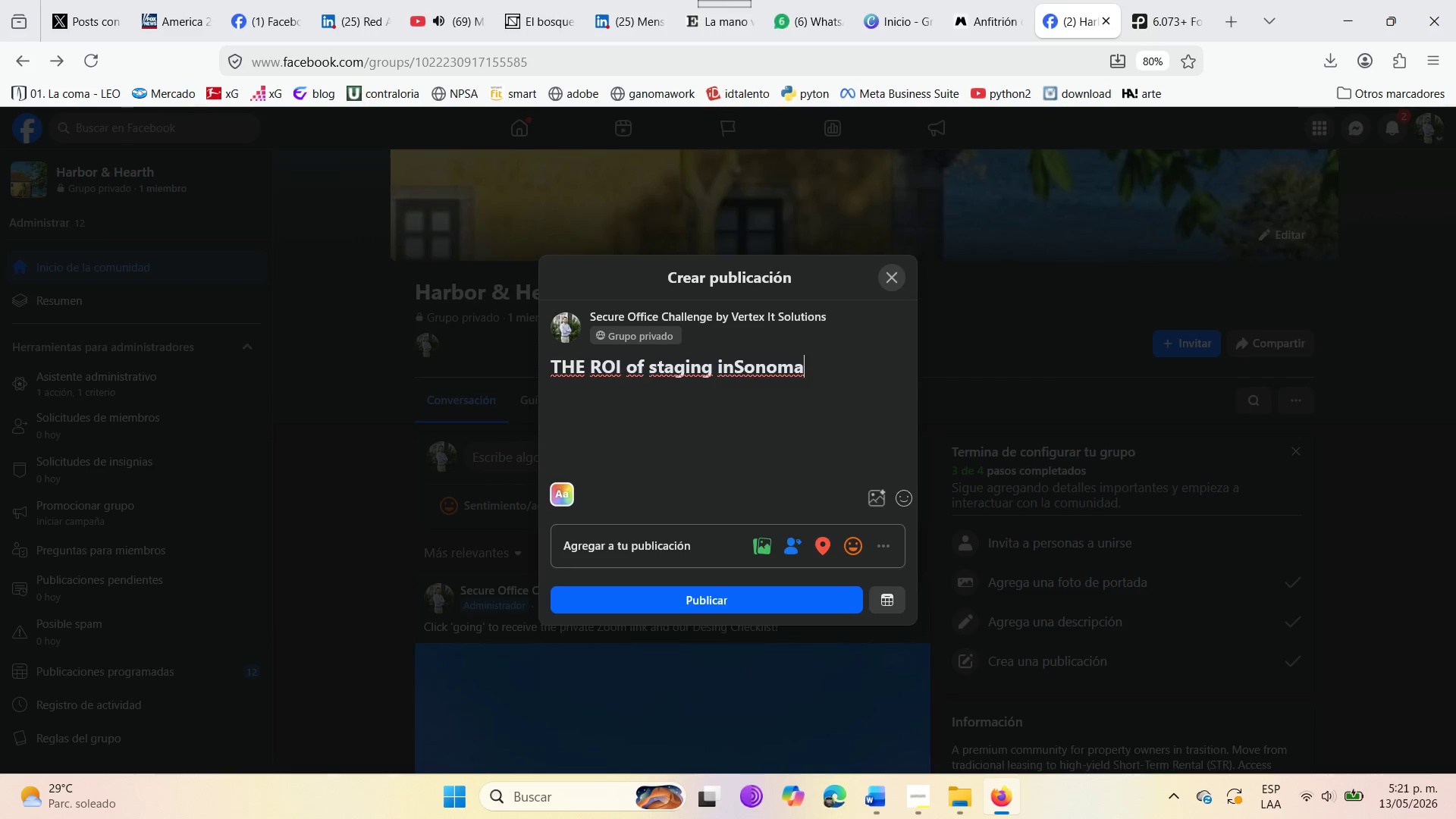 
key(ArrowLeft)
 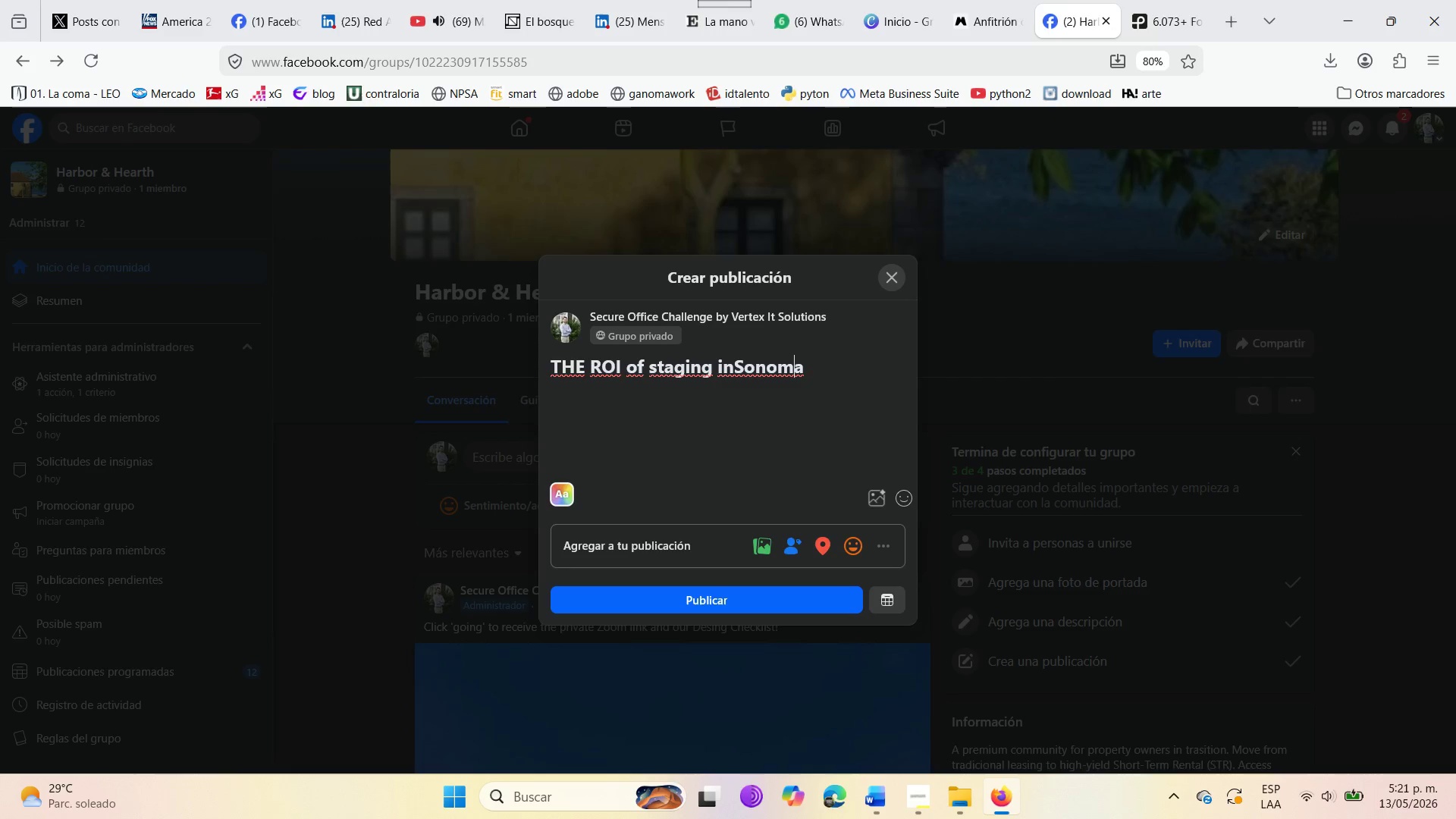 
key(ArrowLeft)
 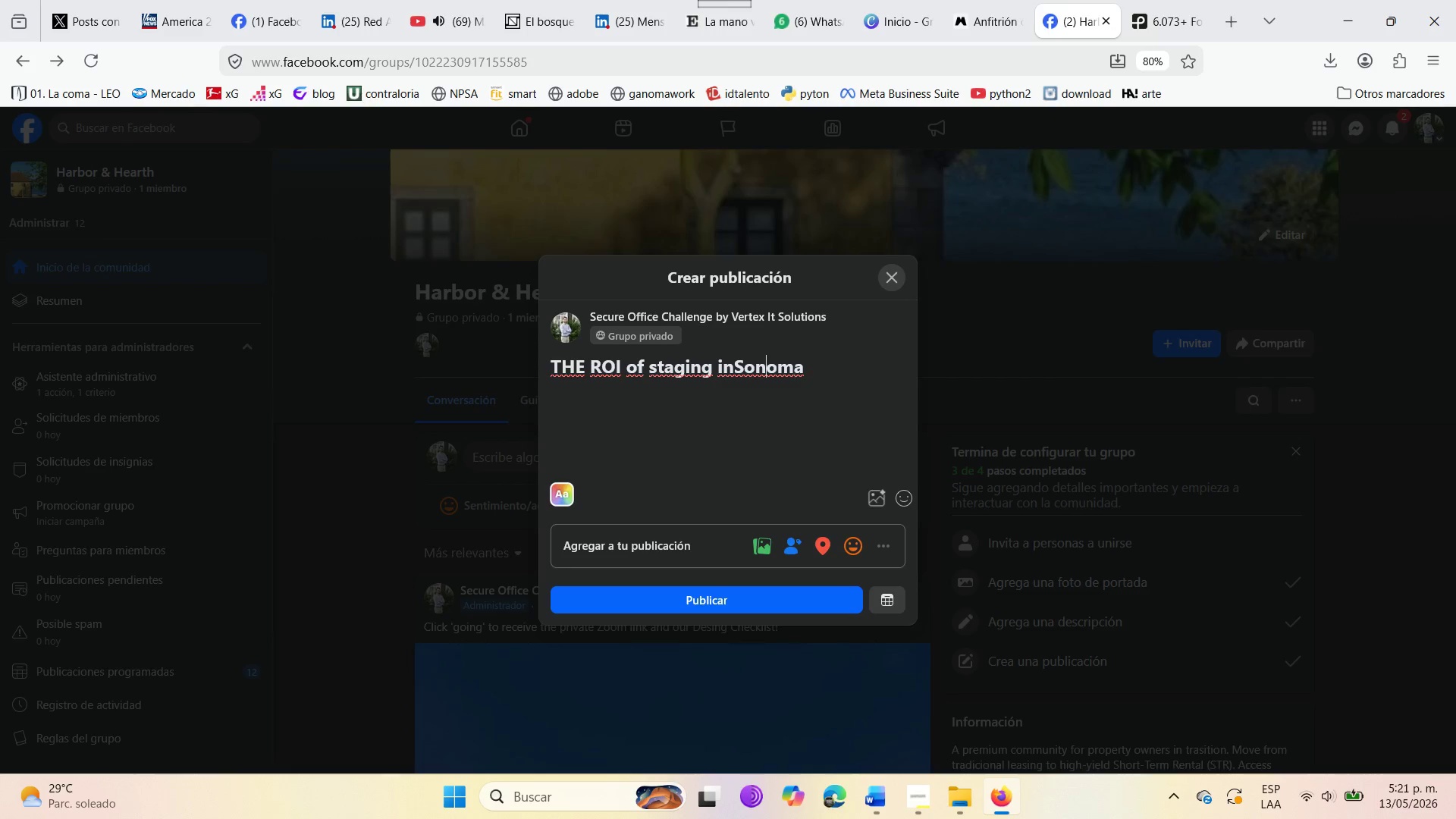 
key(ArrowLeft)
 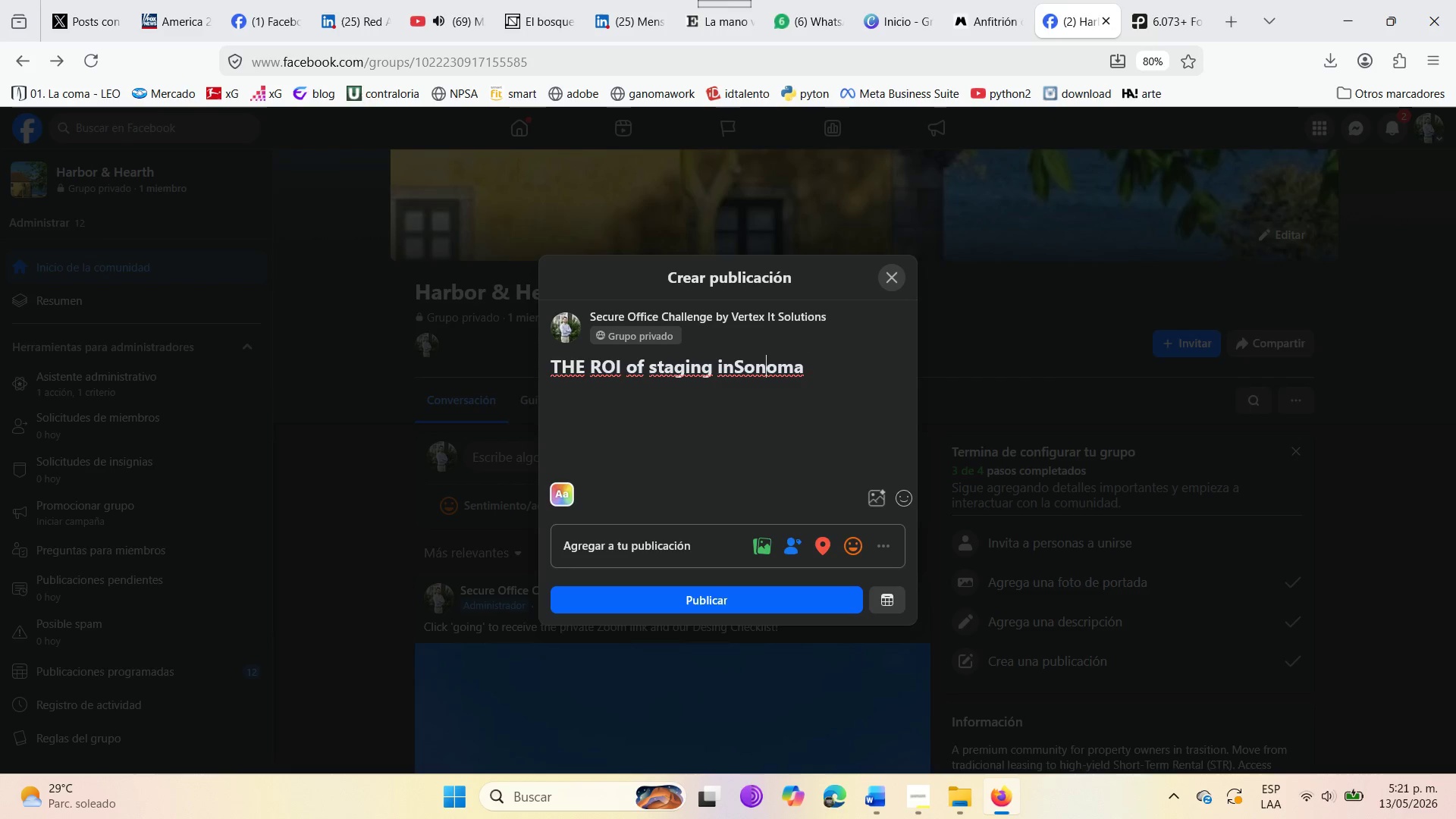 
key(ArrowLeft)
 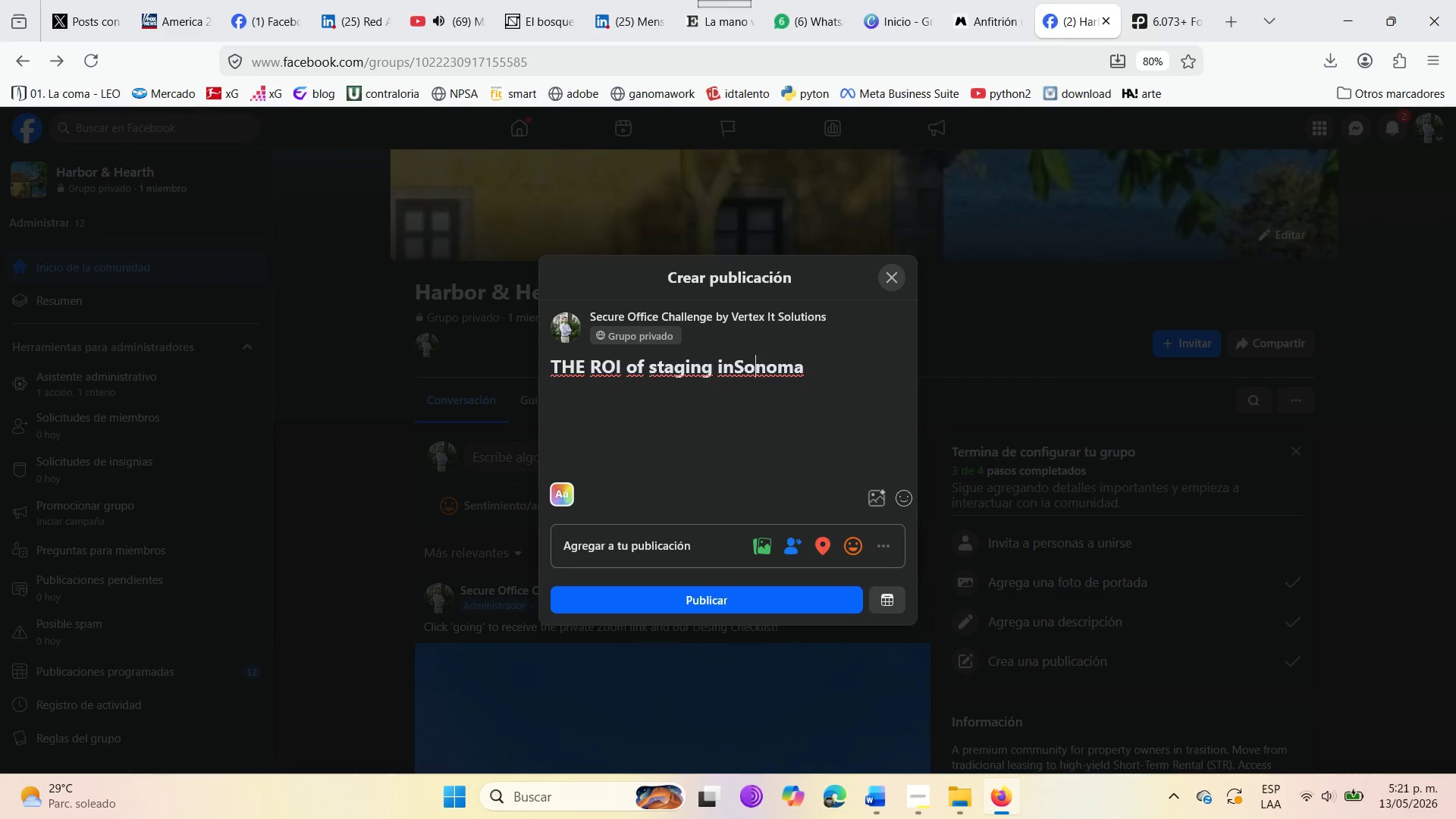 
key(ArrowLeft)
 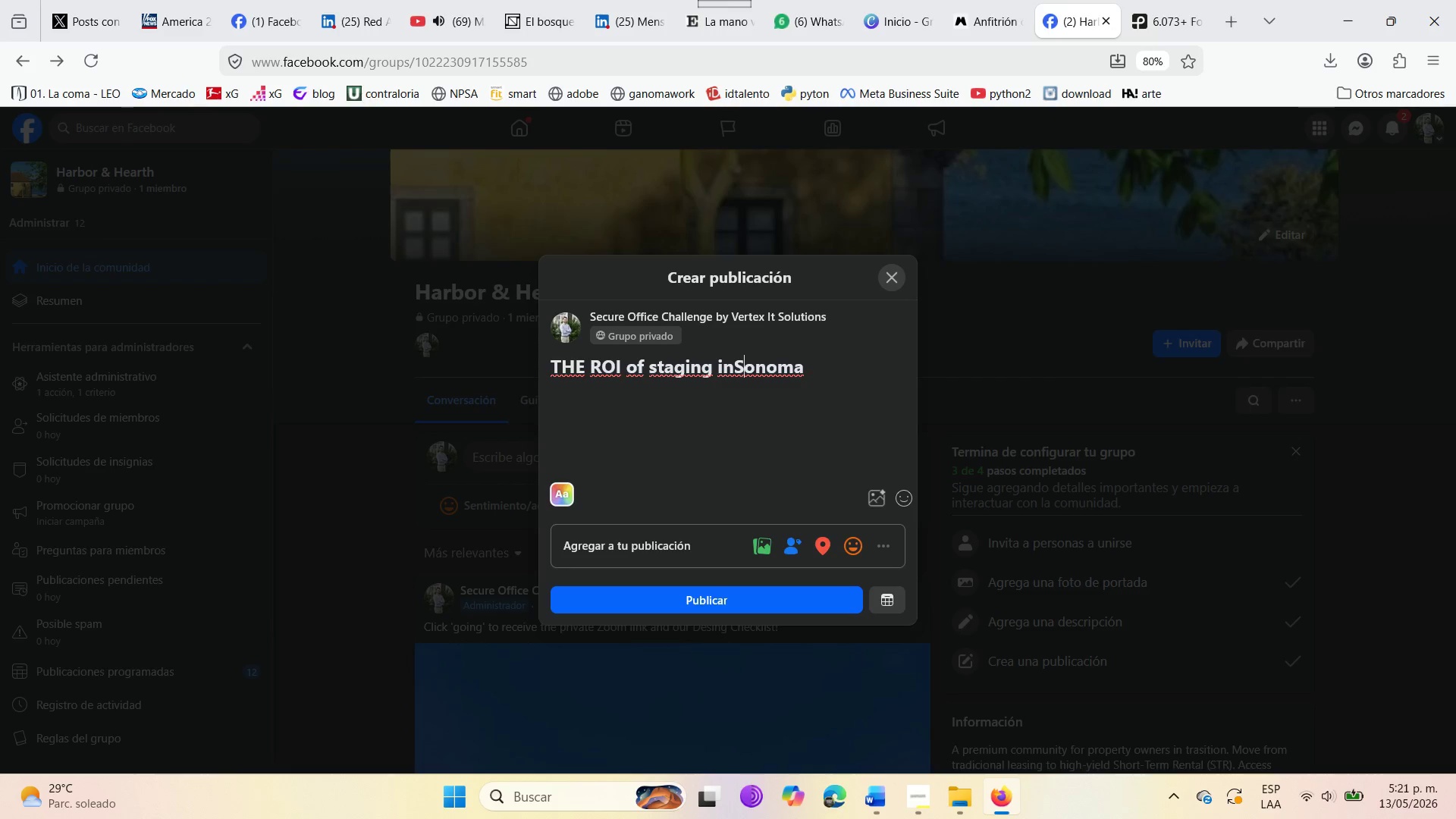 
key(ArrowLeft)
 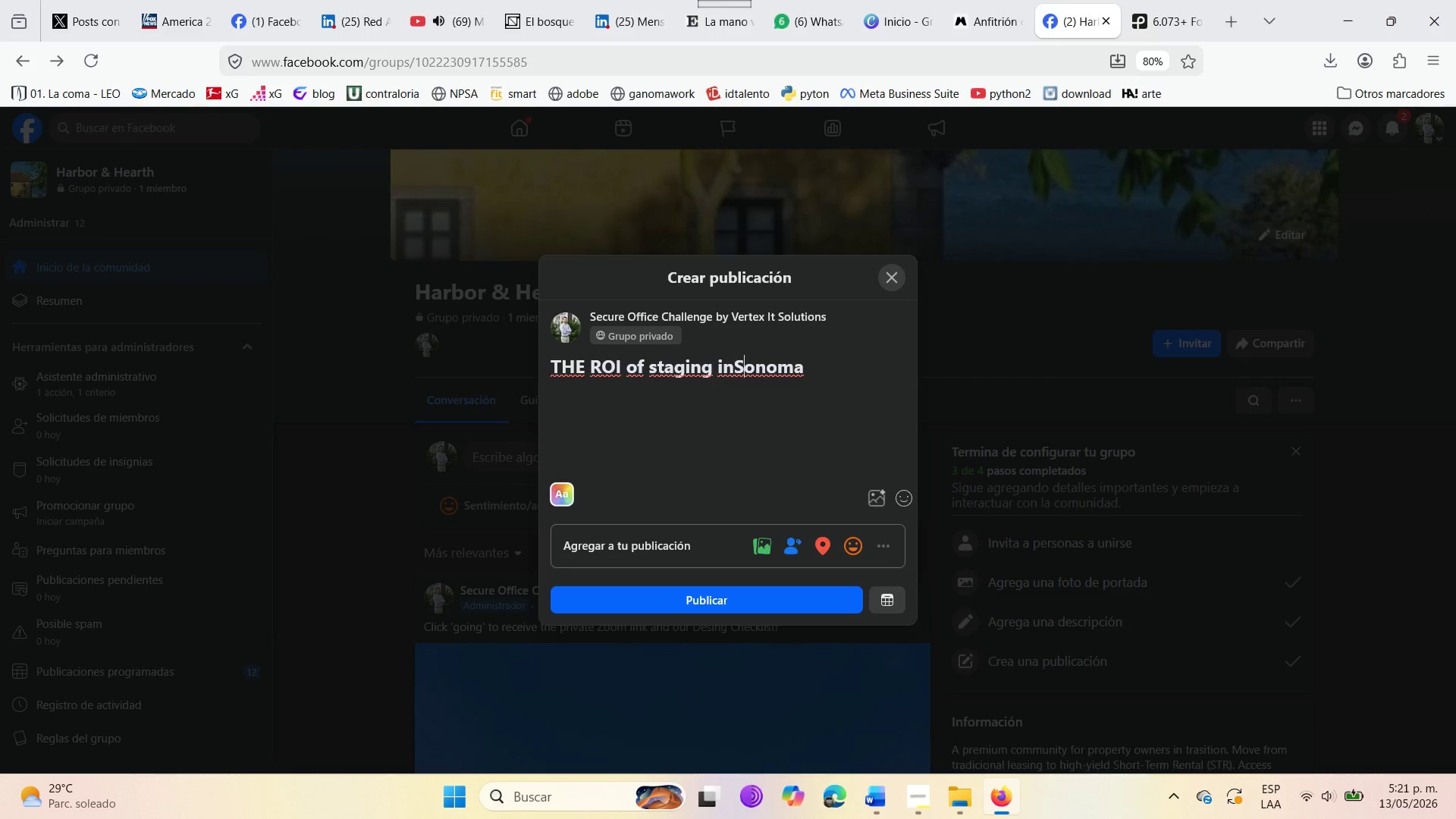 
key(ArrowRight)
 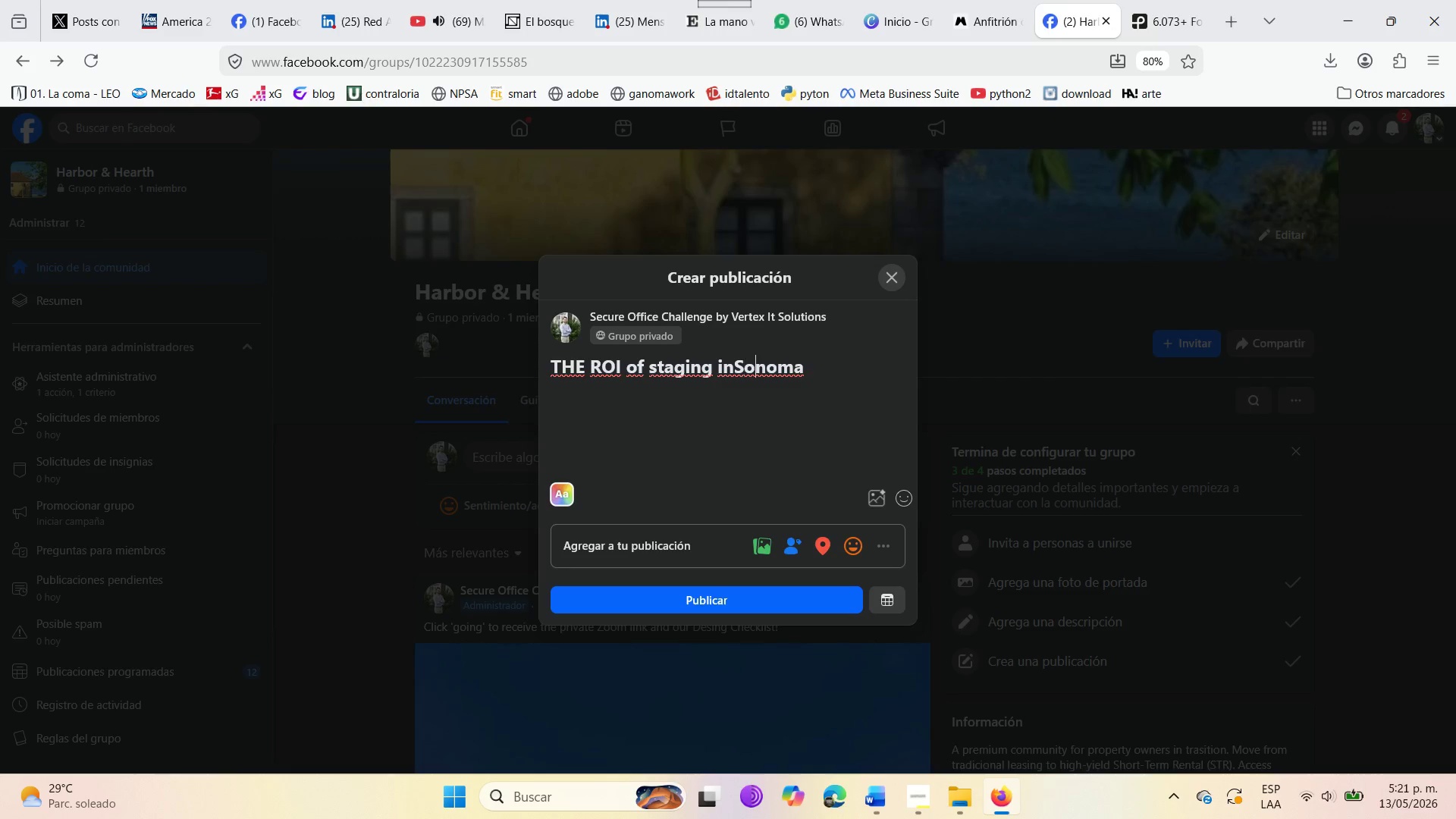 
key(ArrowRight)
 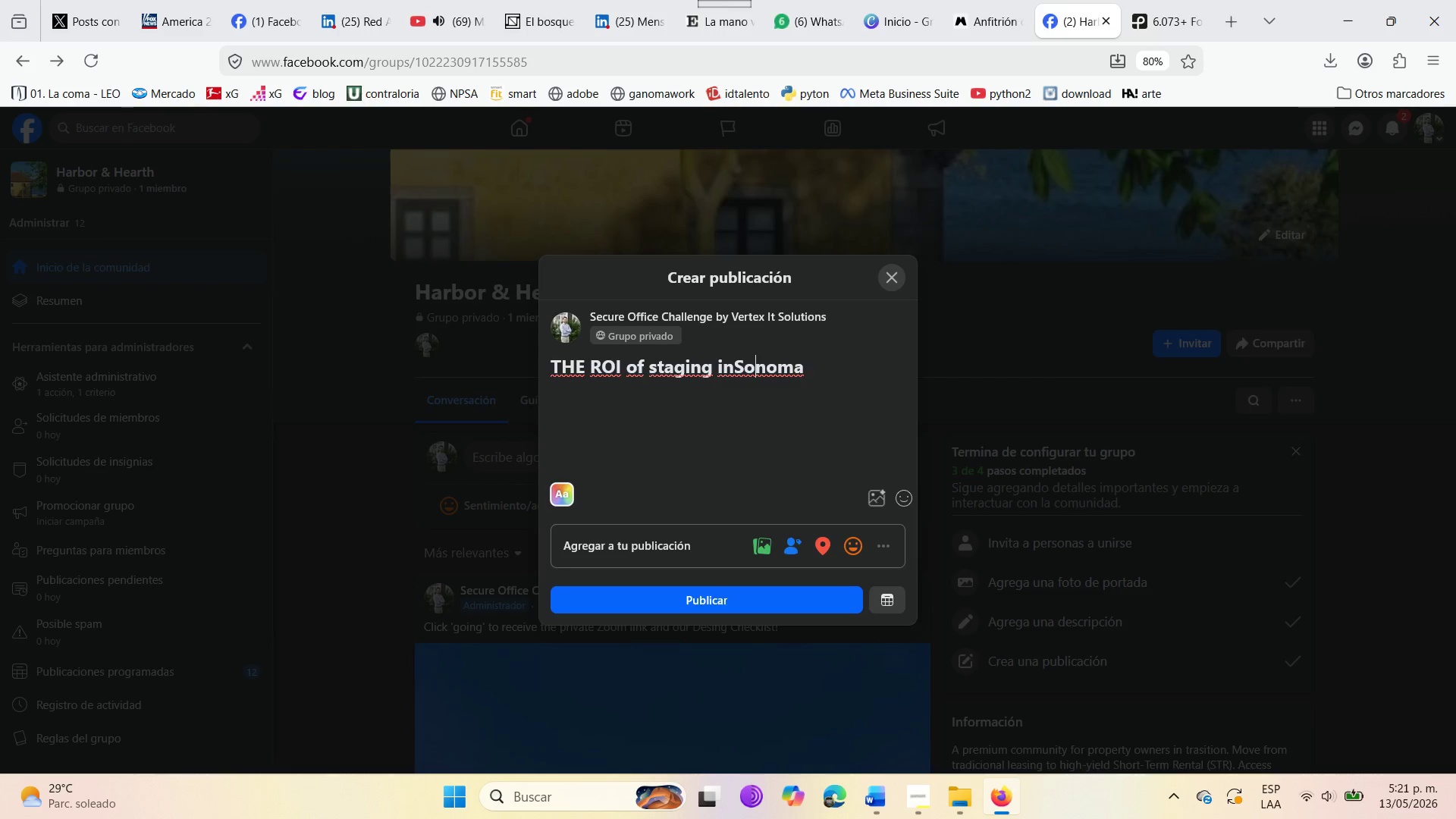 
key(ArrowLeft)
 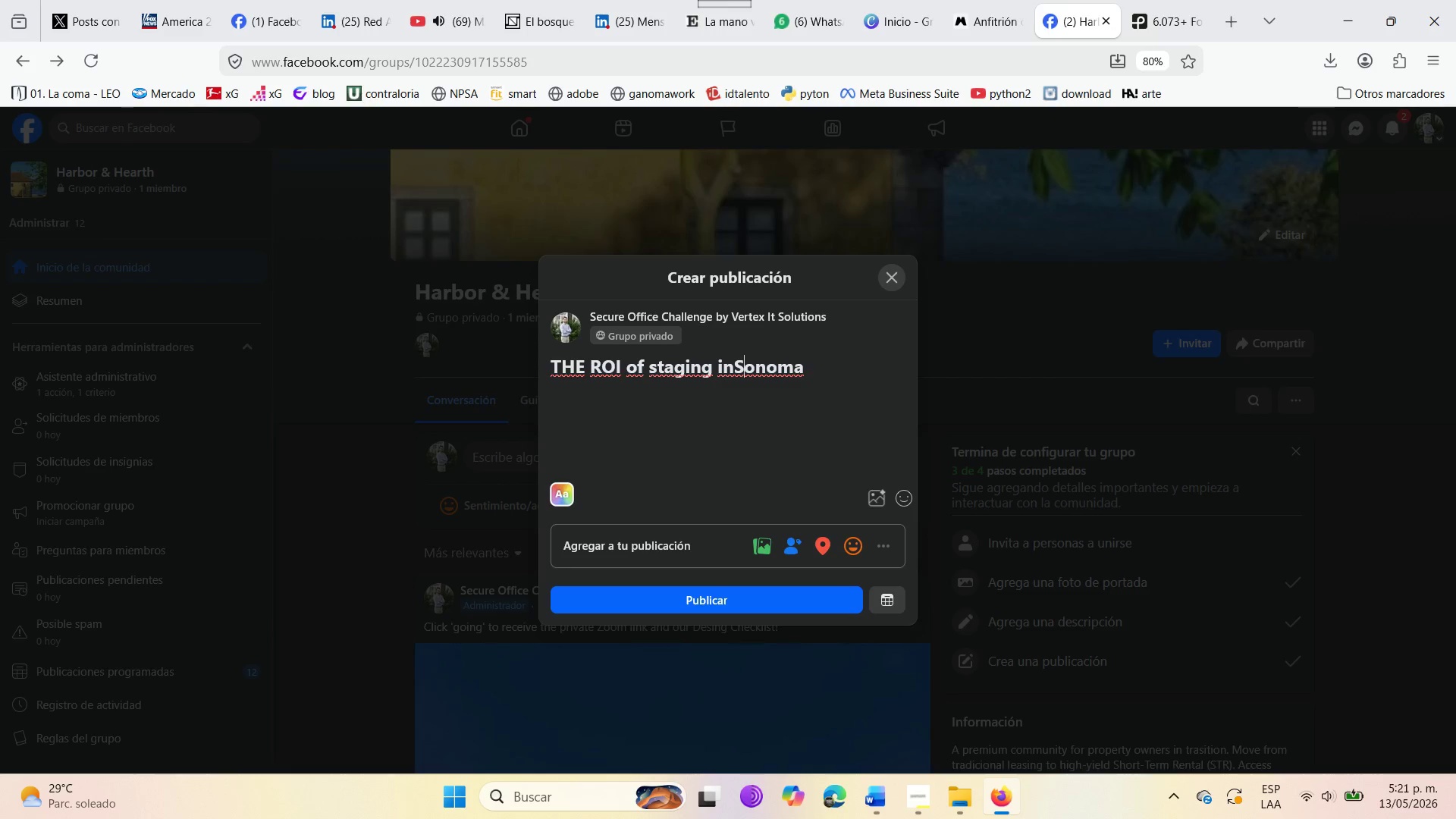 
key(ArrowLeft)
 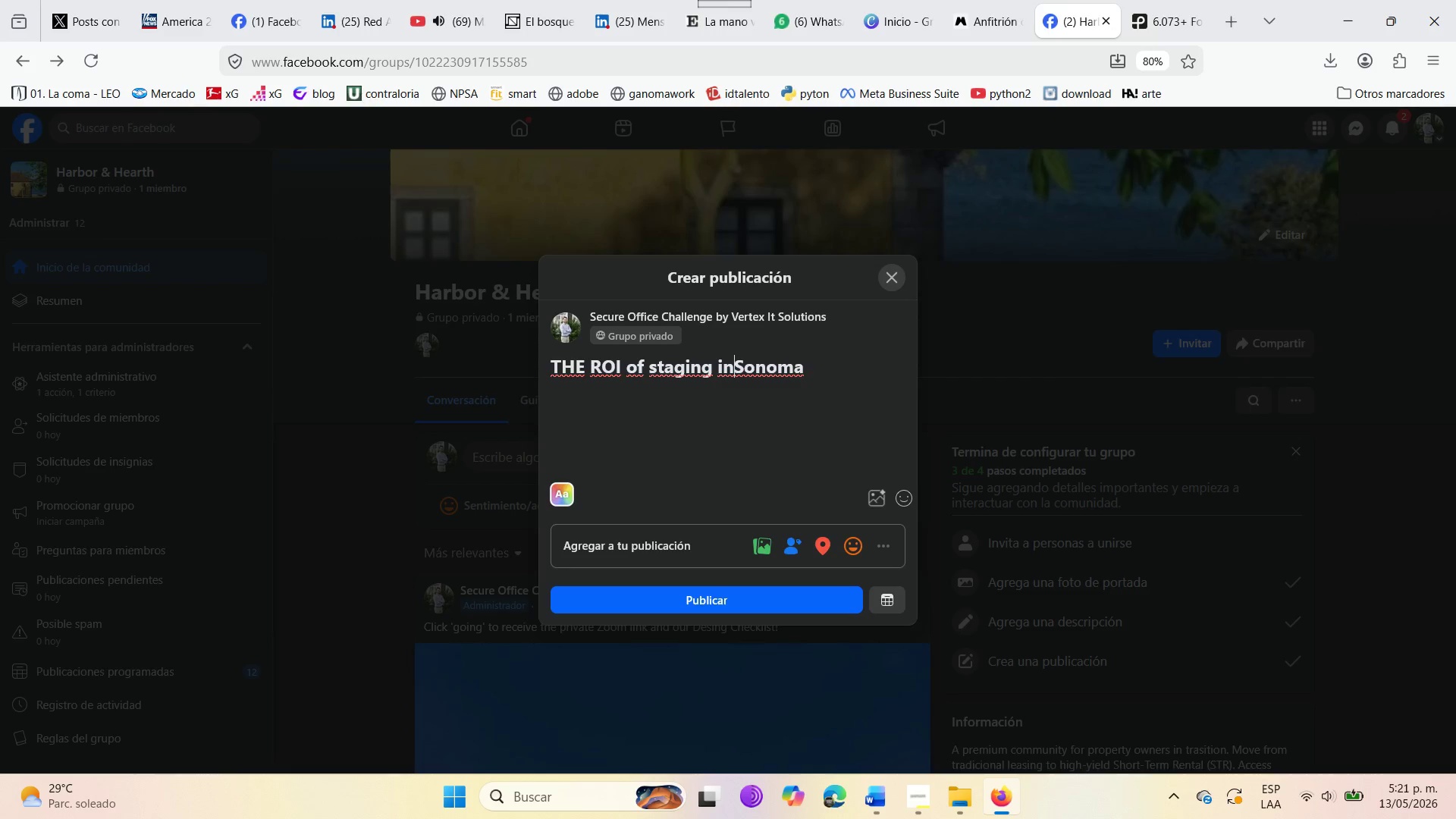 
key(Space)
 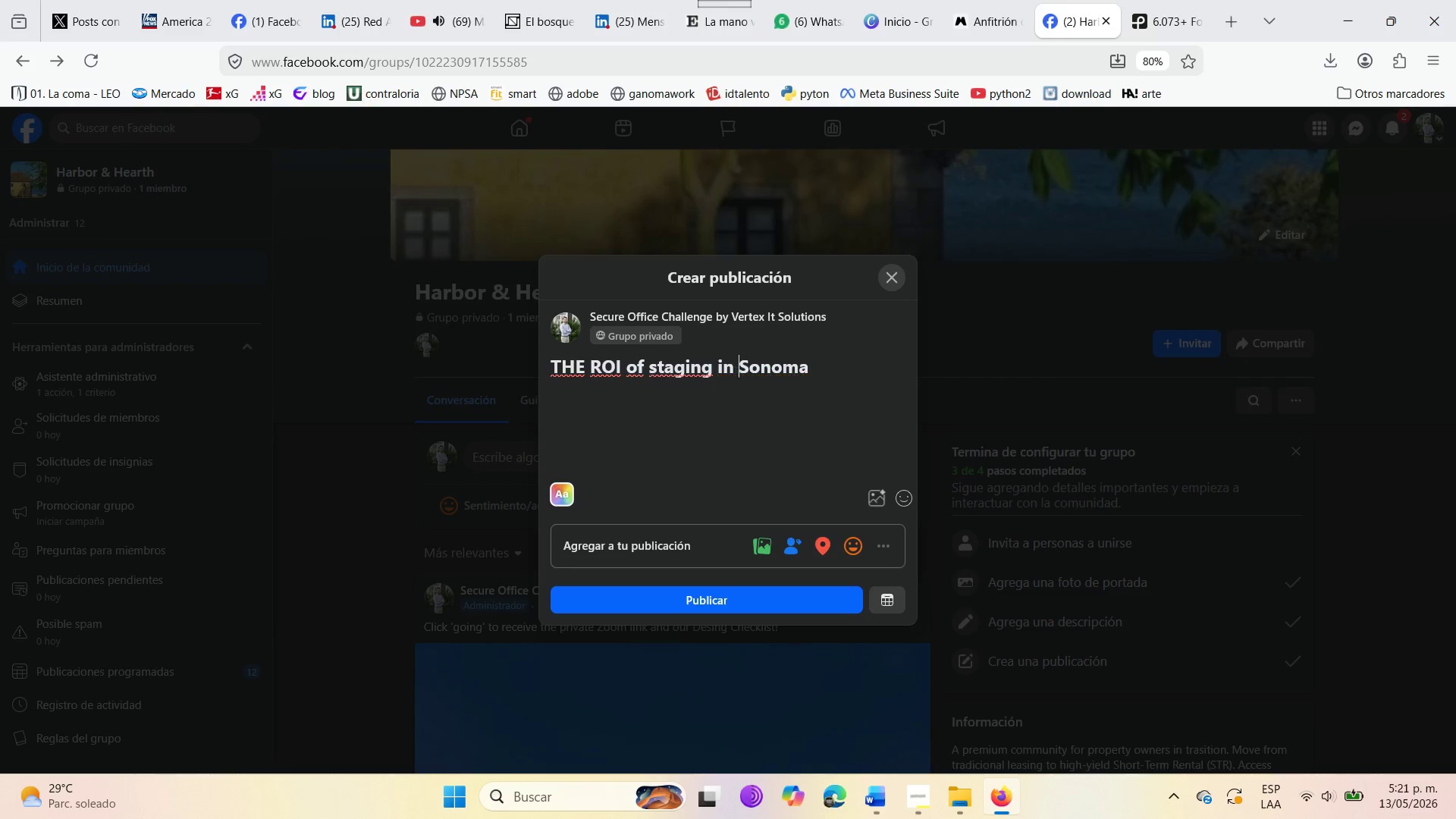 
key(ArrowRight)
 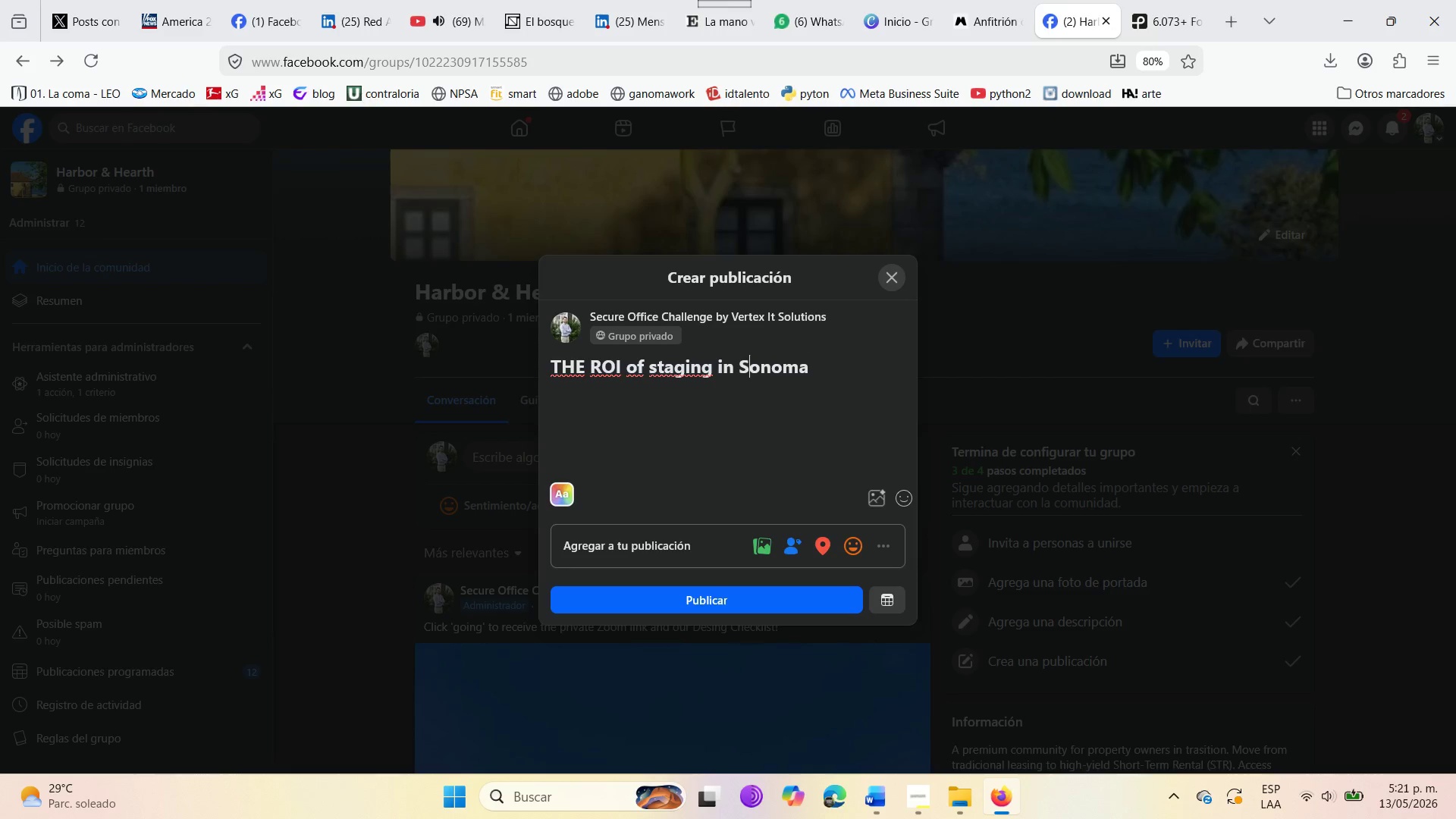 
key(ArrowRight)
 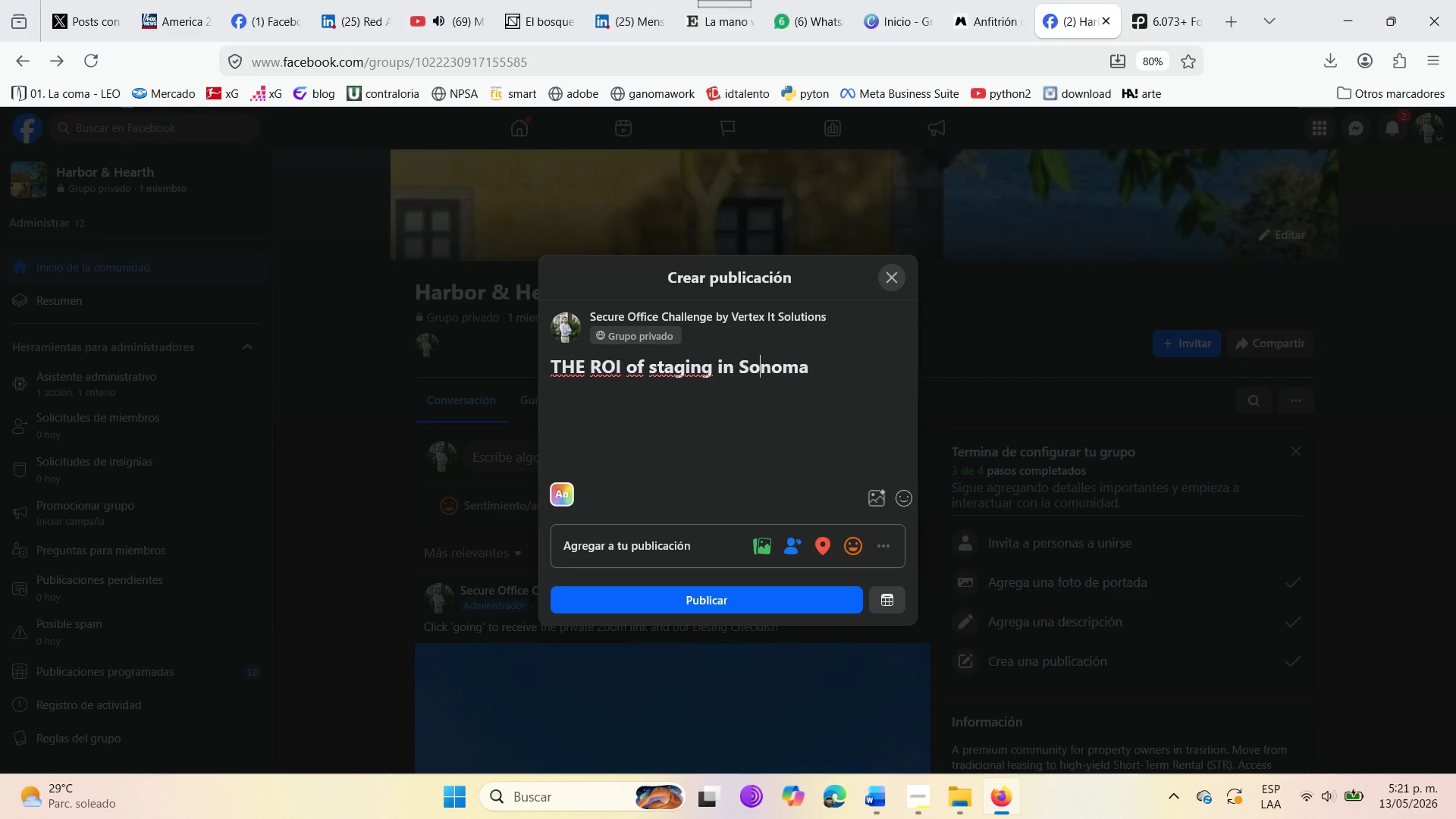 
key(ArrowRight)
 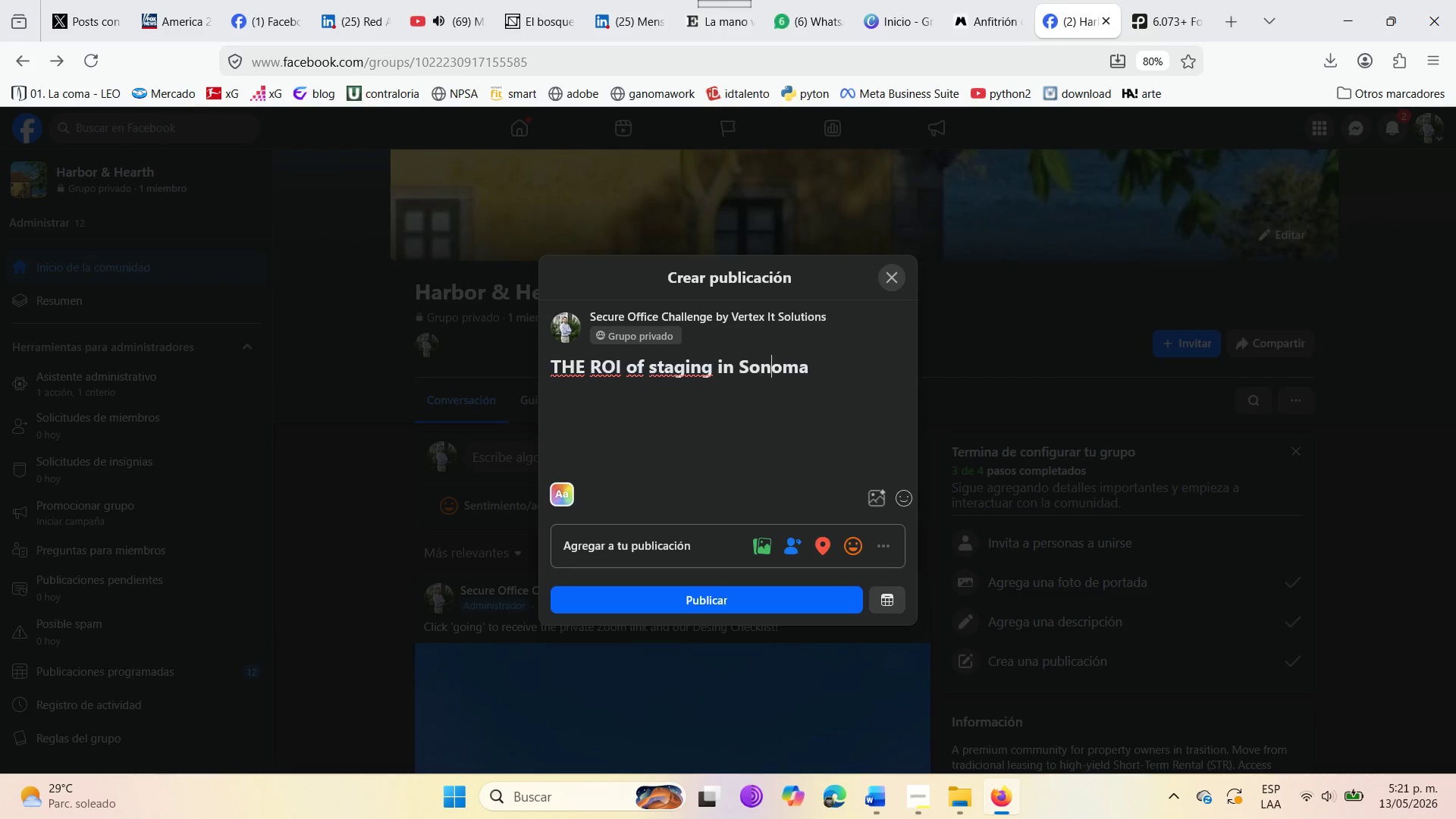 
key(ArrowRight)
 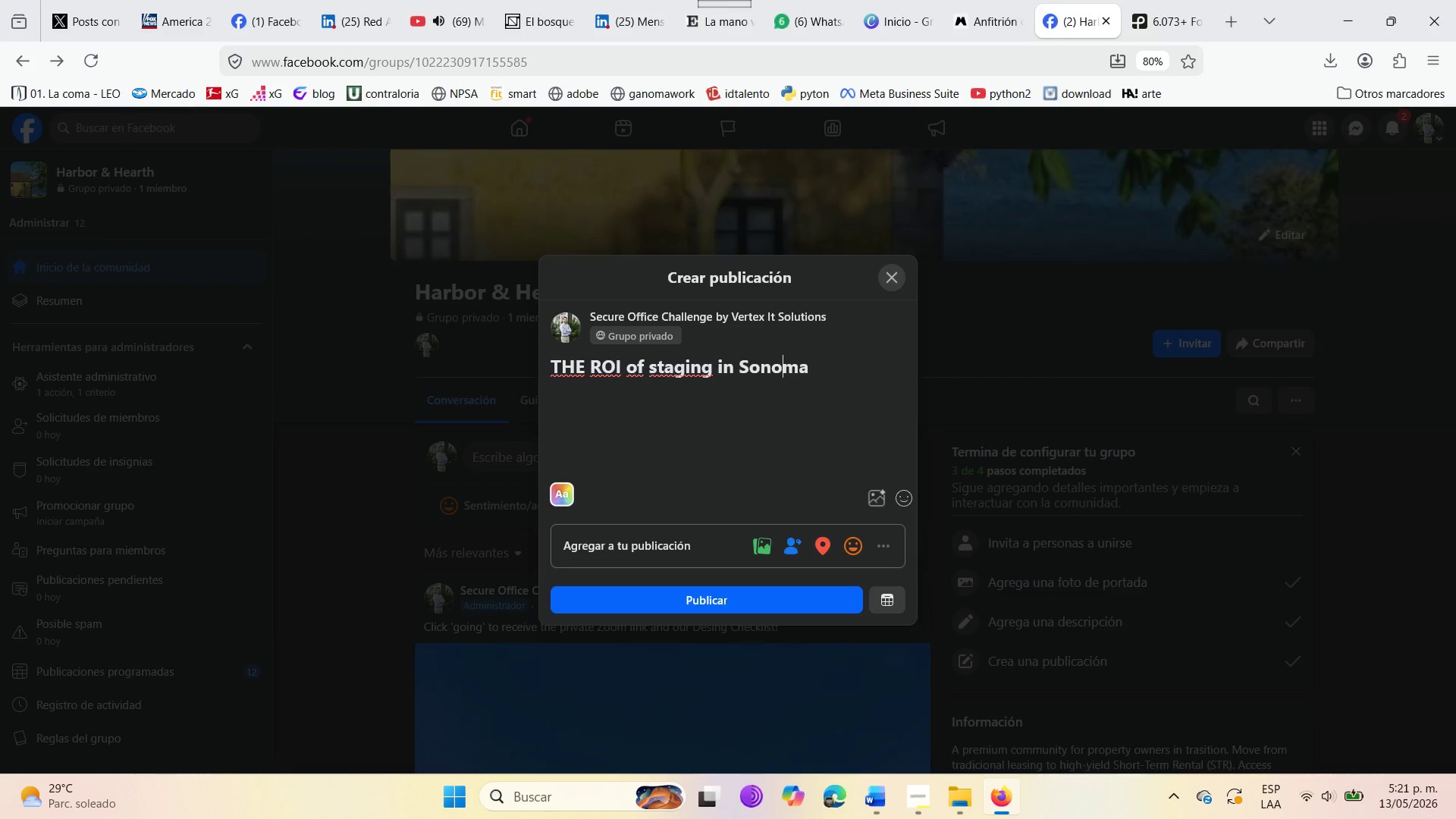 
key(ArrowRight)
 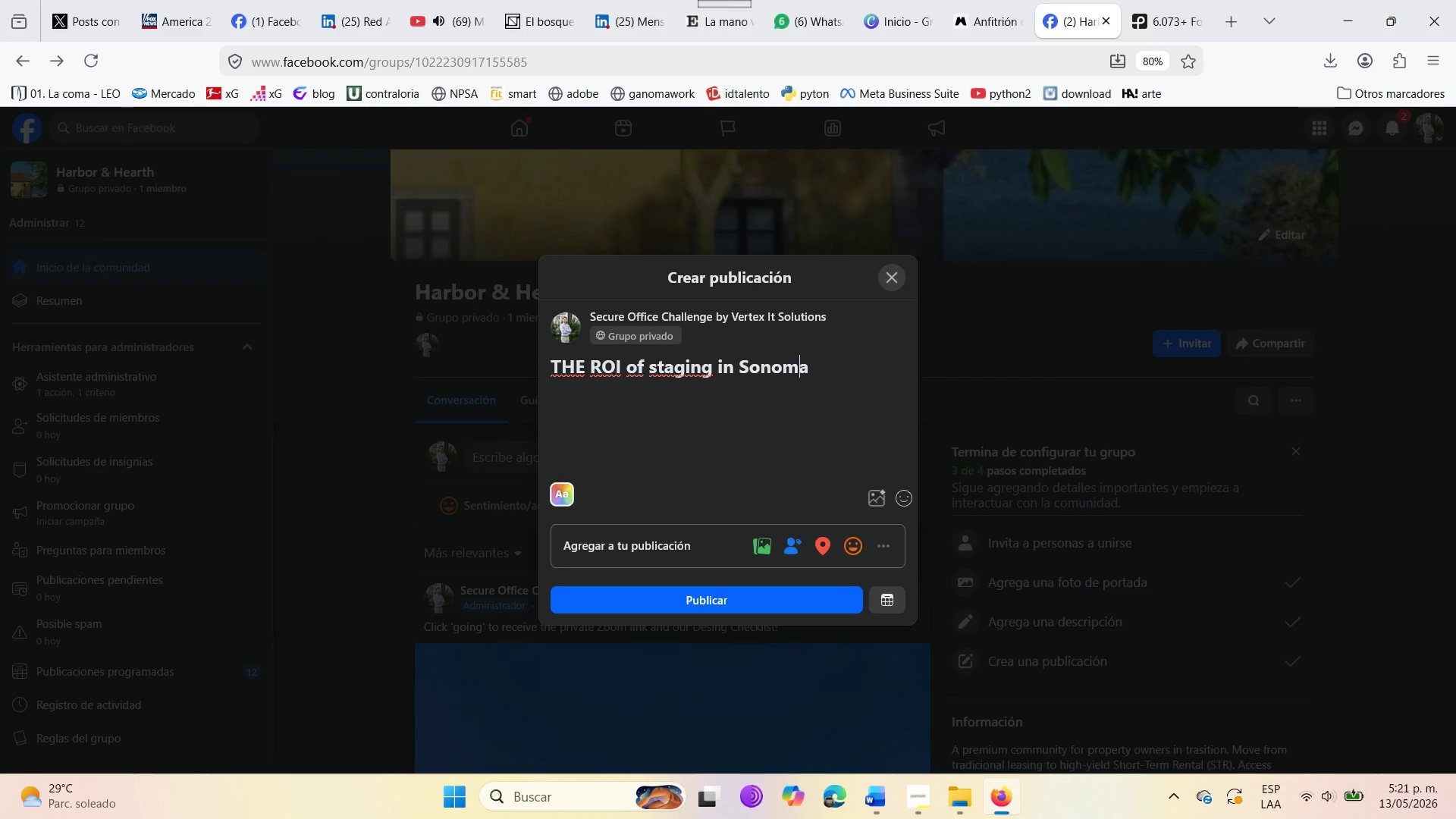 
key(ArrowRight)
 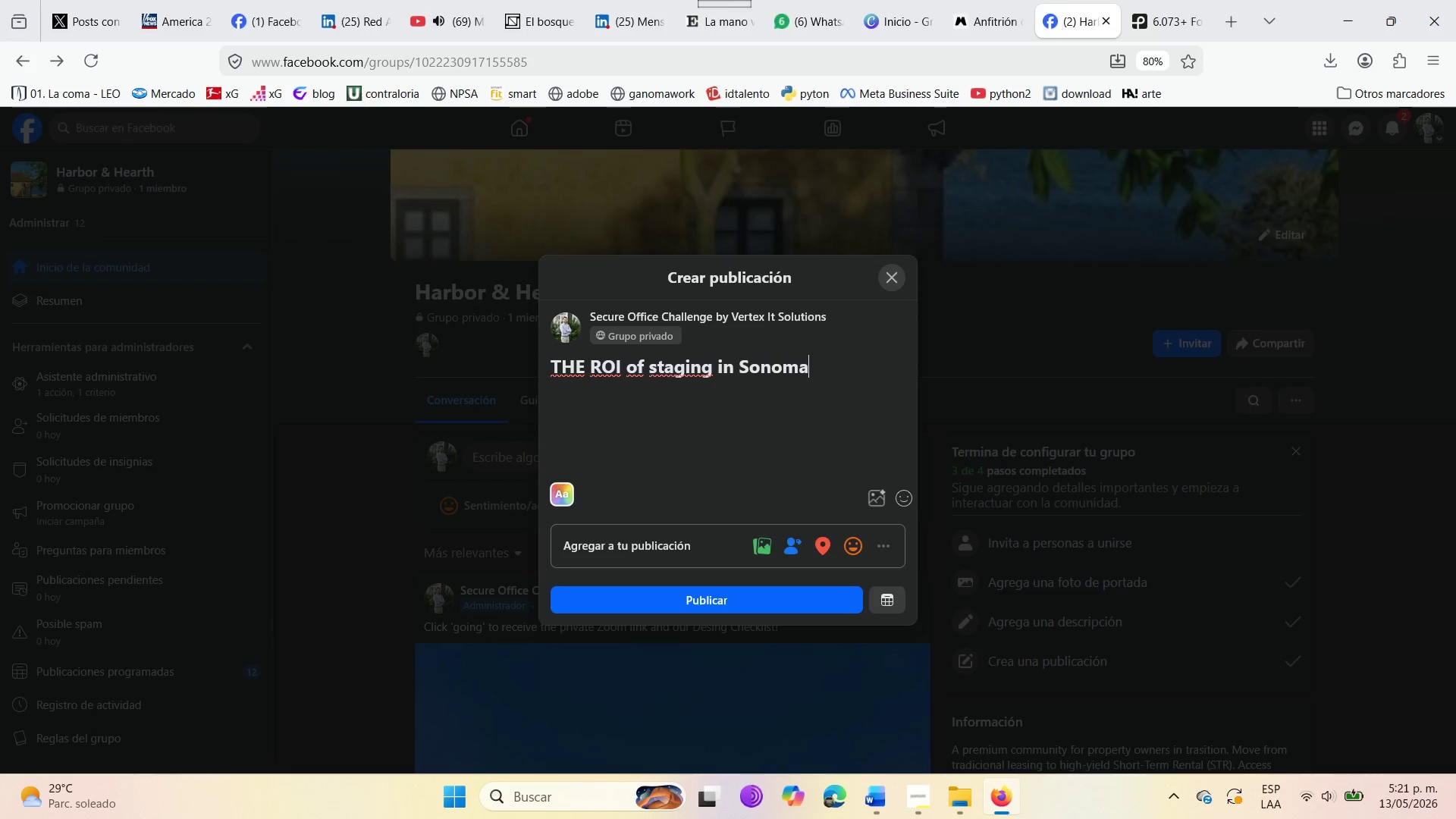 
key(ArrowRight)
 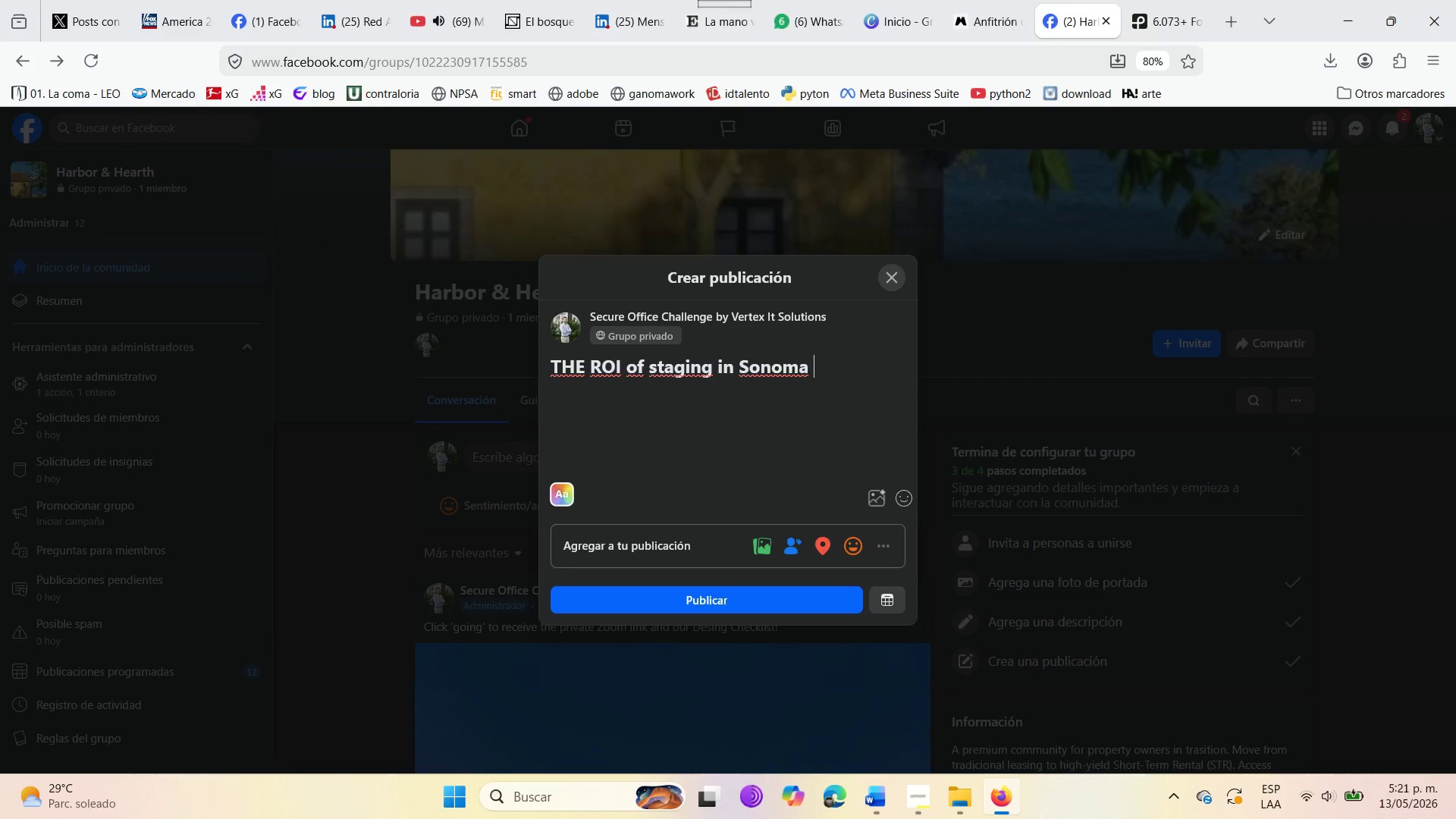 
type(Valley )
key(Backspace)
 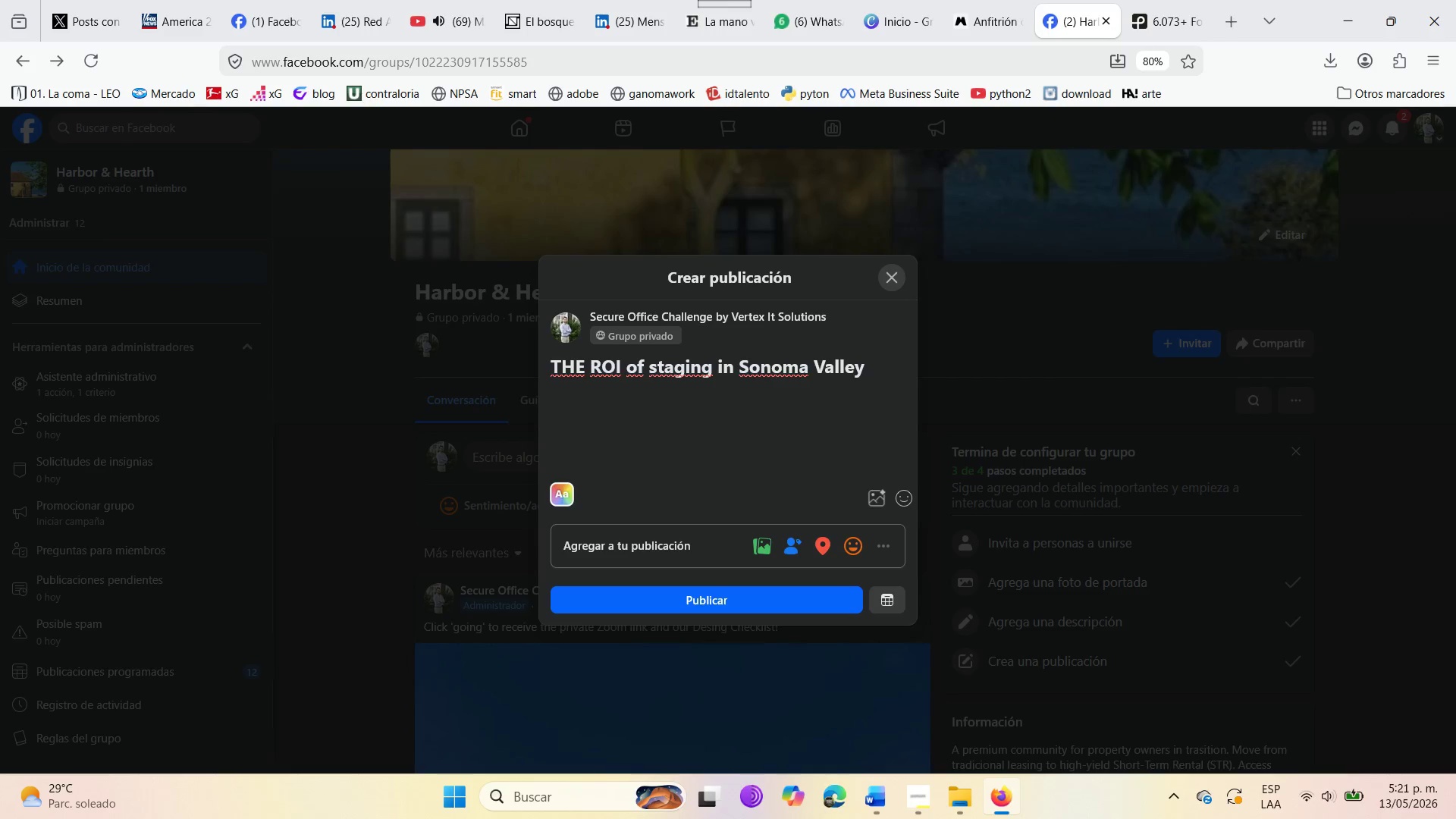 
key(ArrowDown)
 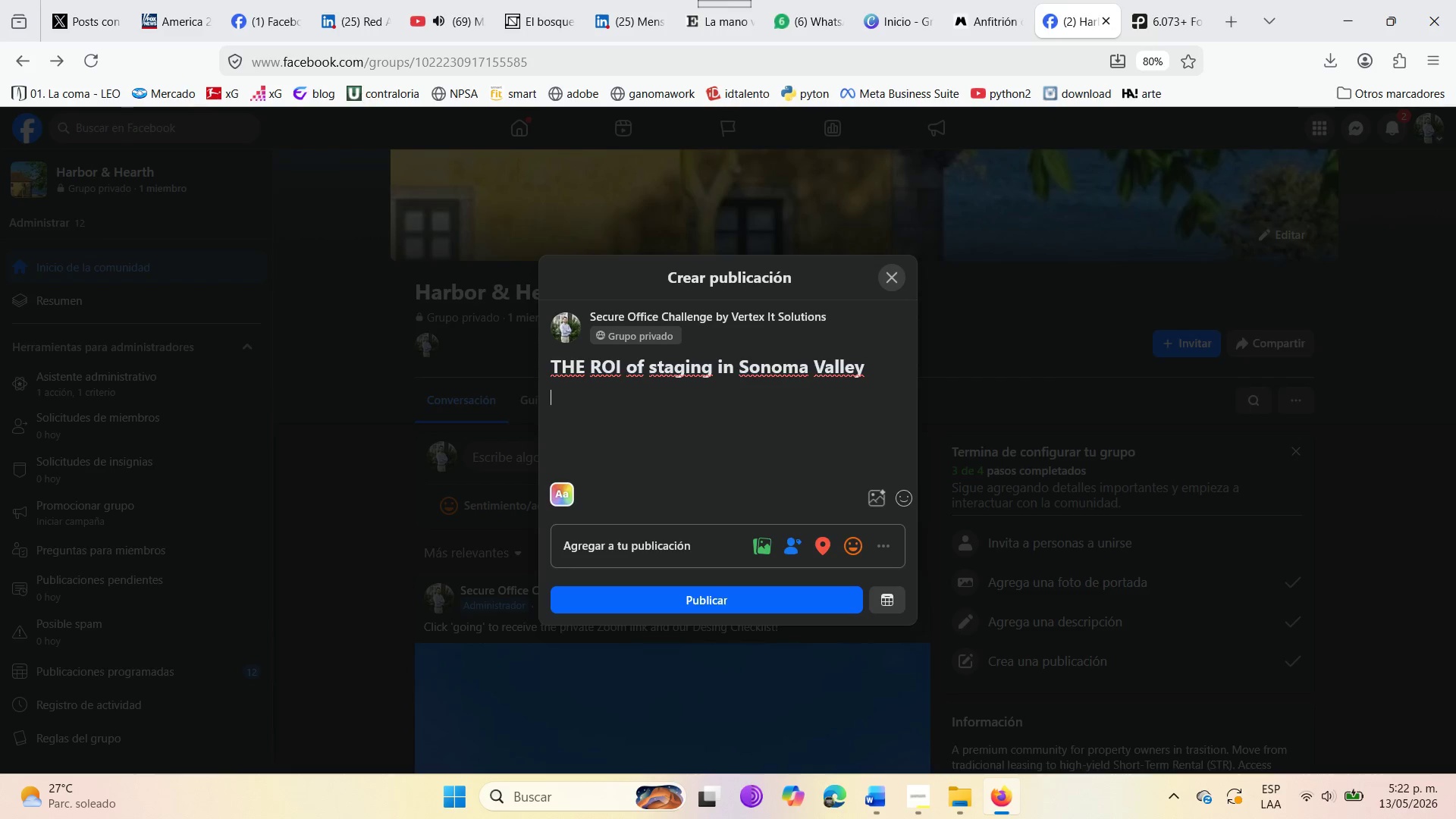 
wait(12.69)
 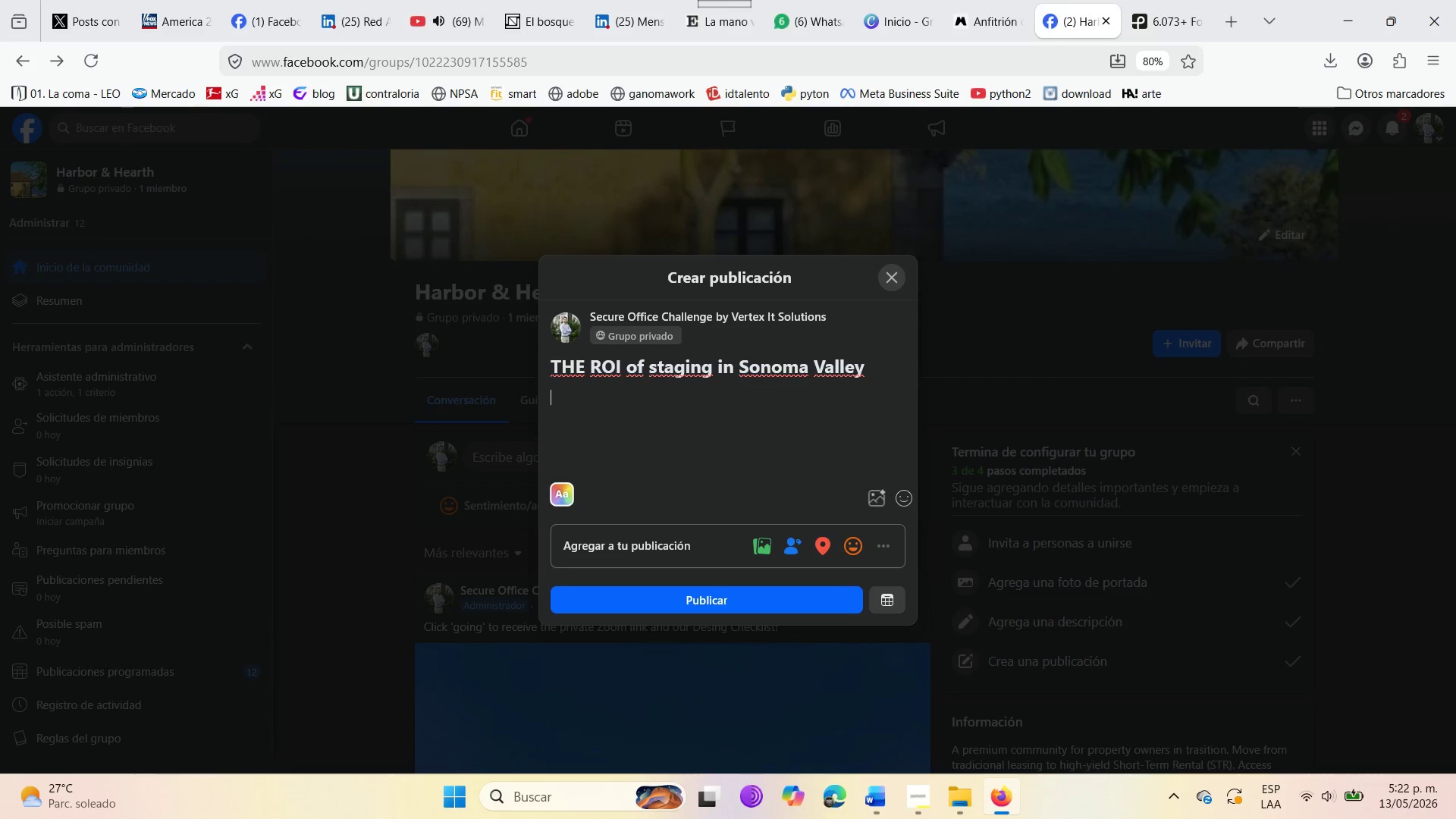 
type(Thing)
key(Backspace)
type(king of skipping the furniture upgrade )
 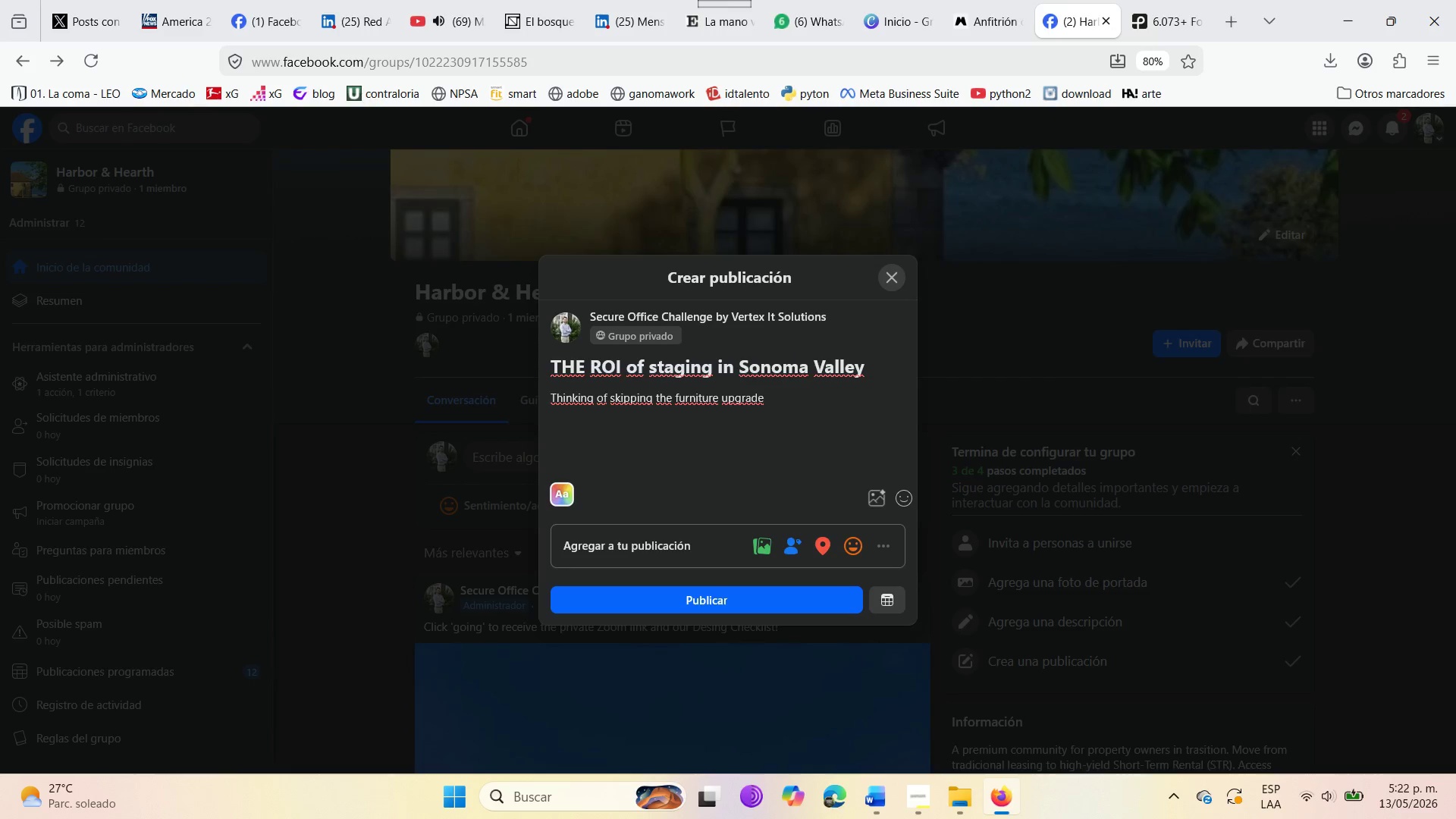 
wait(6.95)
 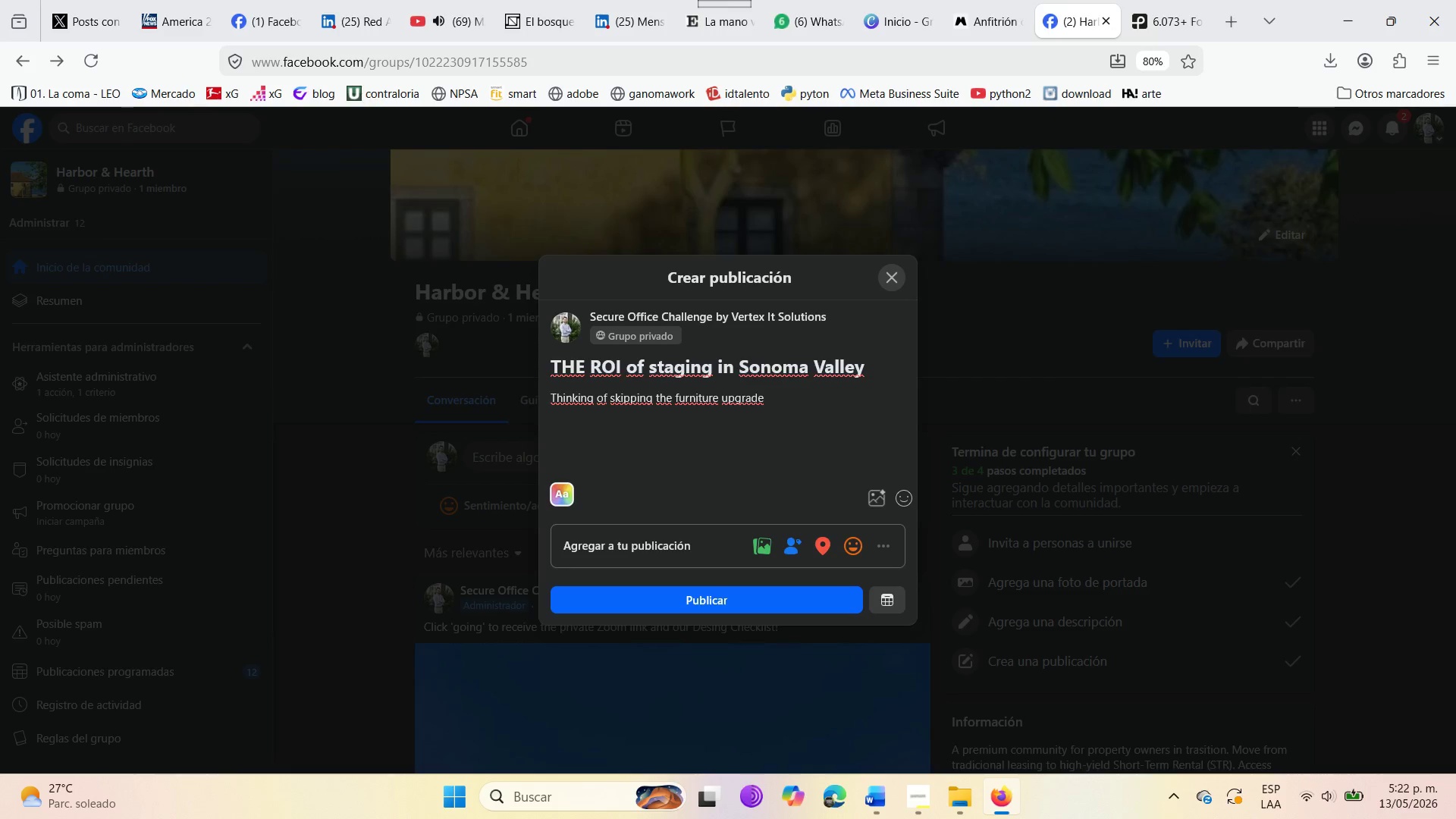 
type(for your downtown loft )
key(Backspace)
type({)
 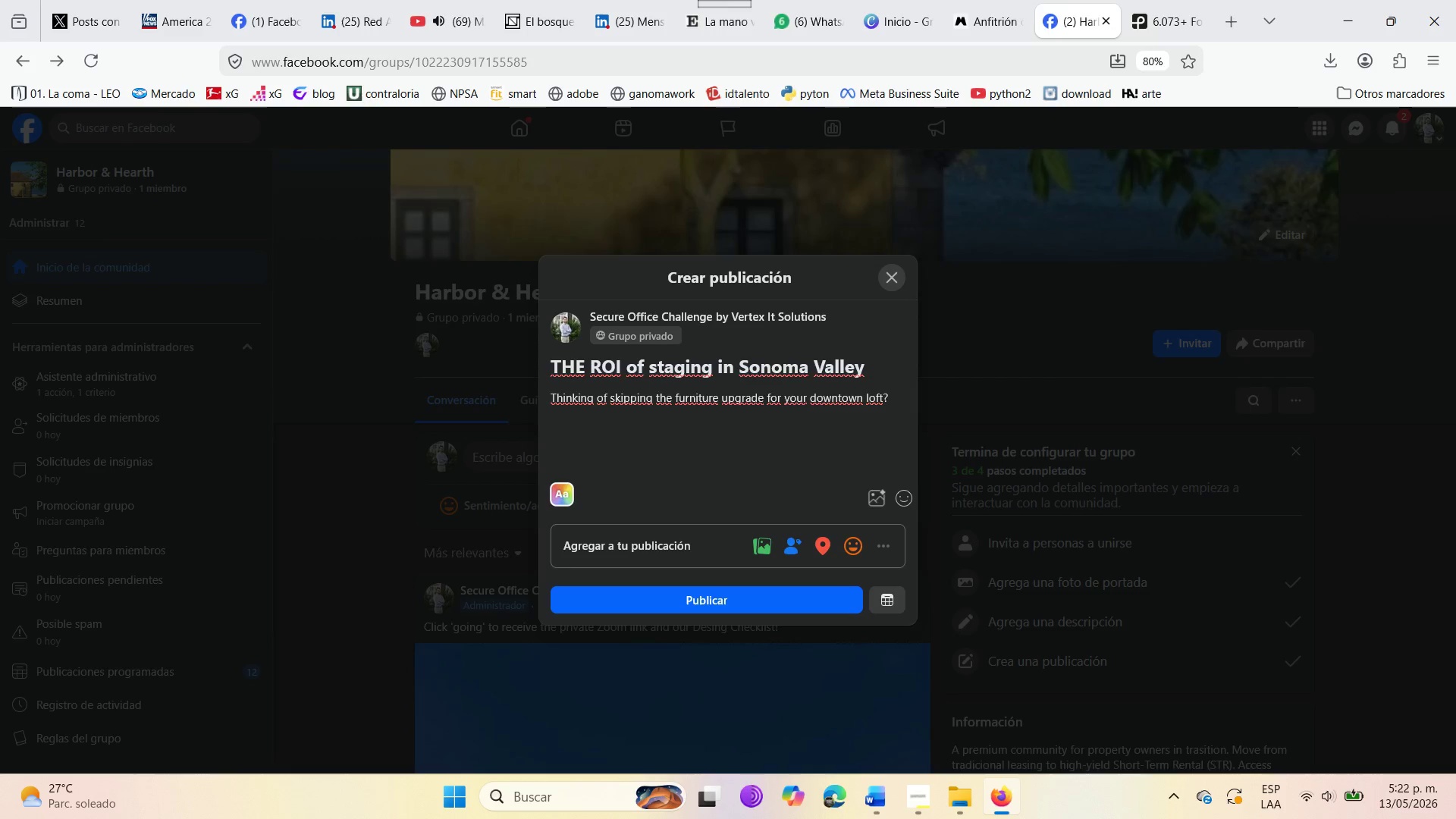 
left_click_drag(start_coordinate=[811, 397], to_coordinate=[883, 403])
 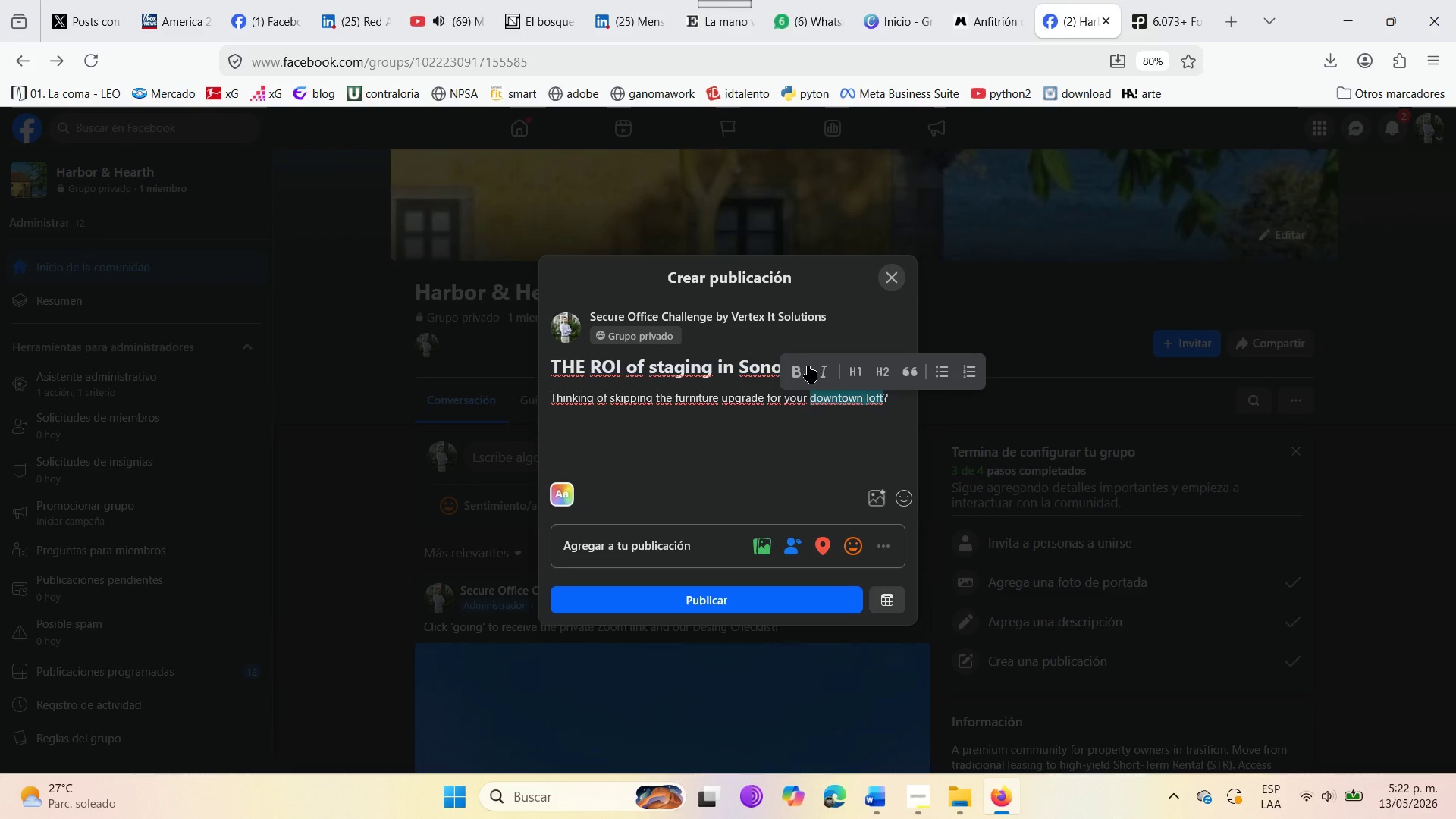 
left_click([805, 367])
 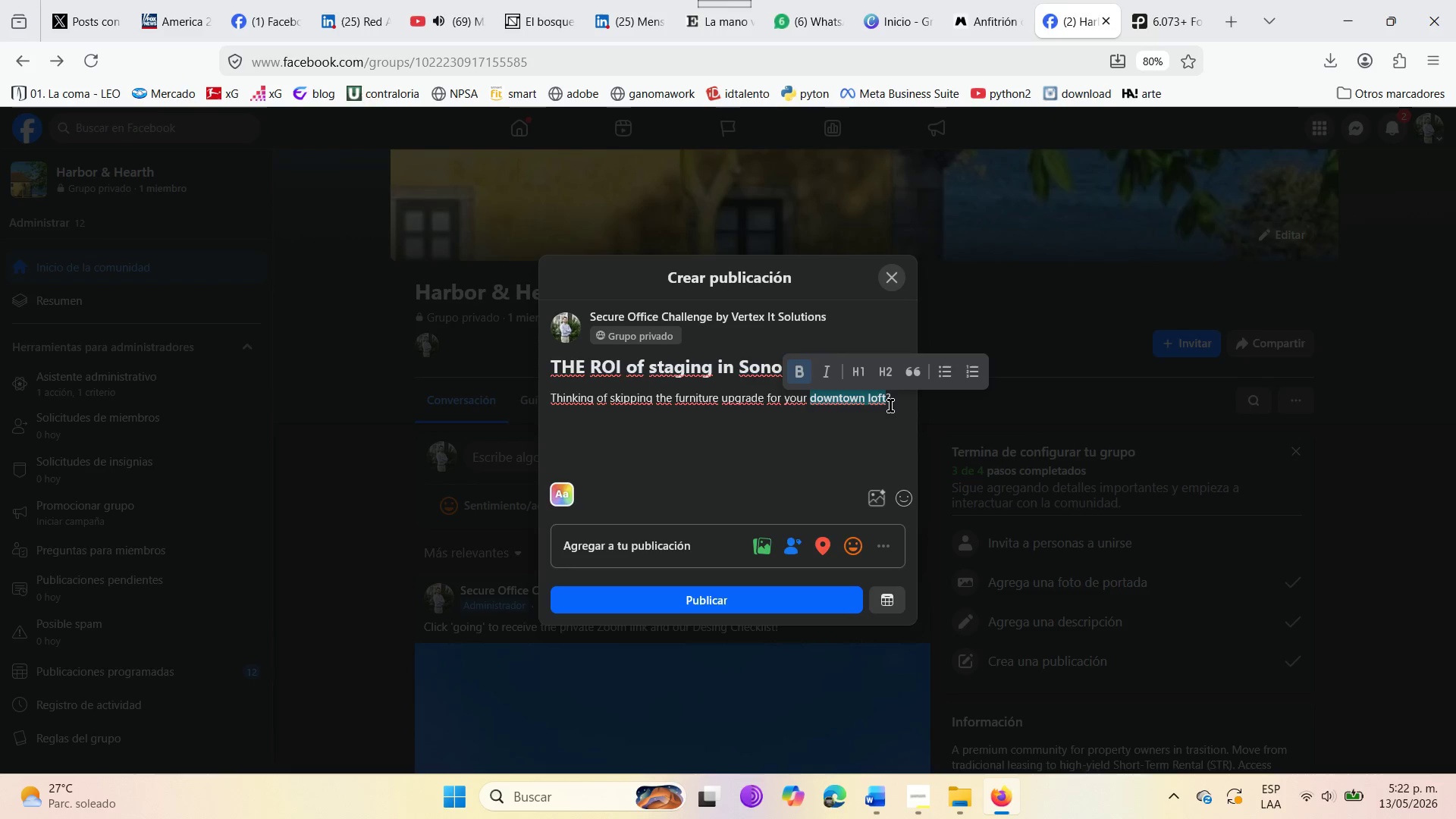 
left_click([894, 406])
 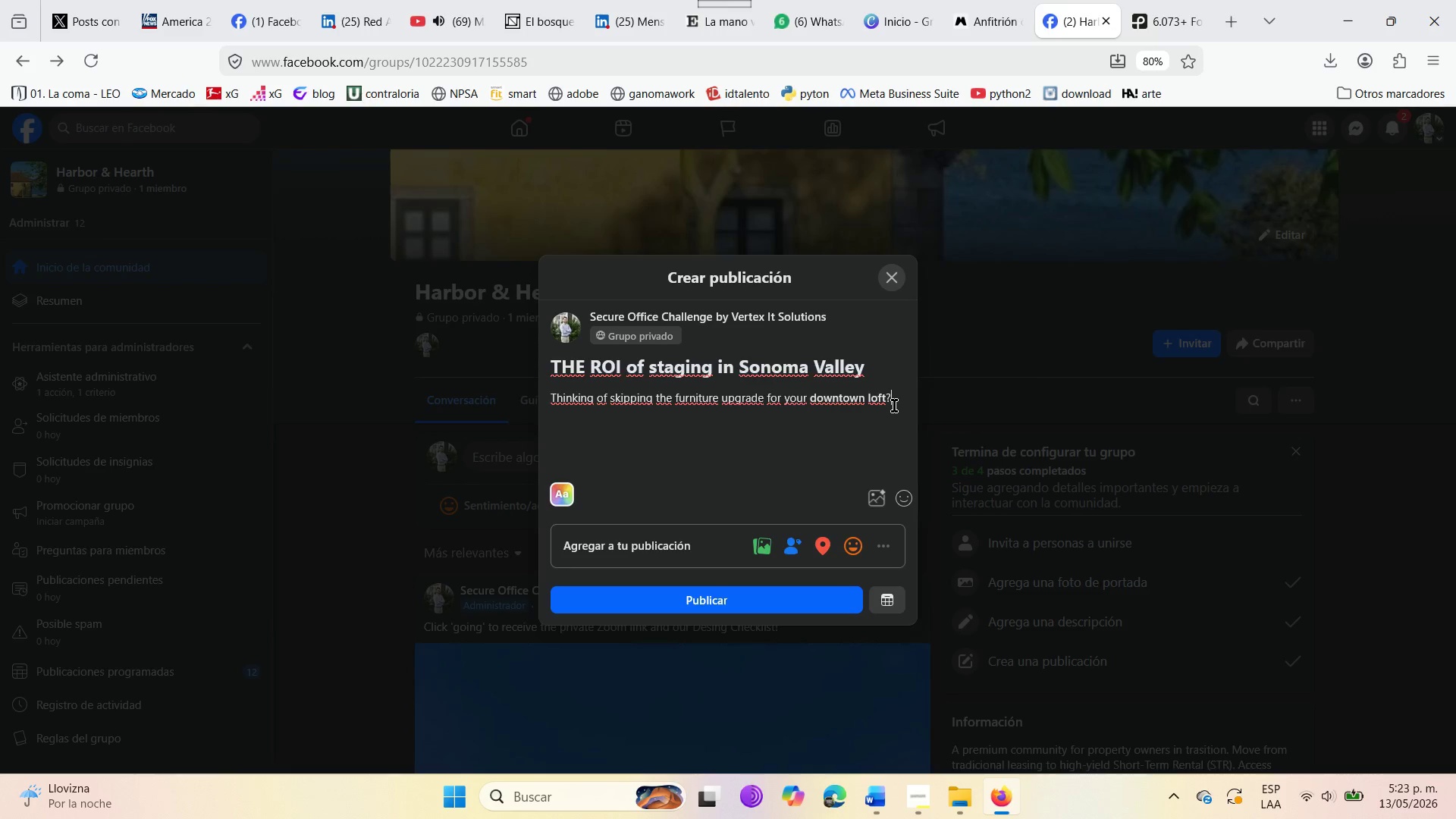 
key(Enter)
 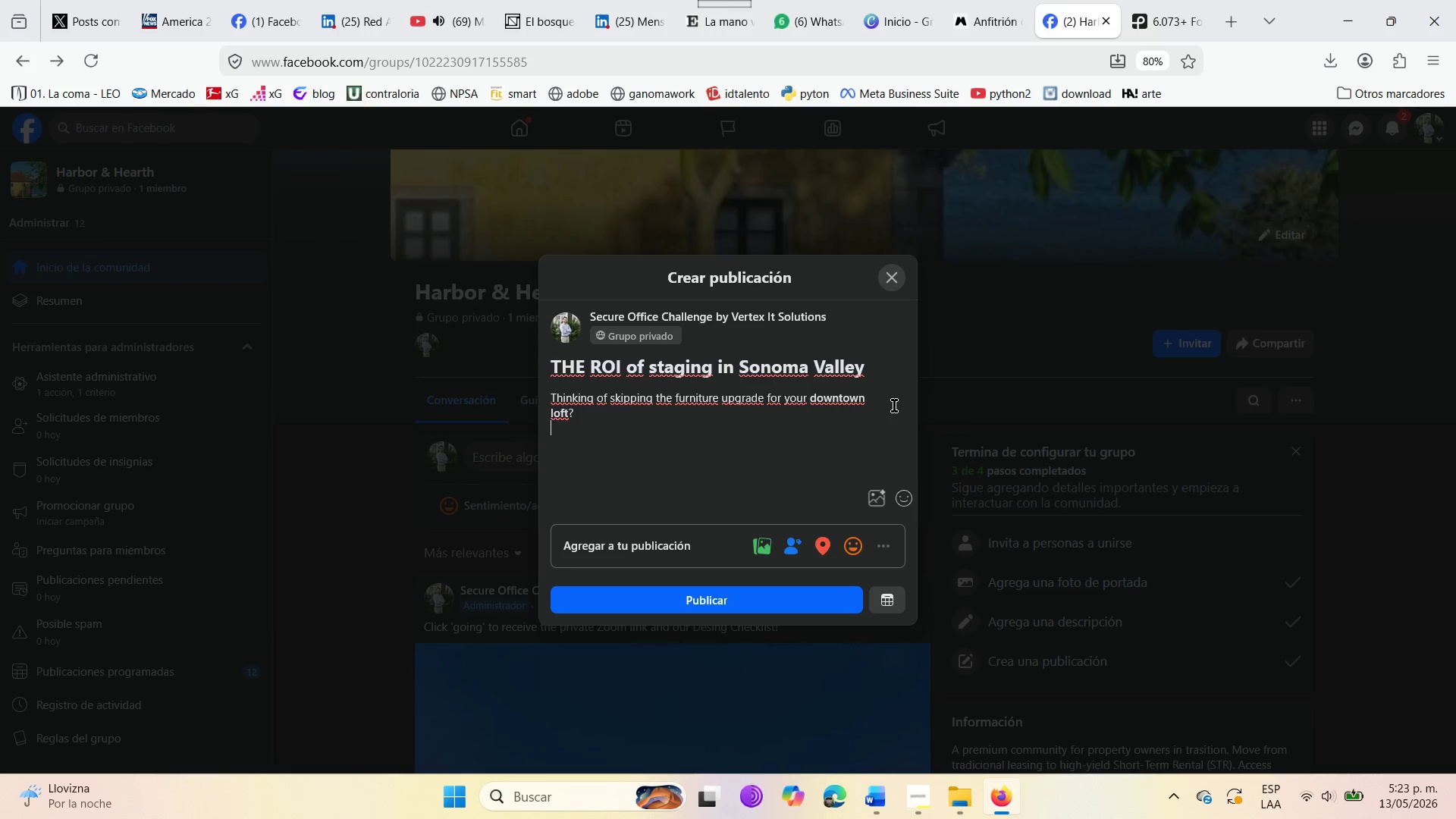 
key(Enter)
 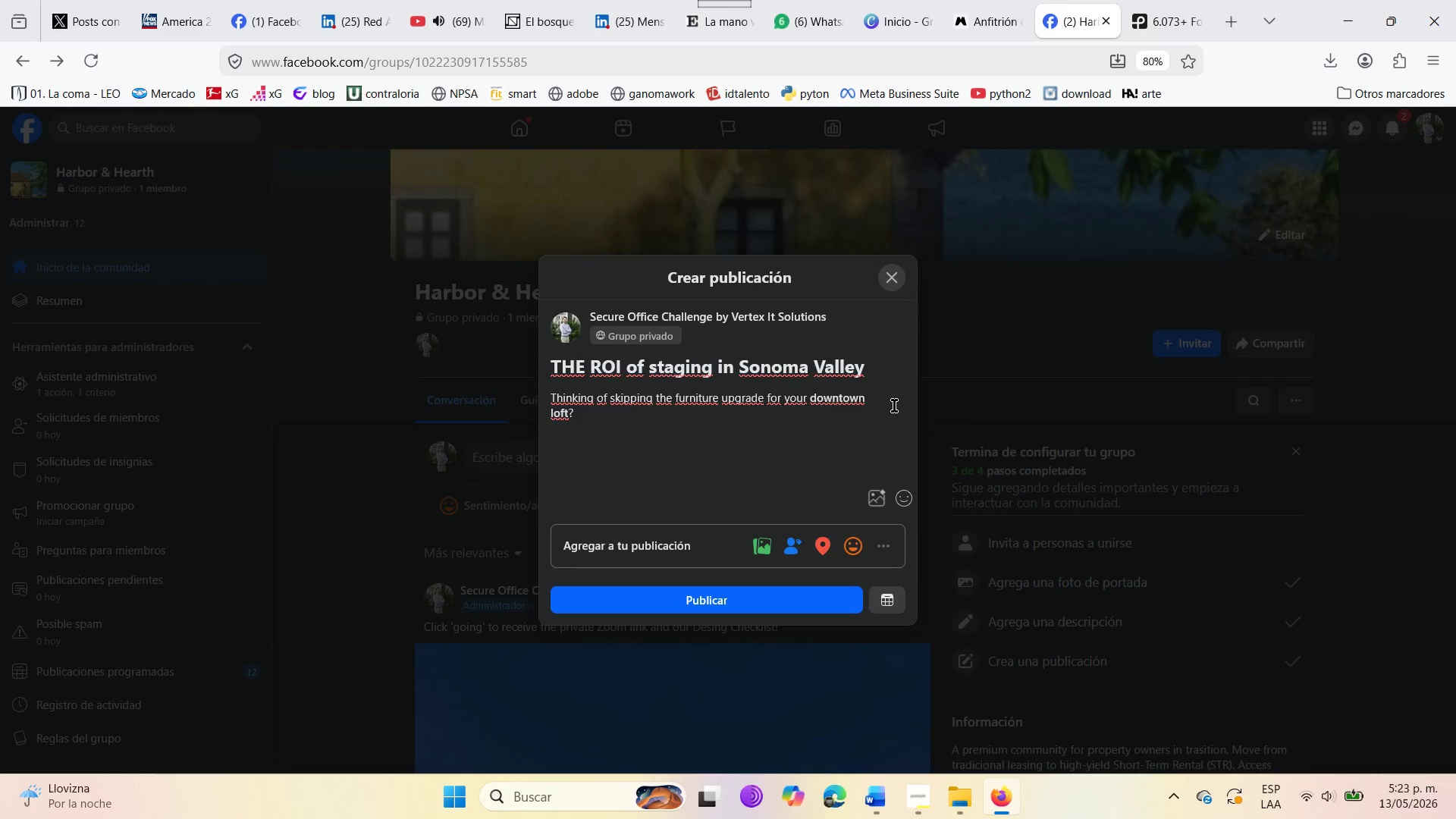 
type(Por)
key(Backspace)
key(Backspace)
type(ropi)
key(Backspace)
type(erties )
 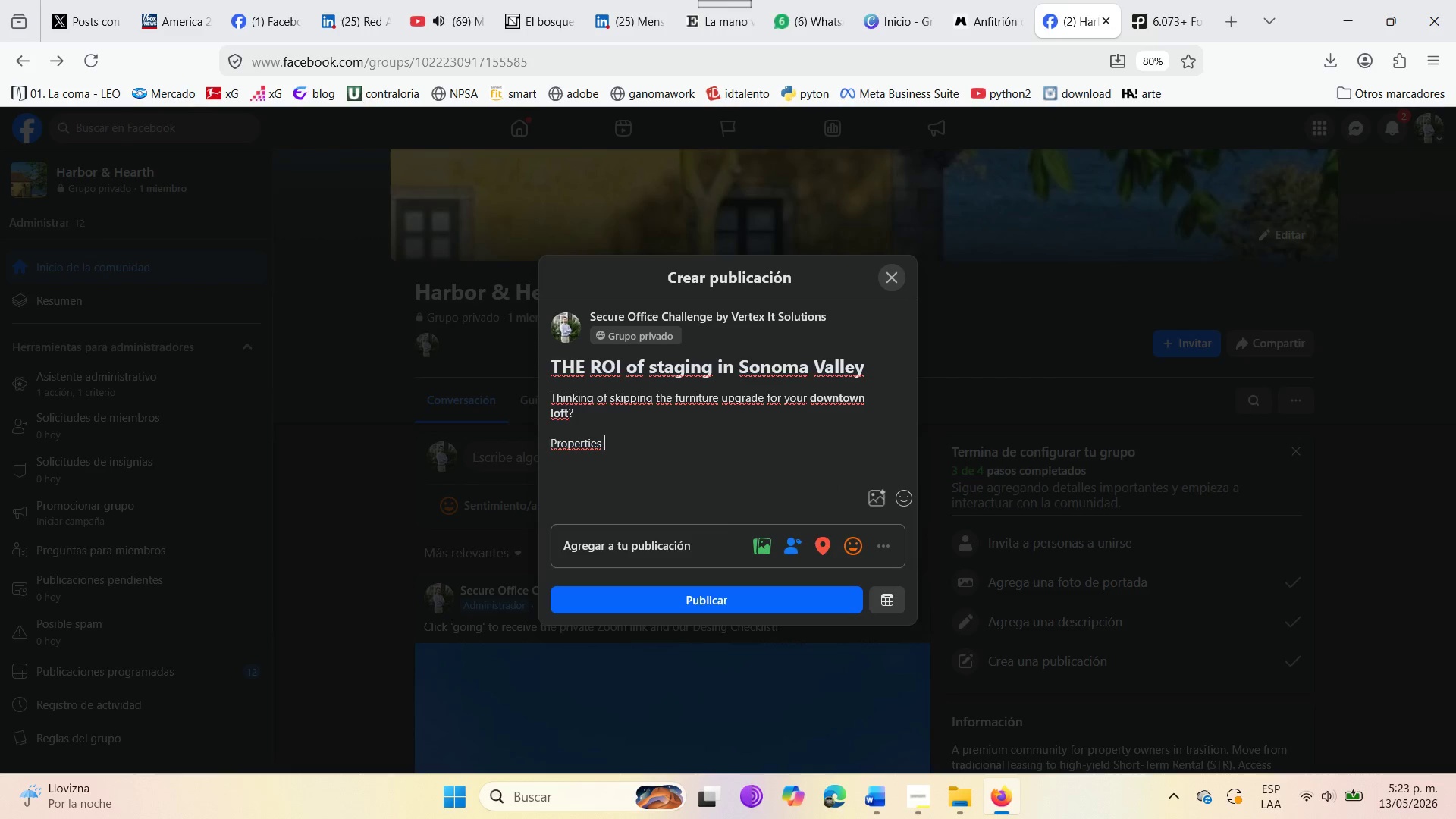 
type(with professional )
 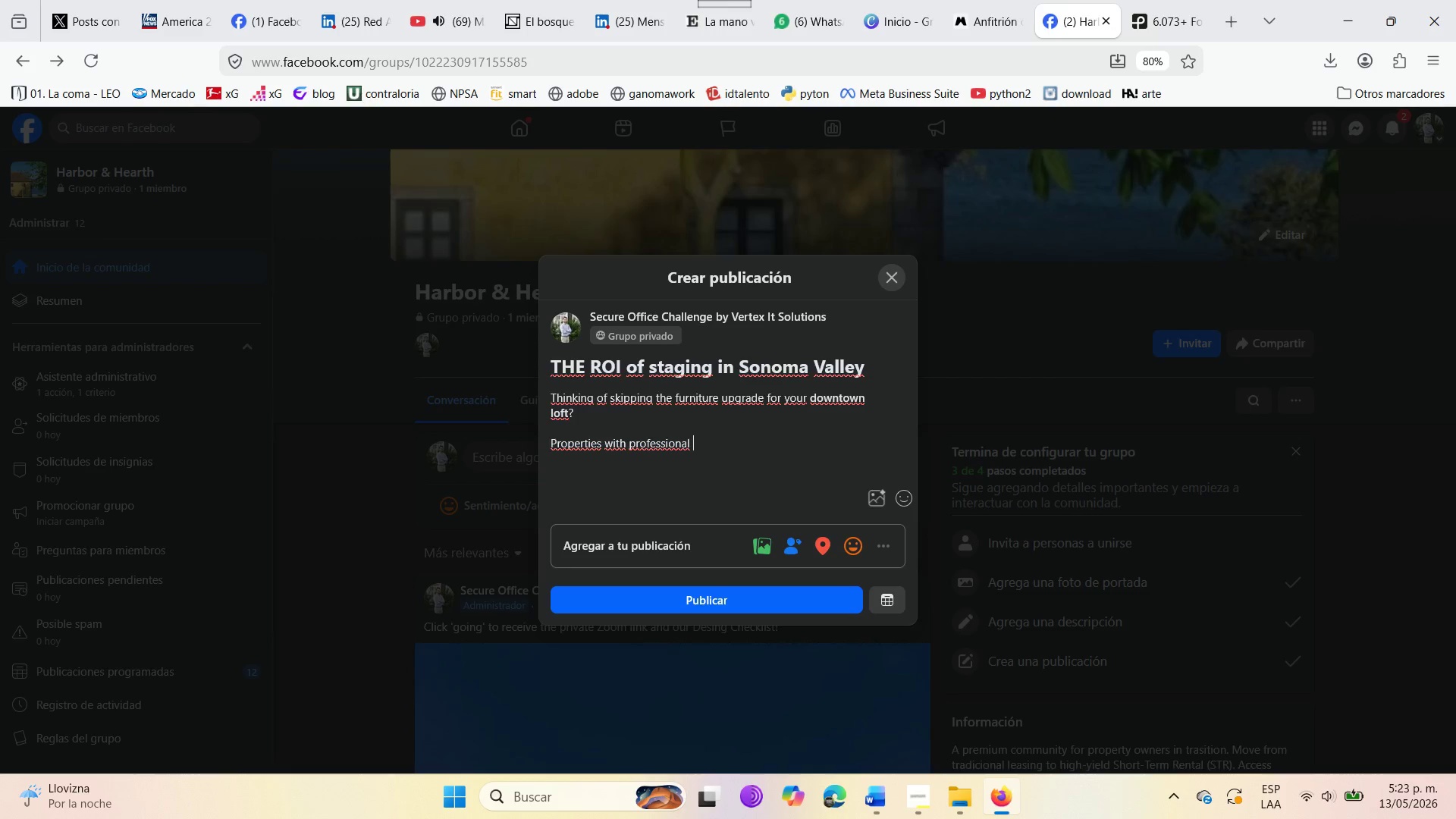 
wait(9.73)
 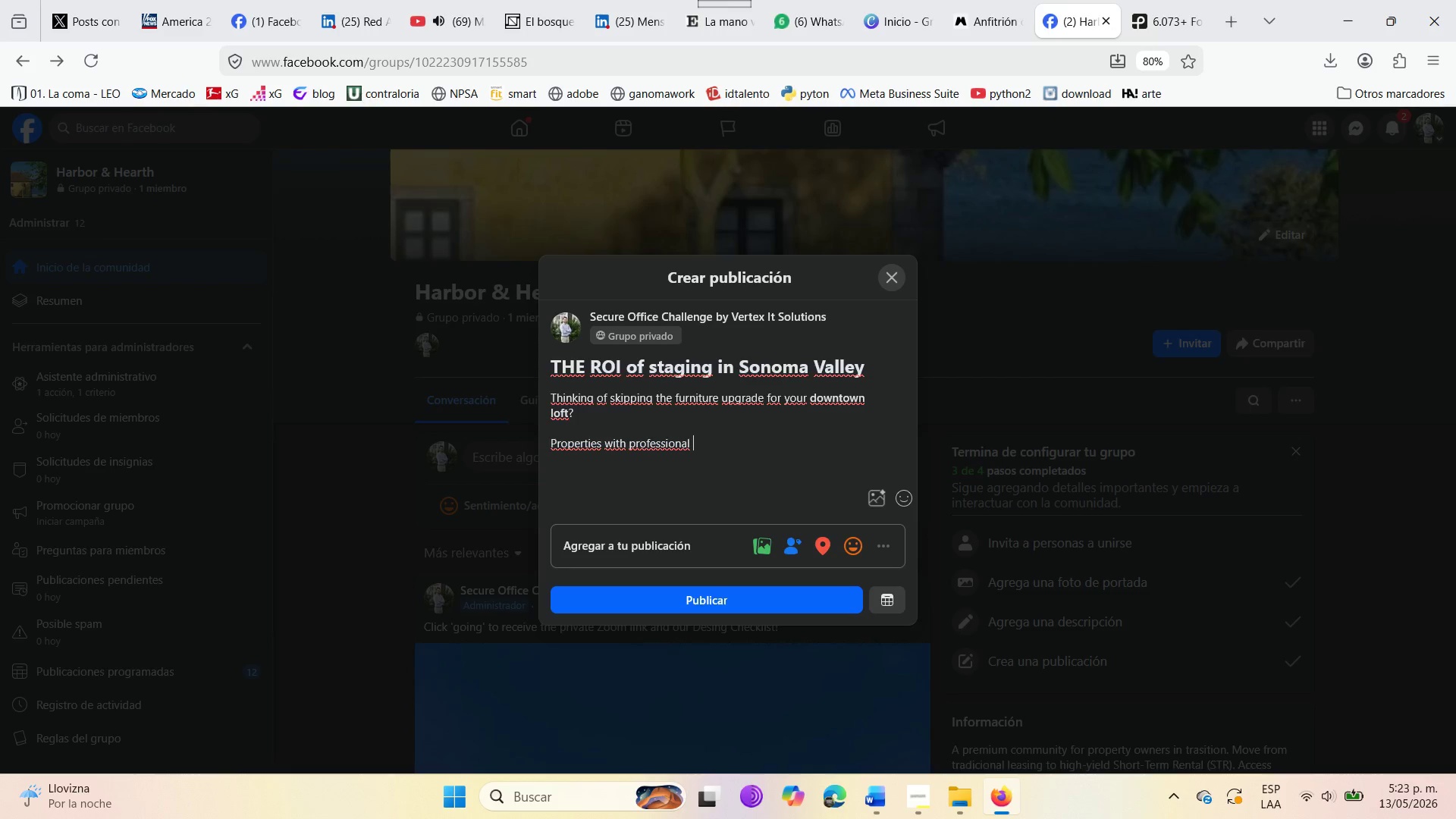 
type(staggin)
key(Backspace)
key(Backspace)
key(Backspace)
type(ing  see a 30% )
 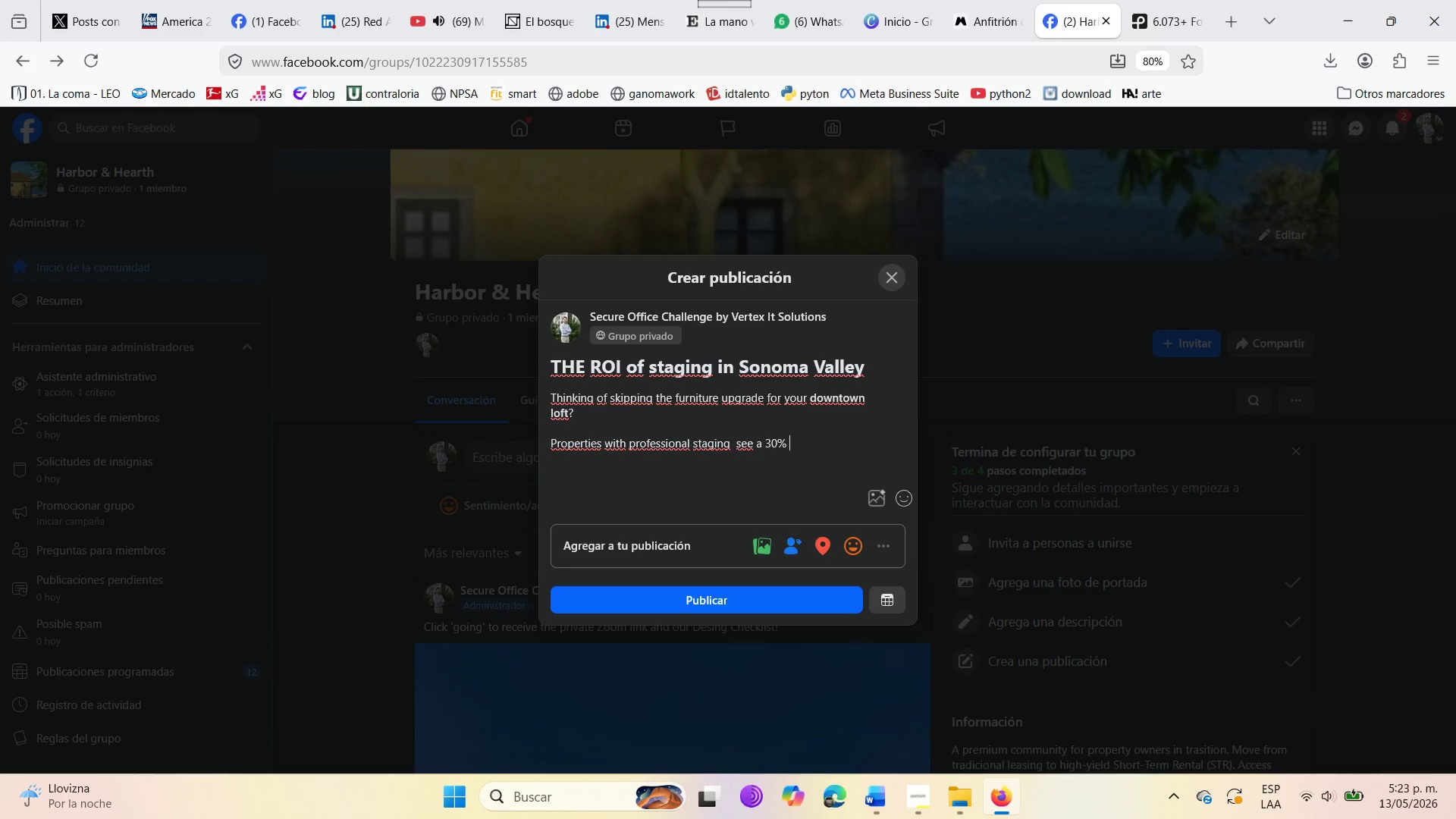 
type(higher )
 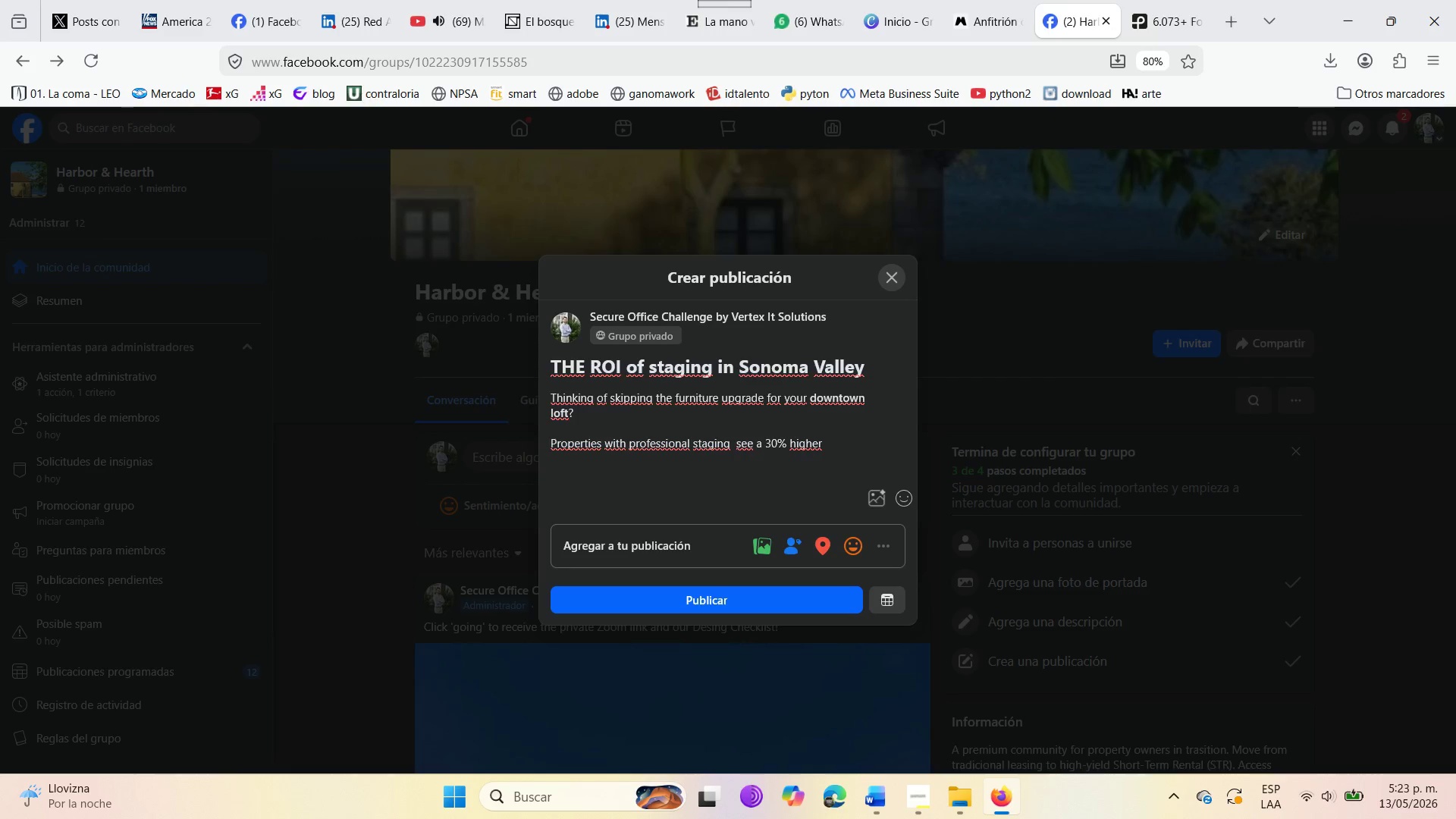 
type(ADR *Average )
 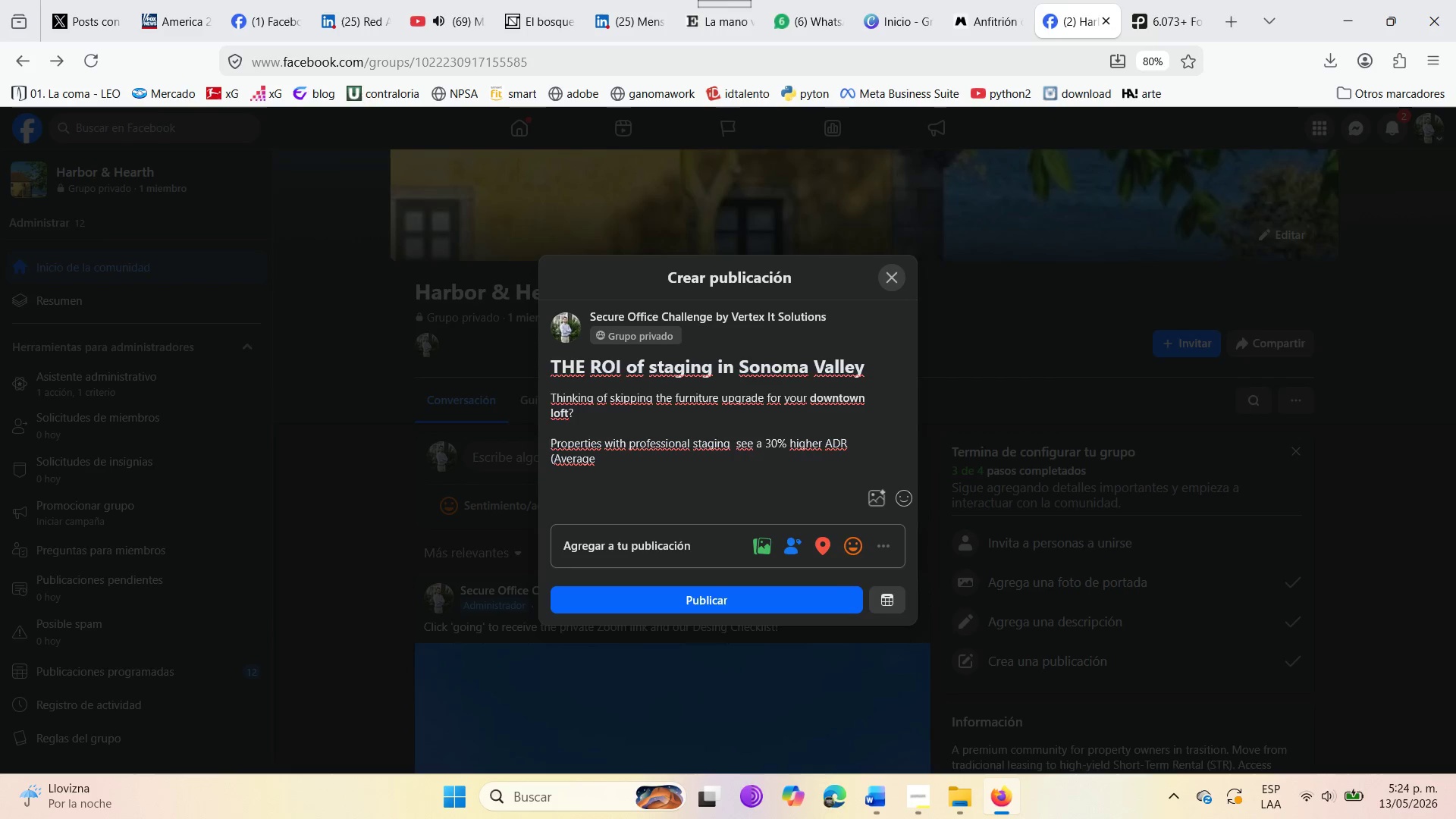 
type(Daily Rate( )
key(Backspace)
type(. Dont)
key(Backspace)
type([t leva)
key(Backspace)
key(Backspace)
type(ave mone )
key(Backspace)
key(Backspace)
type(ey on the table )
key(Backspace)
type(. )
 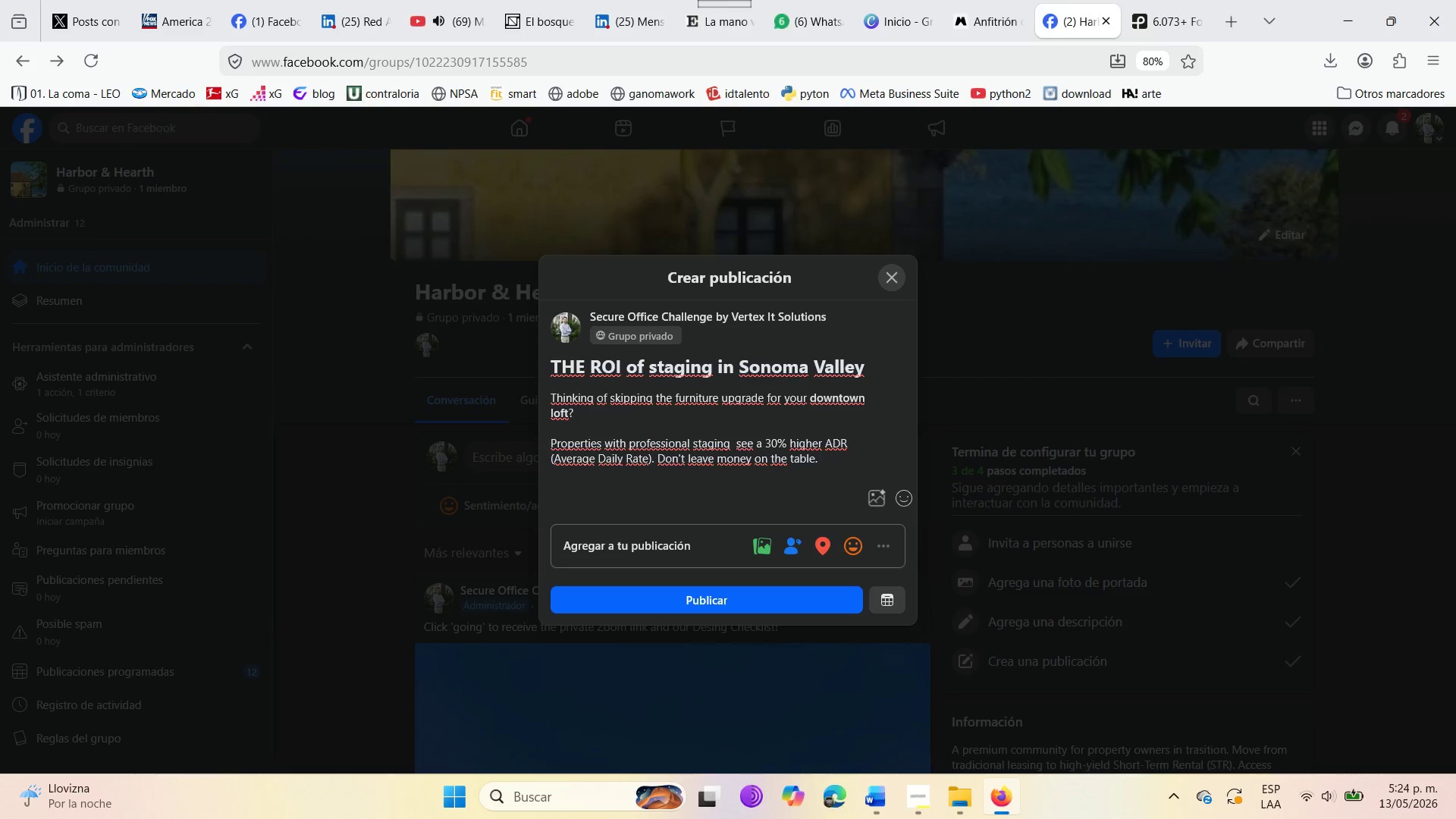 
wait(5.05)
 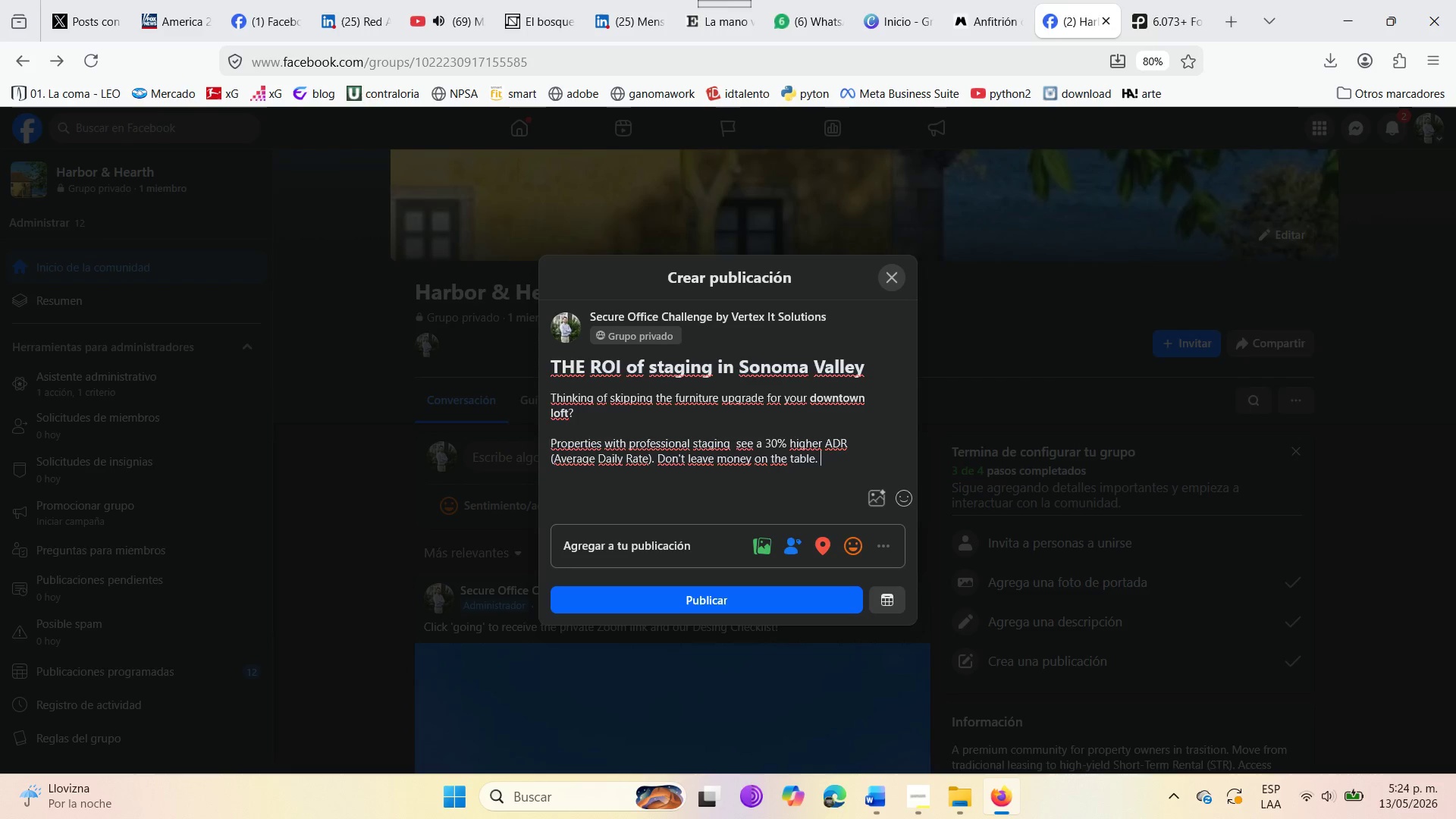 
key(Enter)
 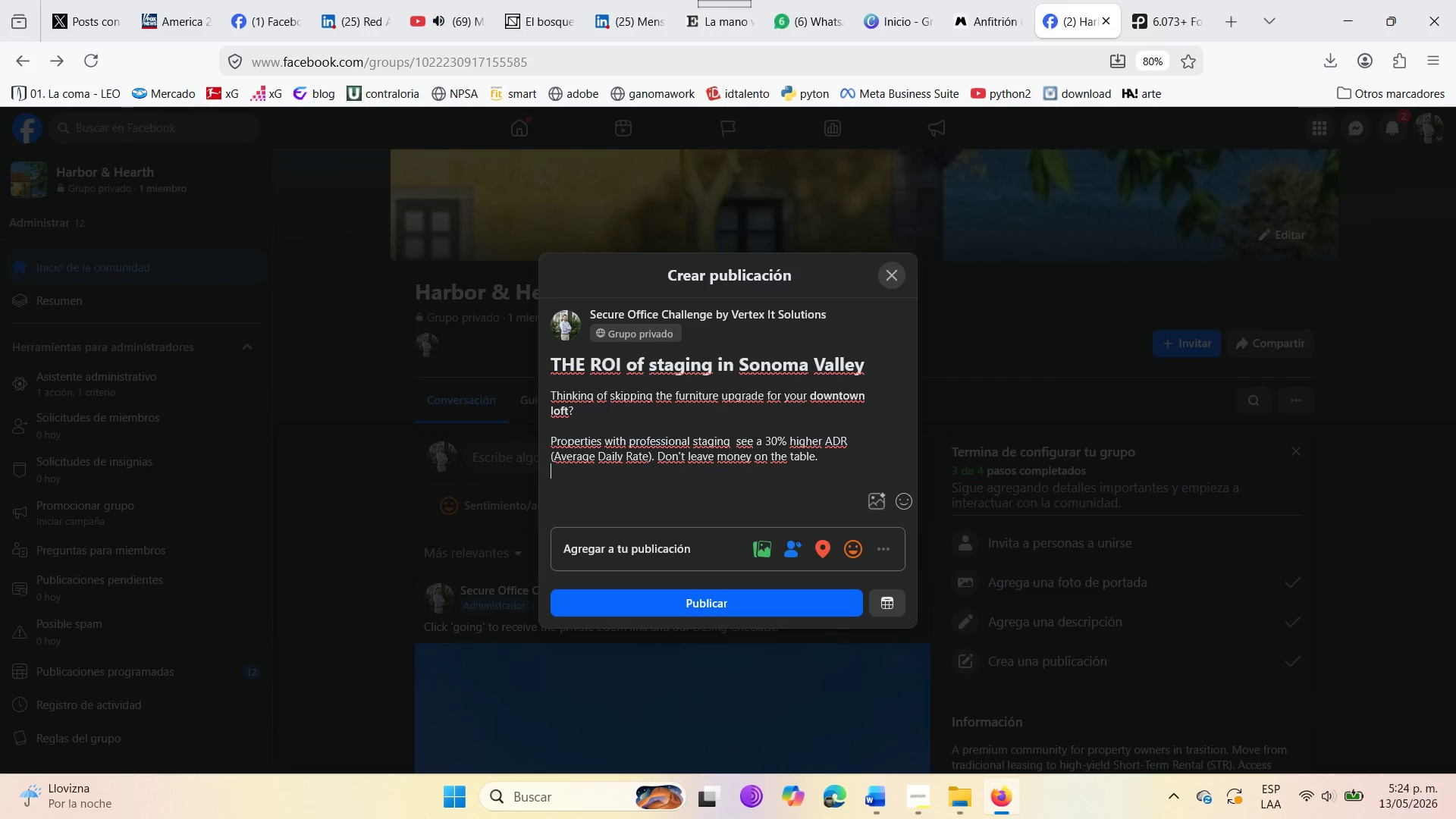 
key(Enter)
 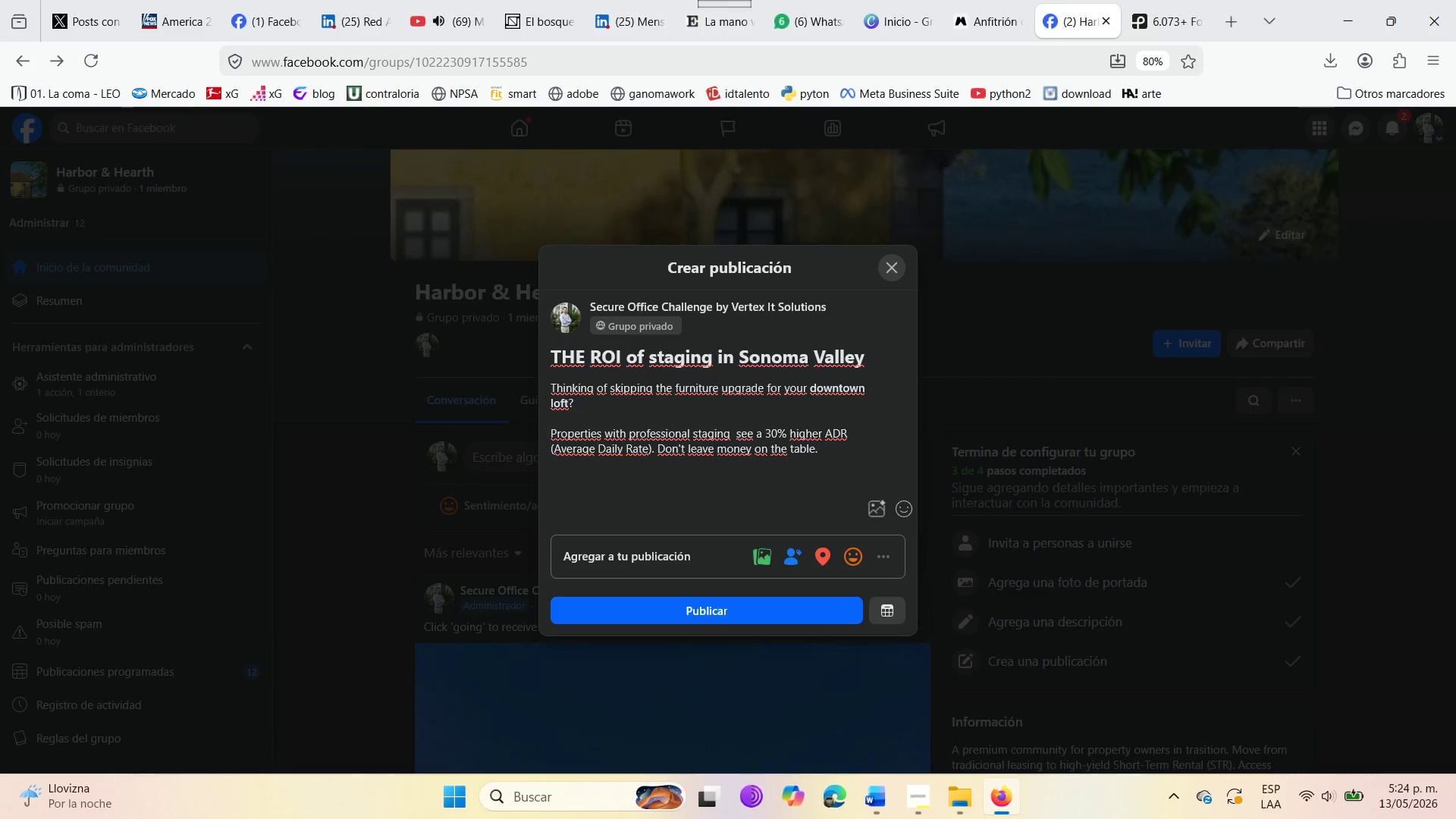 
type(See our design guide in Module 3. )
 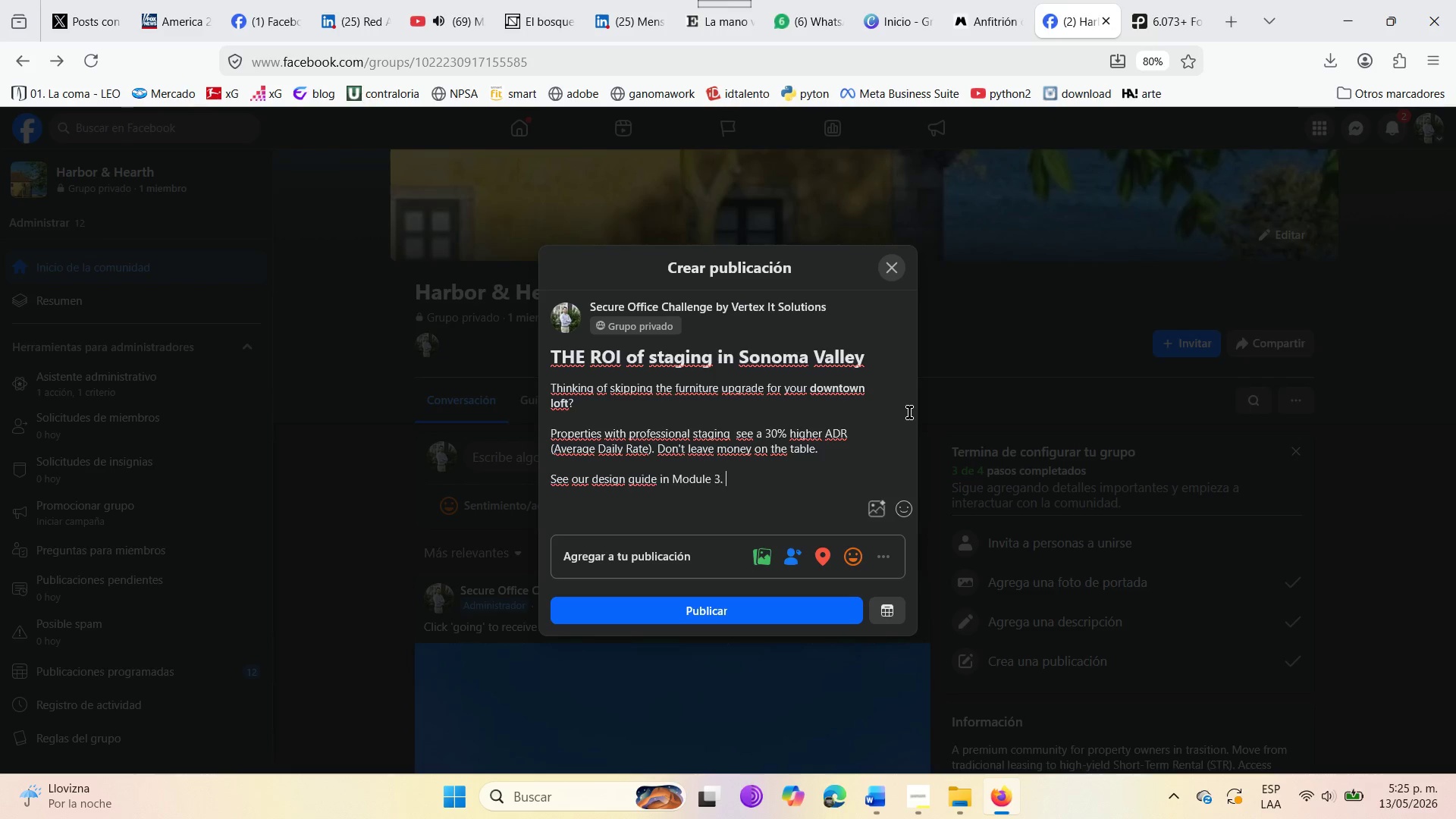 
wait(32.8)
 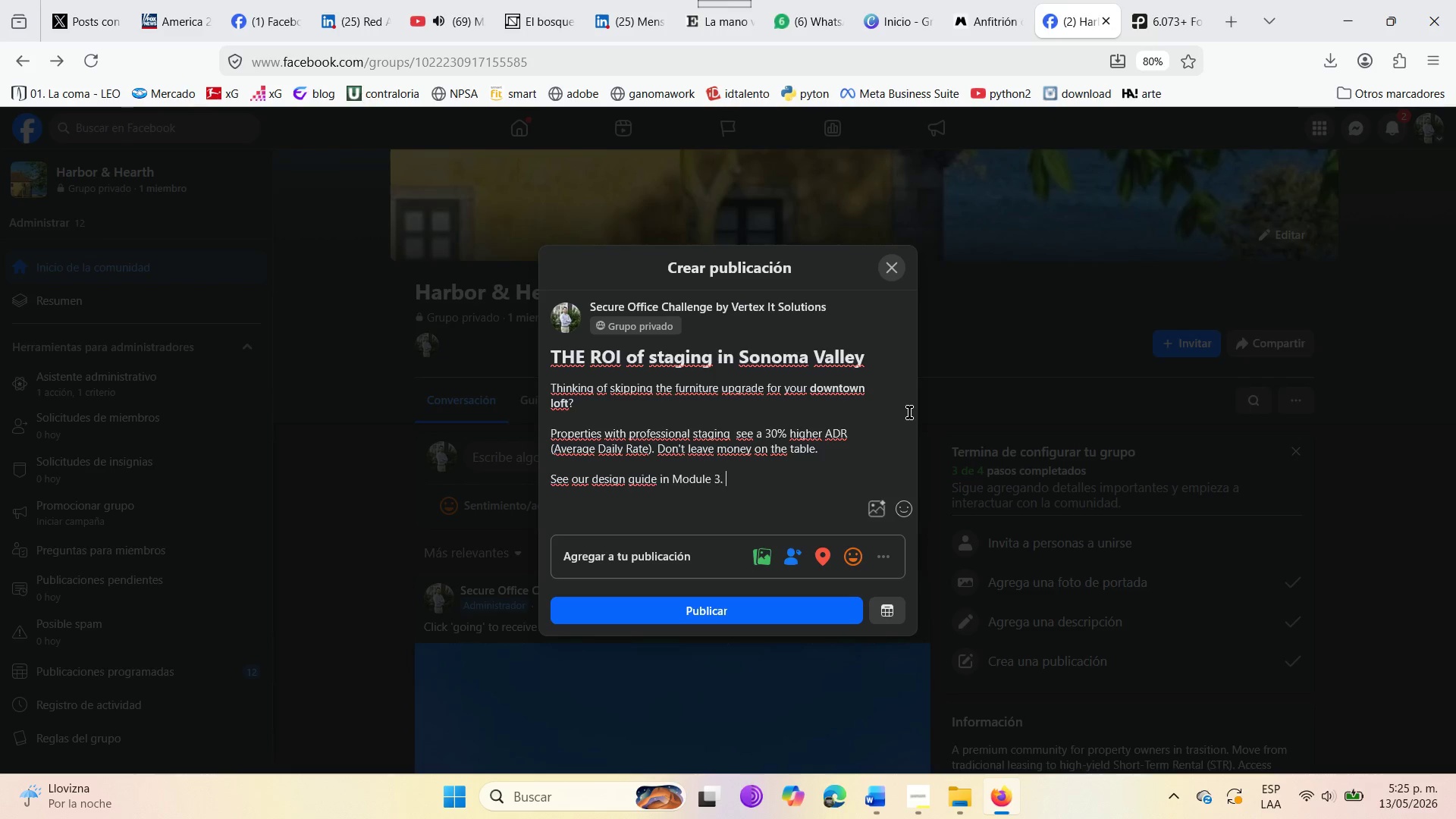 
scroll: coordinate [745, 440], scroll_direction: up, amount: 3.0
 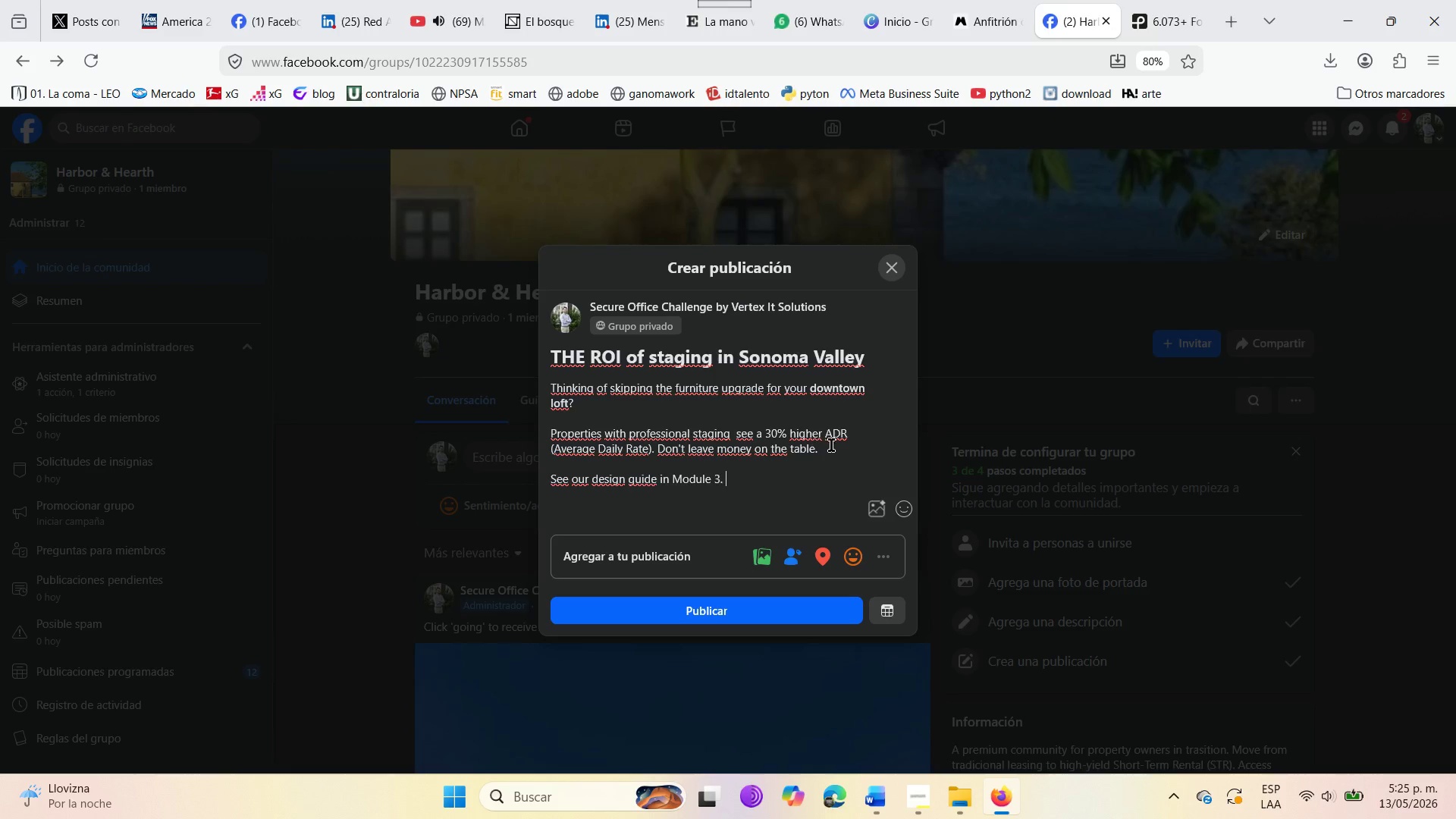 
left_click([880, 514])
 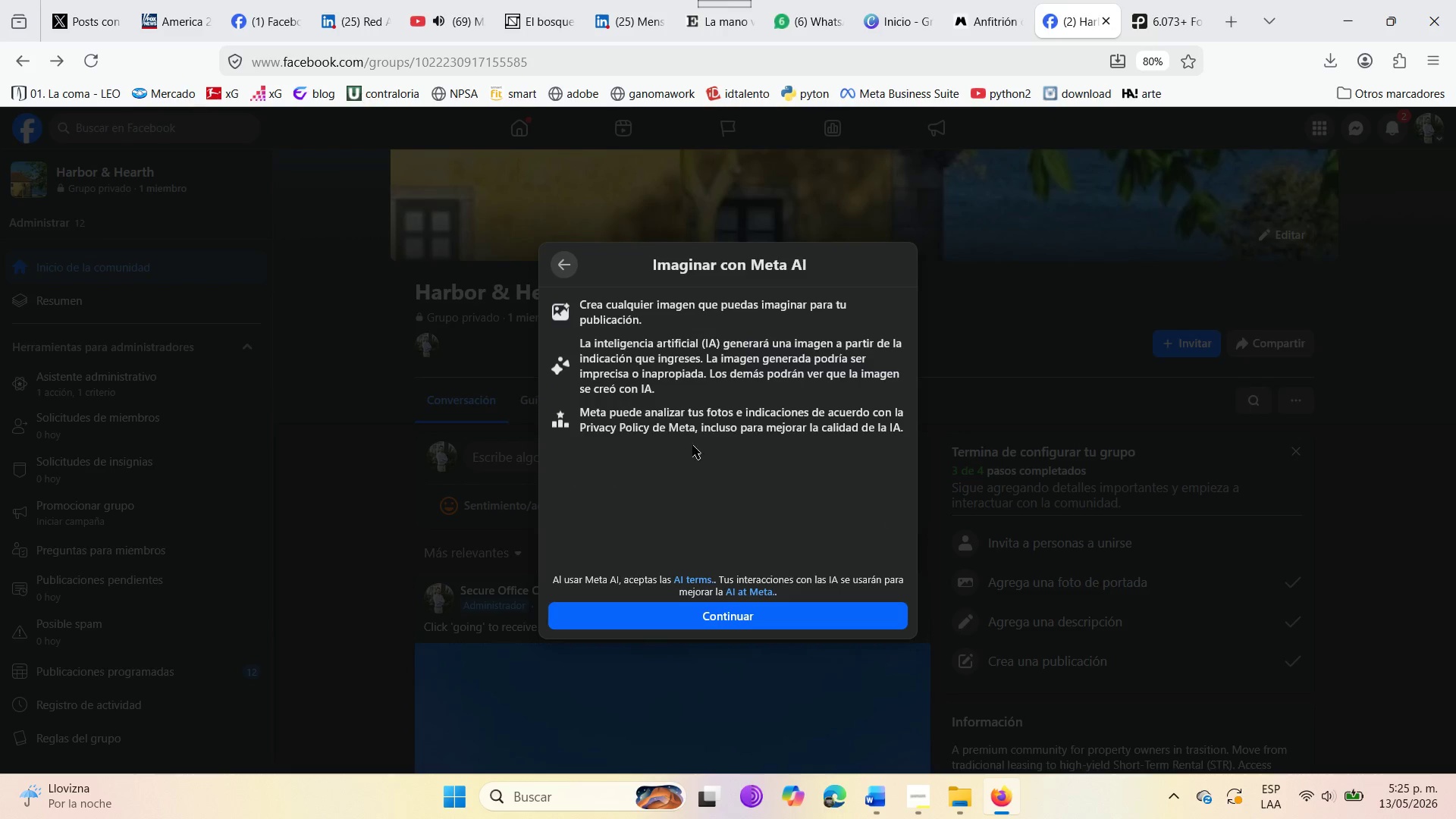 
left_click([688, 625])
 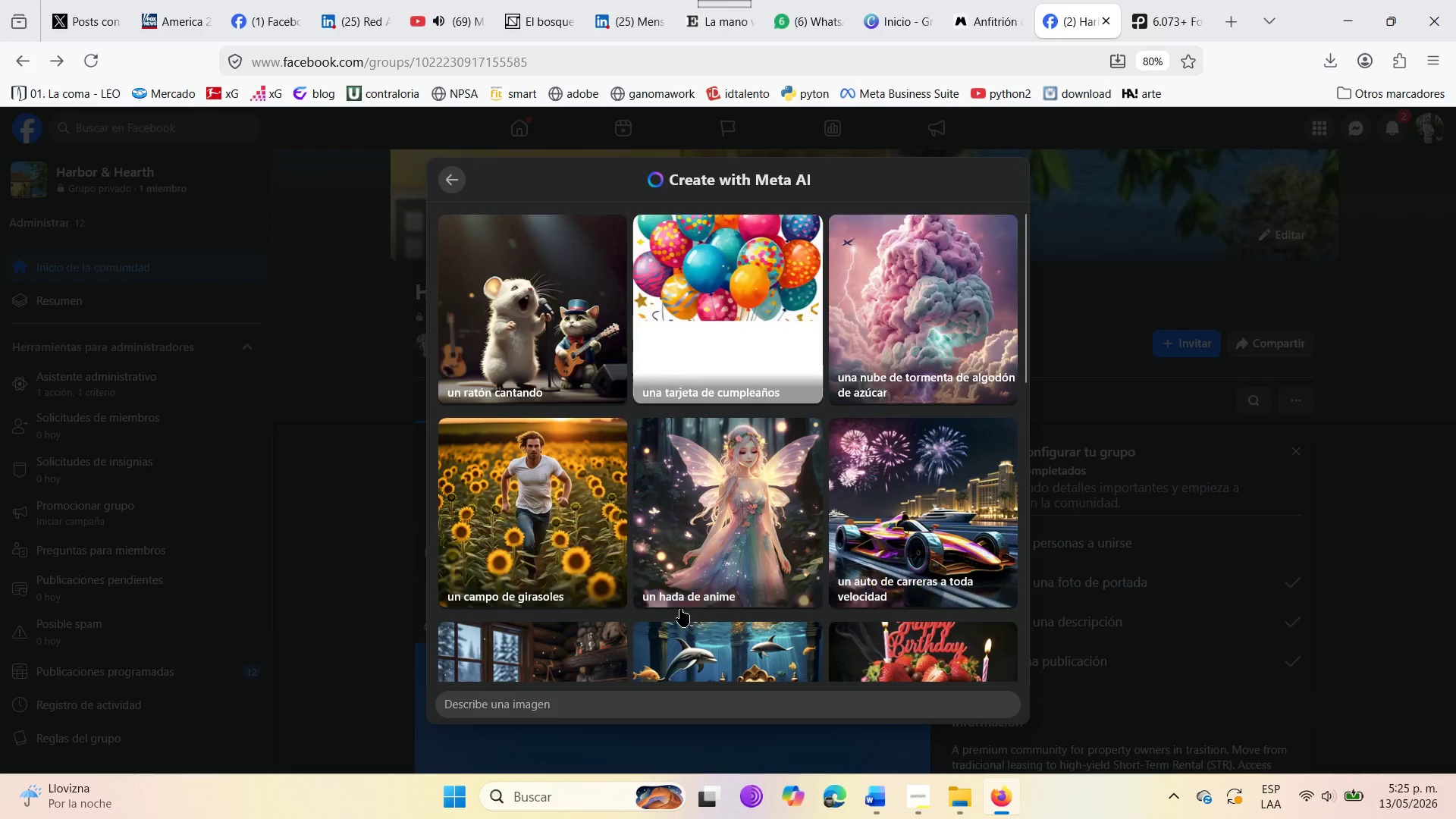 
scroll: coordinate [679, 527], scroll_direction: down, amount: 4.0
 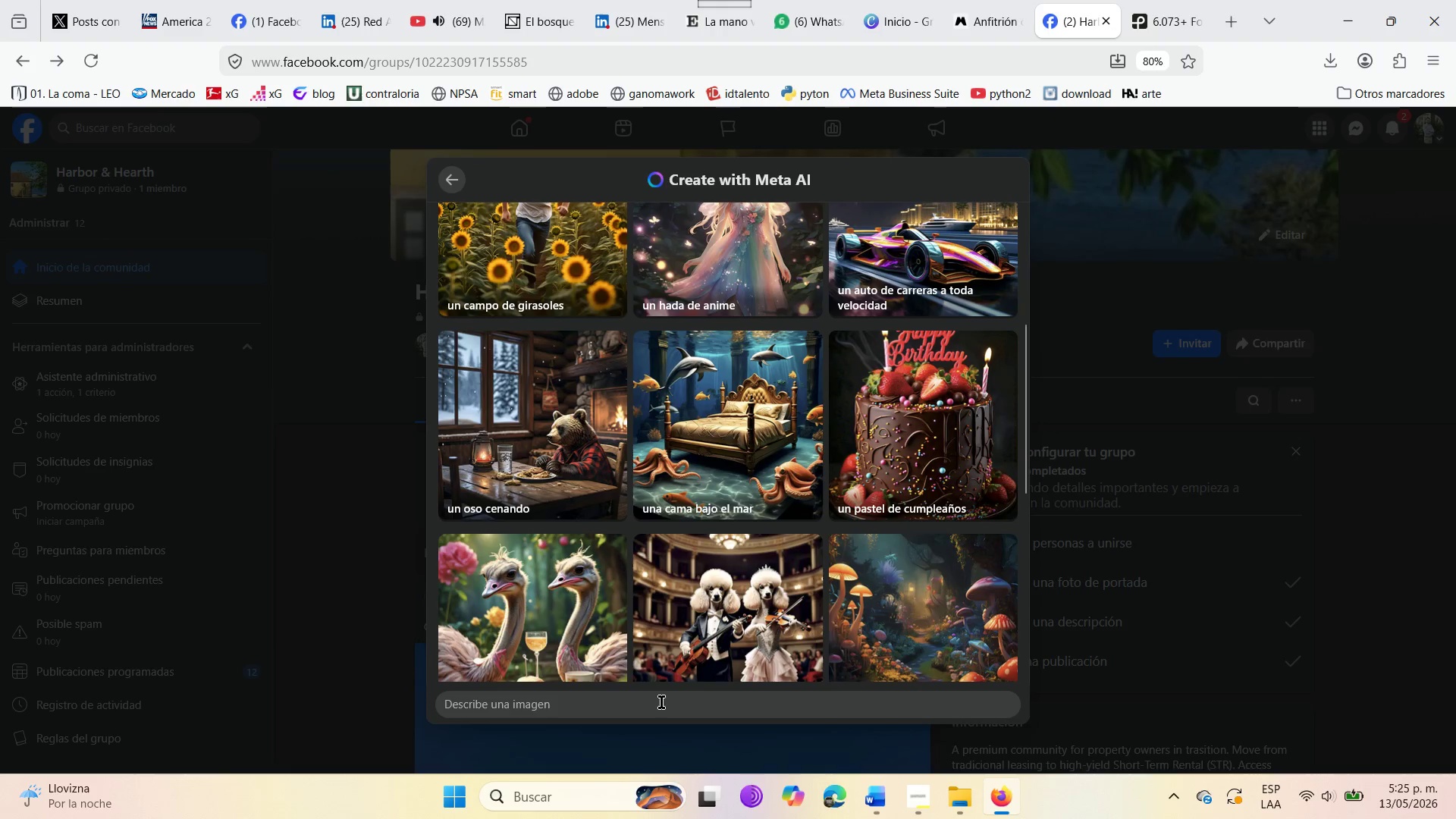 
left_click([661, 700])
 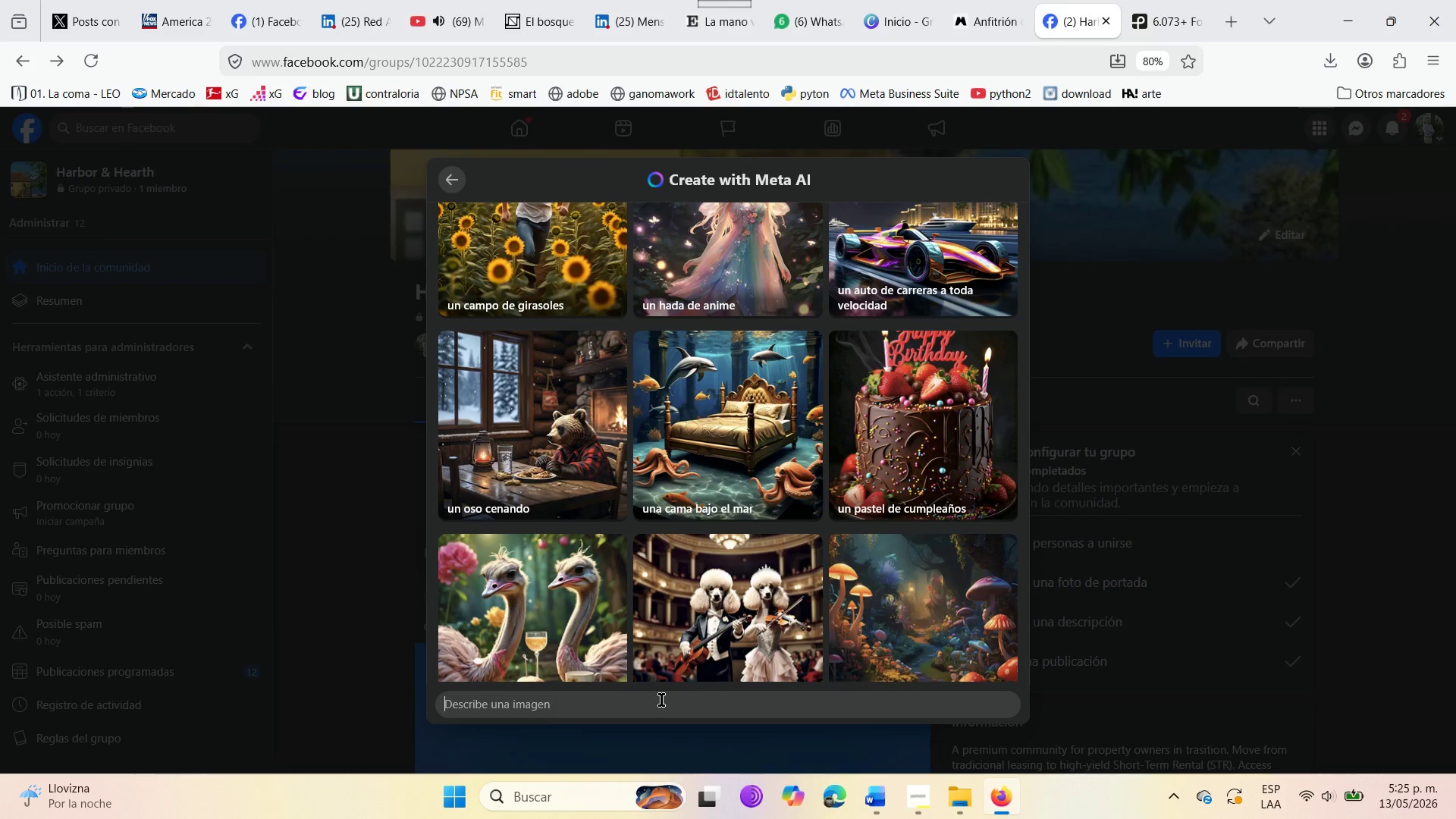 
wait(17.94)
 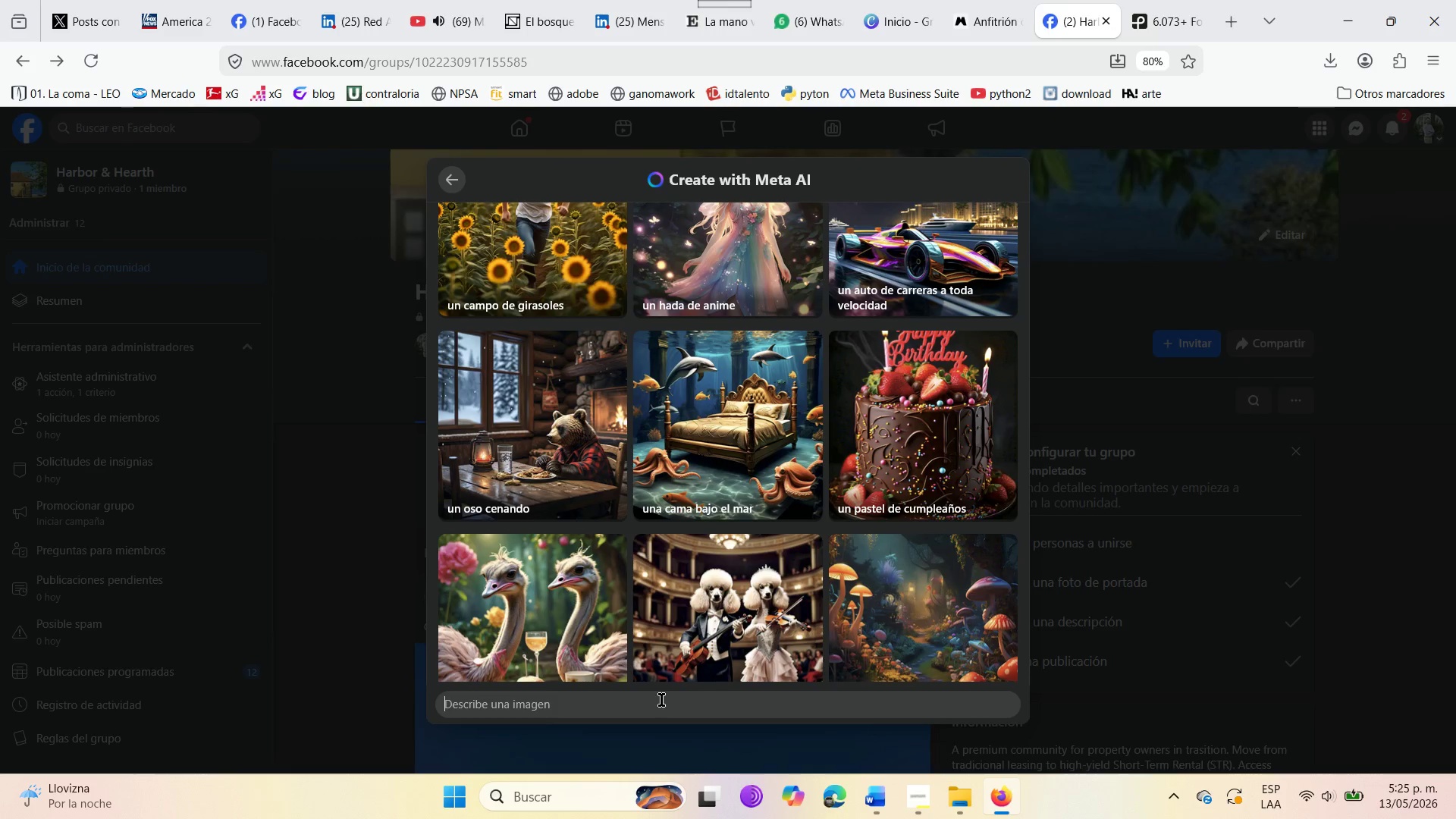 
left_click([661, 700])
 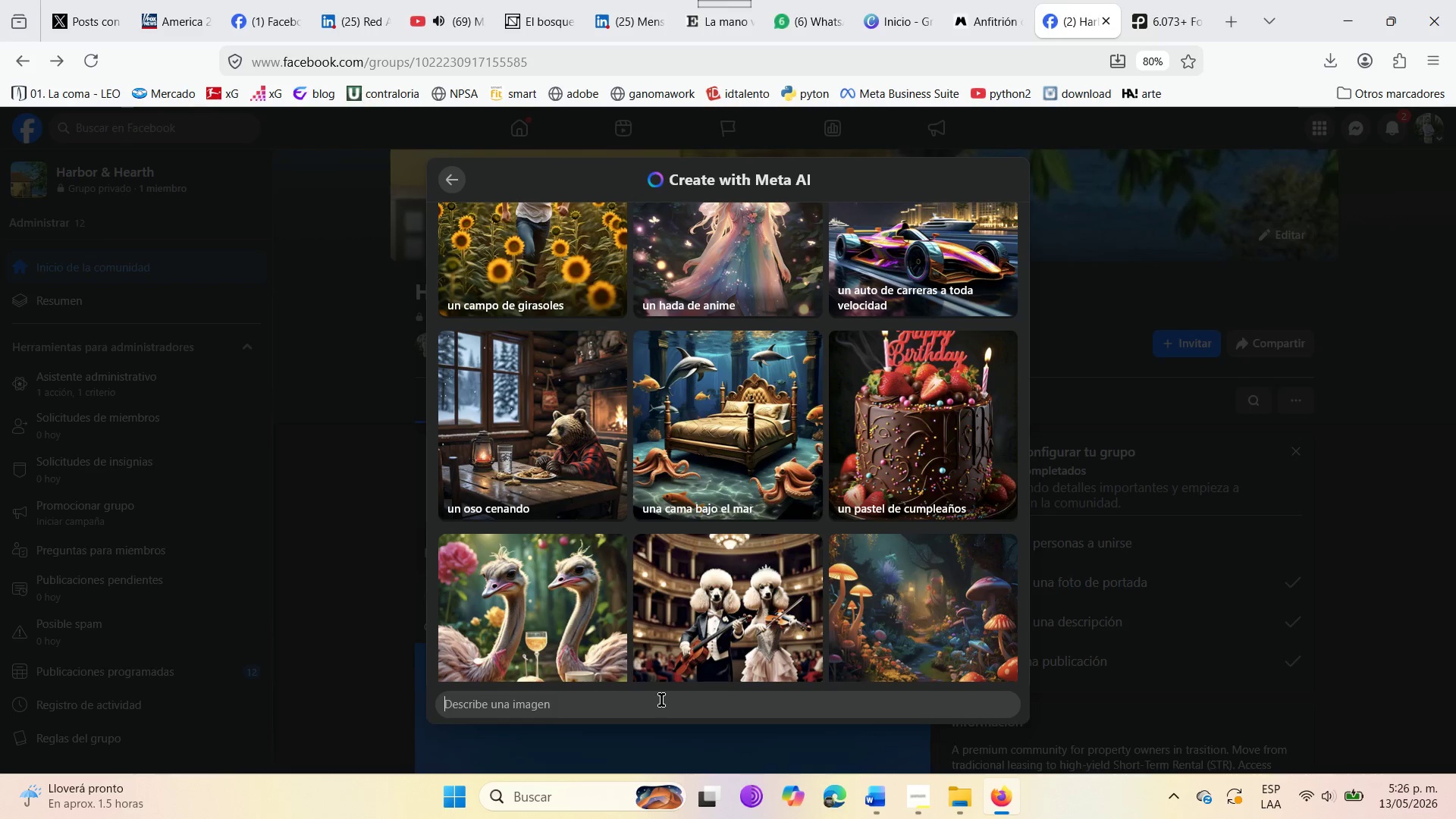 
type(phtot )
key(Backspace)
key(Backspace)
key(Backspace)
key(Backspace)
type(oto compa)
 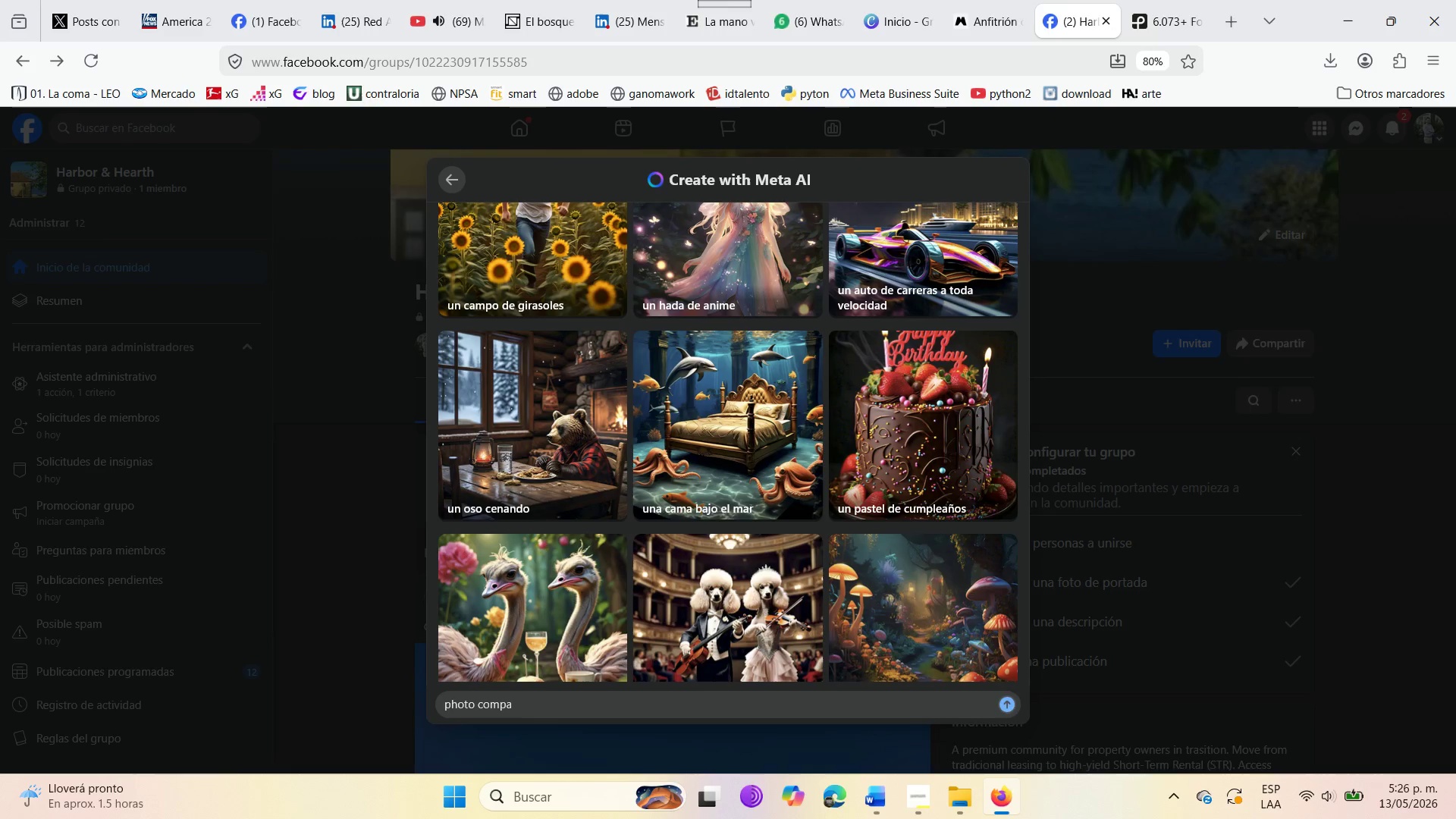 
type(rison )
 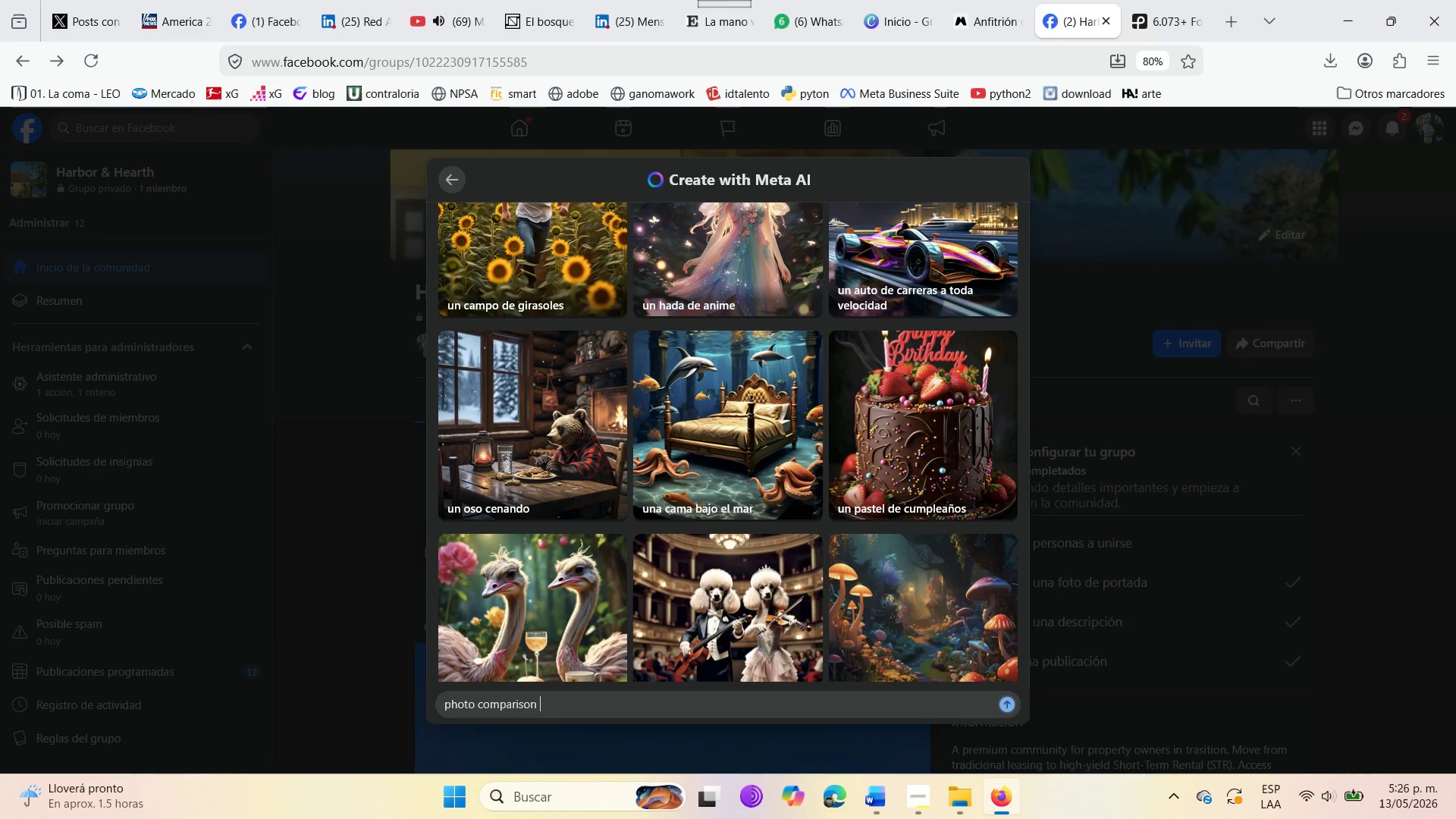 
wait(5.97)
 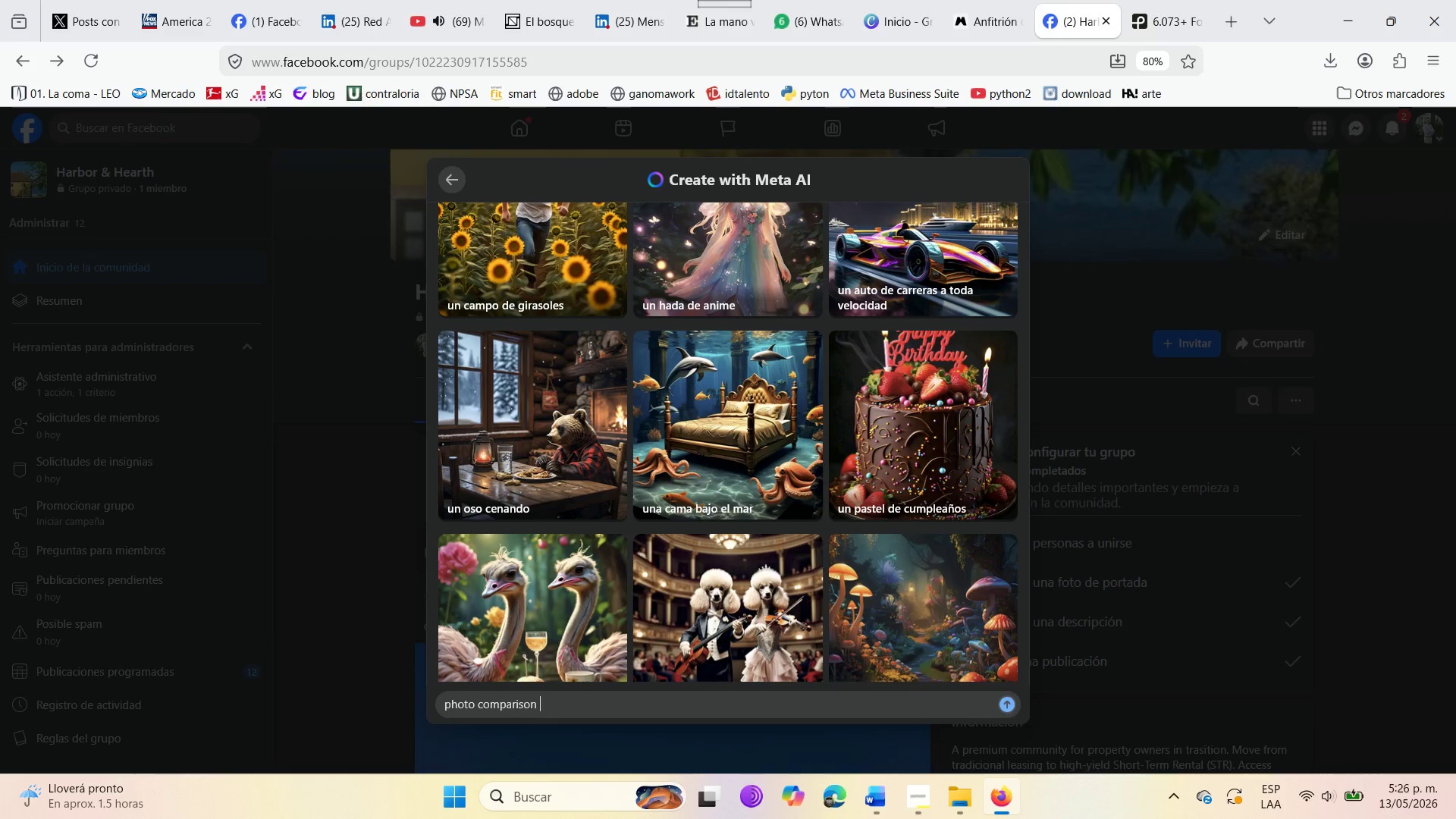 
type(oo)
key(Backspace)
type(f a living )
 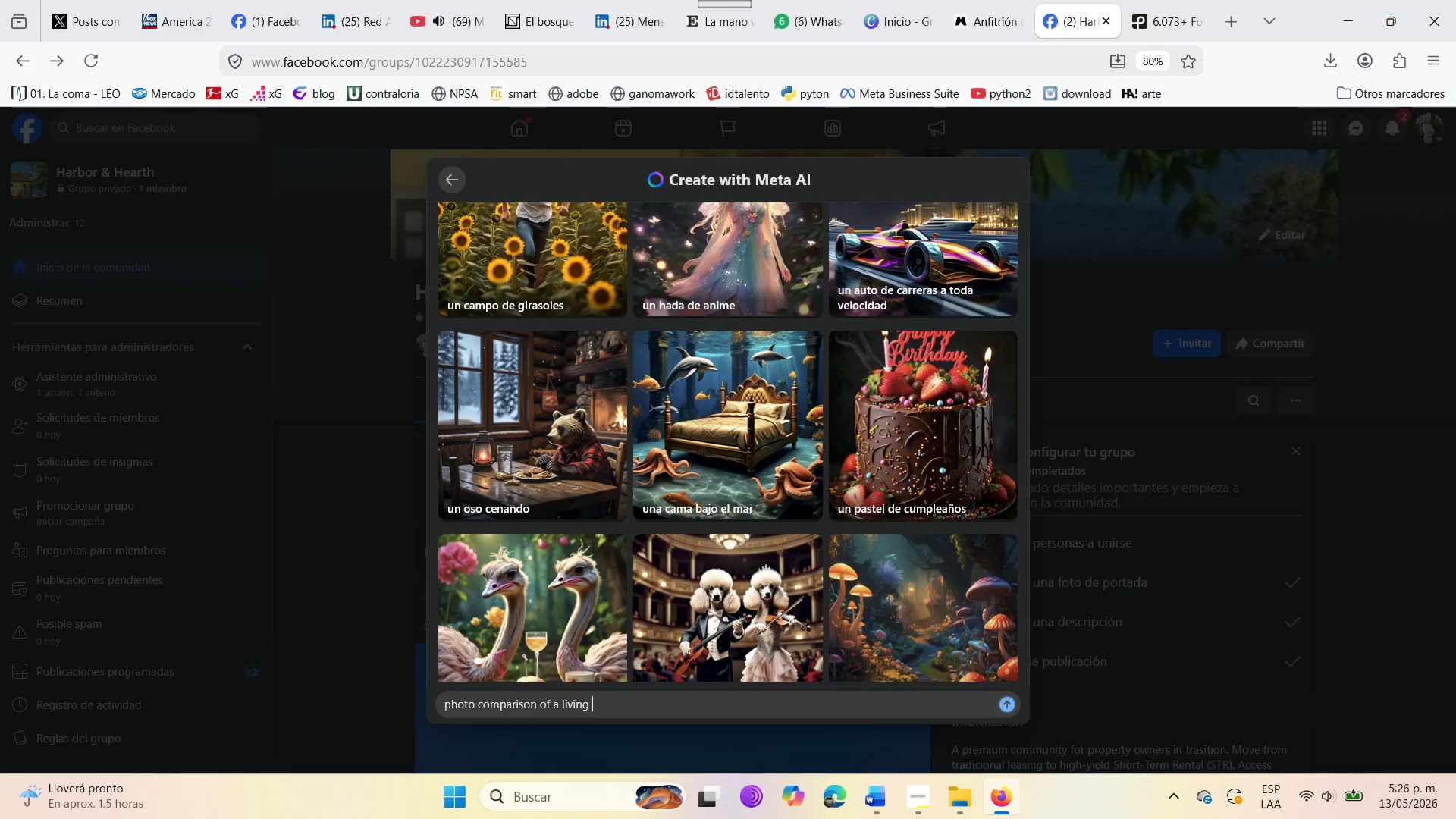 
type(room in sonoma valley )
key(Backspace)
type(. Left> empty )
key(Backspace)
type(&unfurn)
 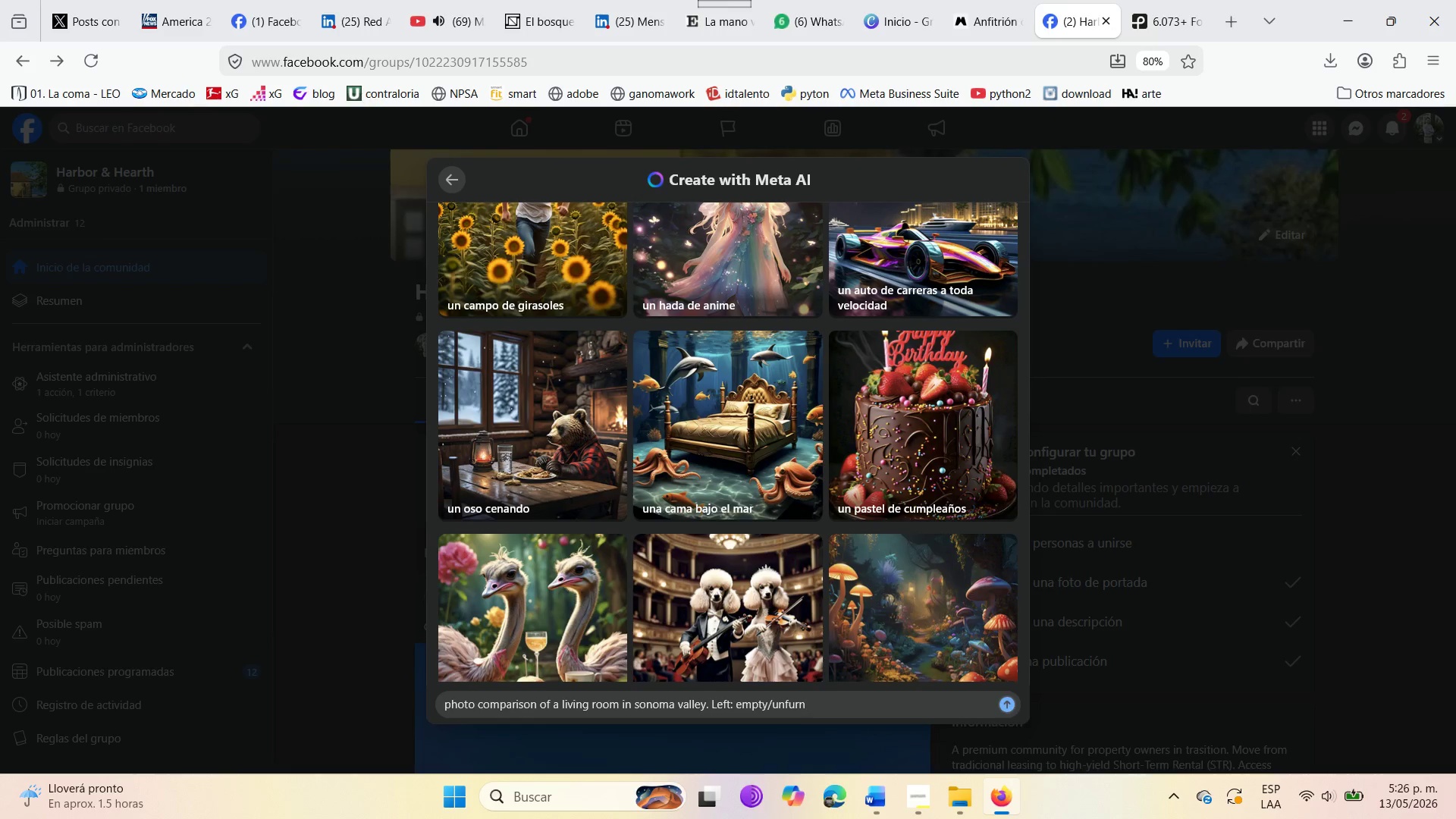 
wait(6.09)
 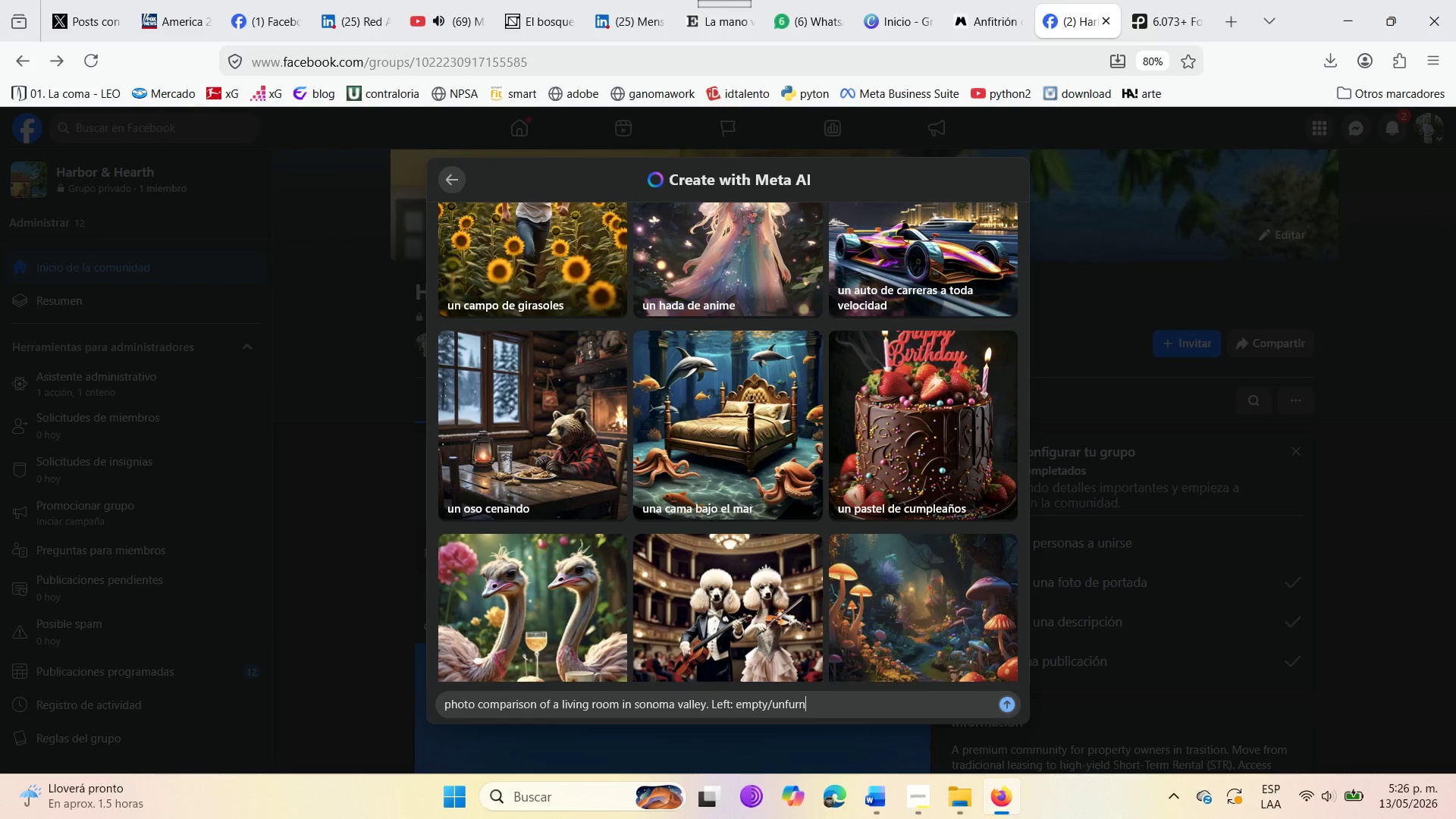 
type(ished. Rig)
 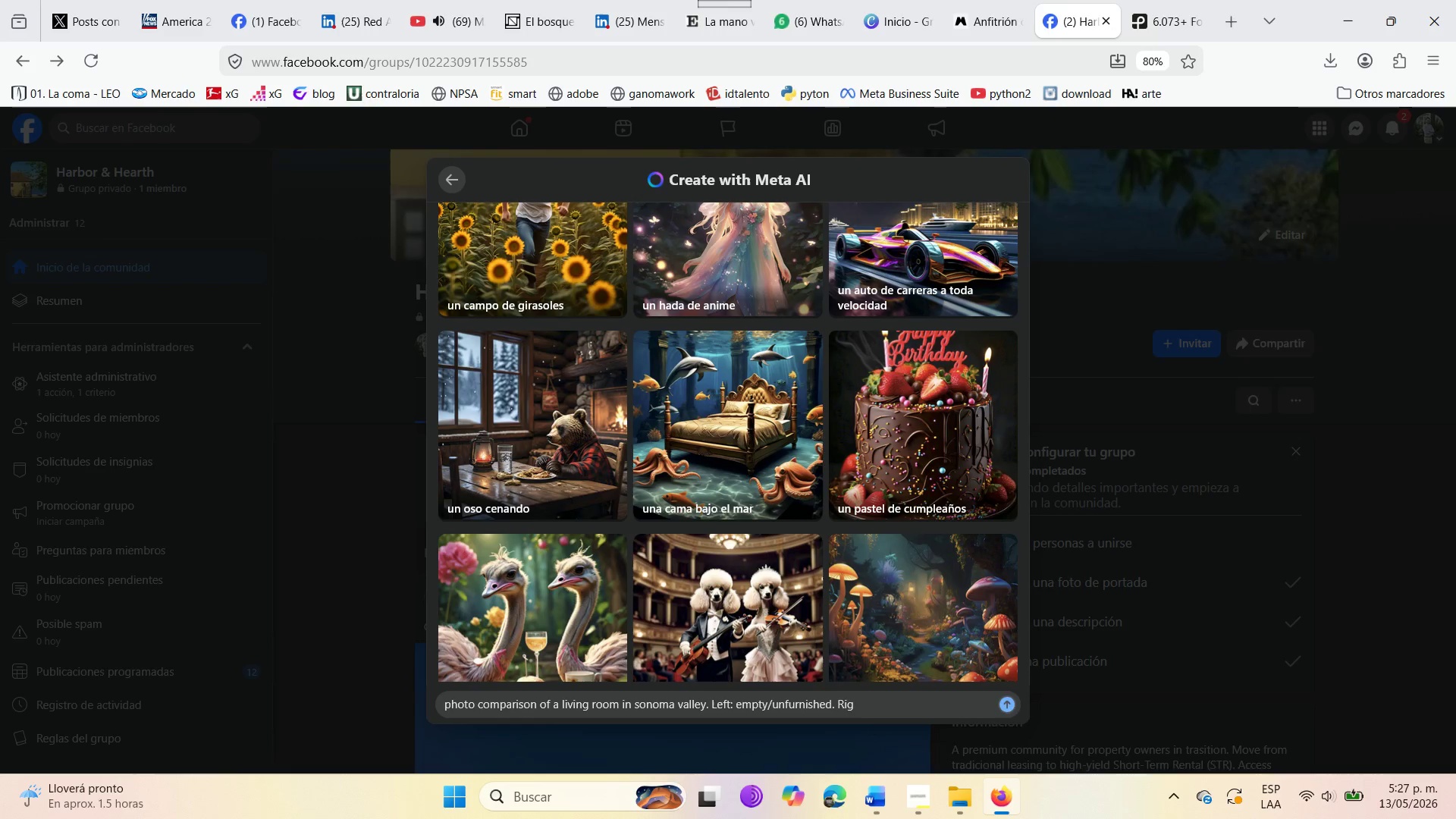 
type(ht> professionaly )
 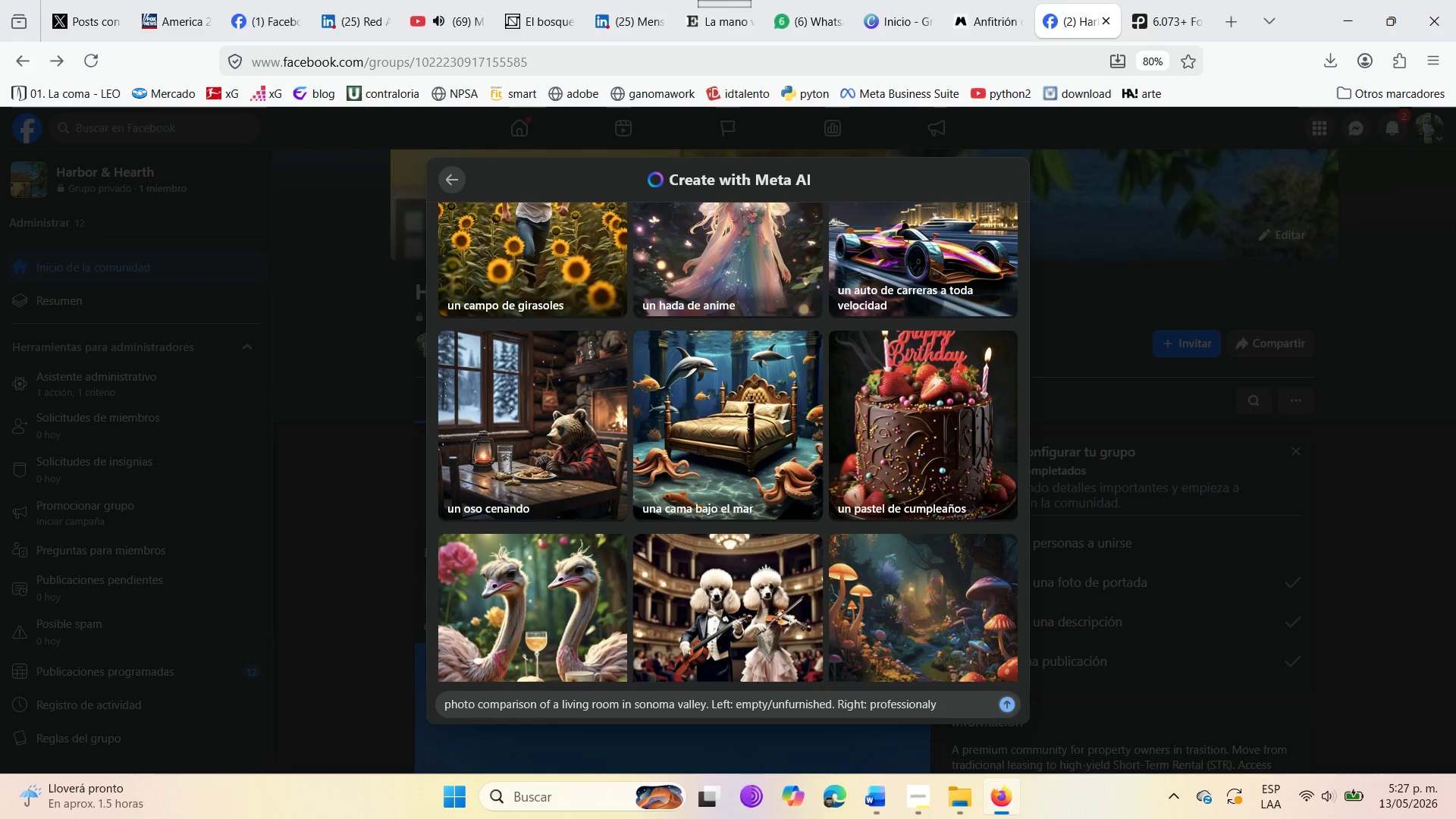 
wait(6.47)
 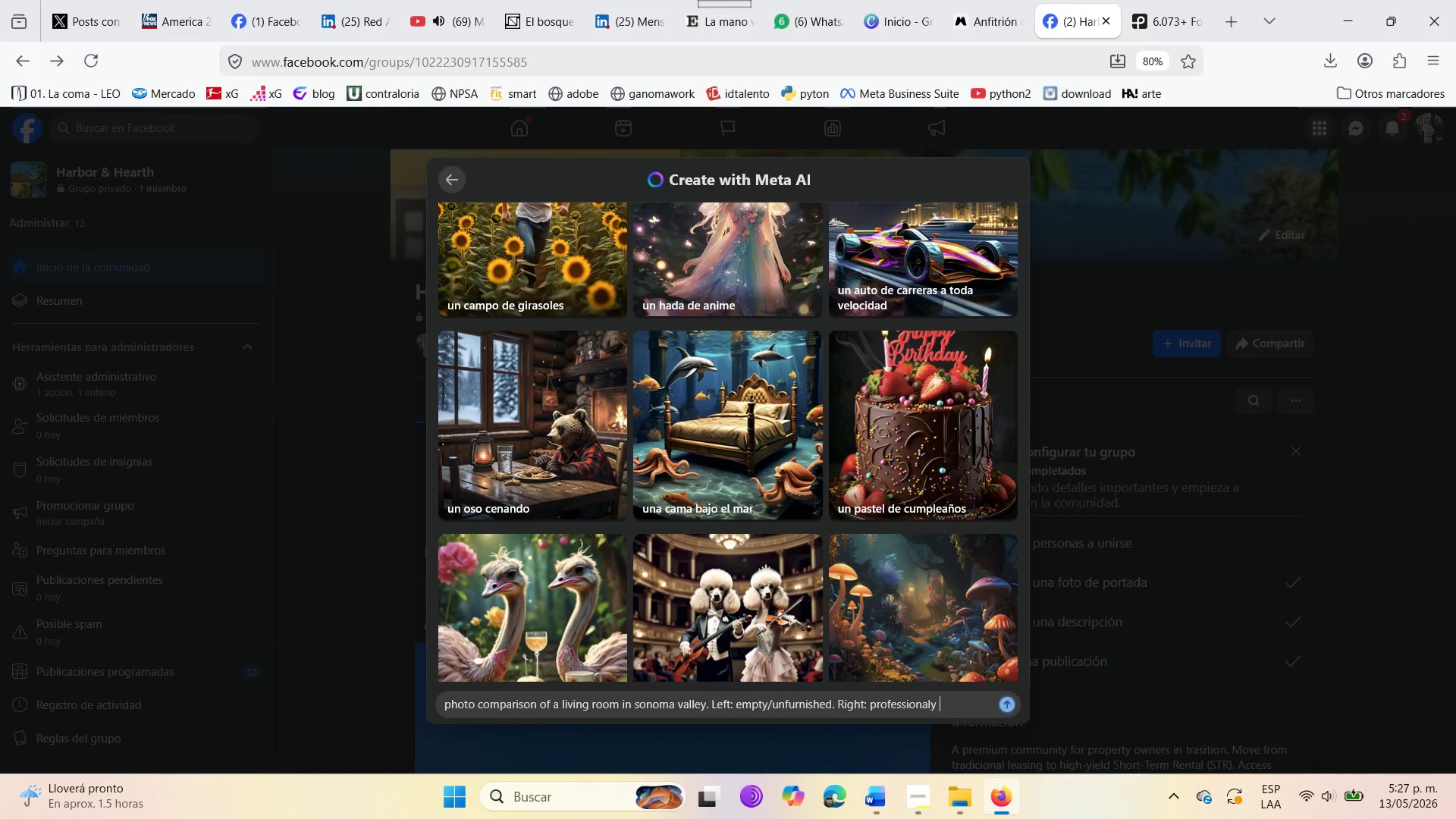 
key(Backspace)
key(Backspace)
type(ly& )
 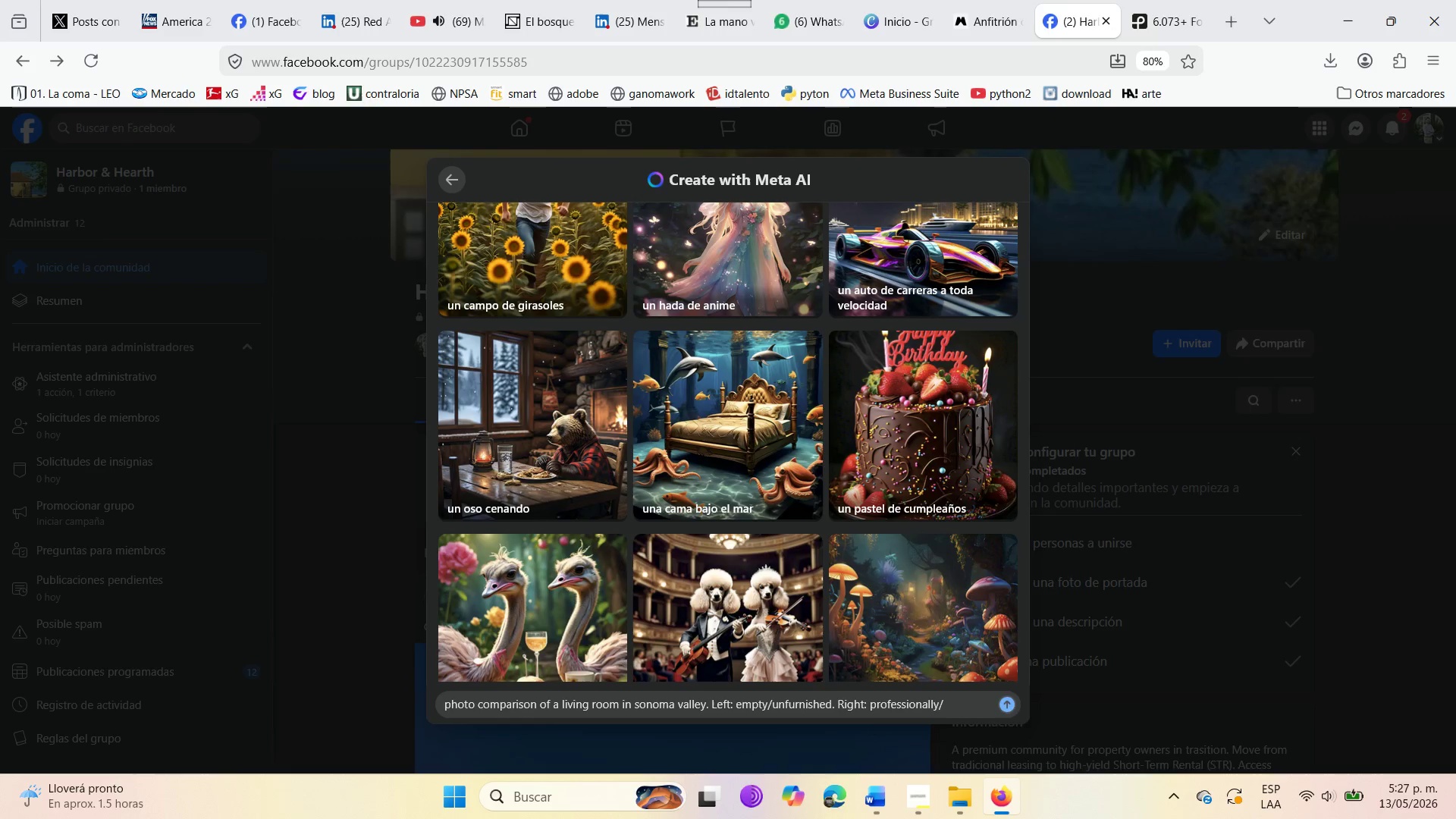 
type(staged )
 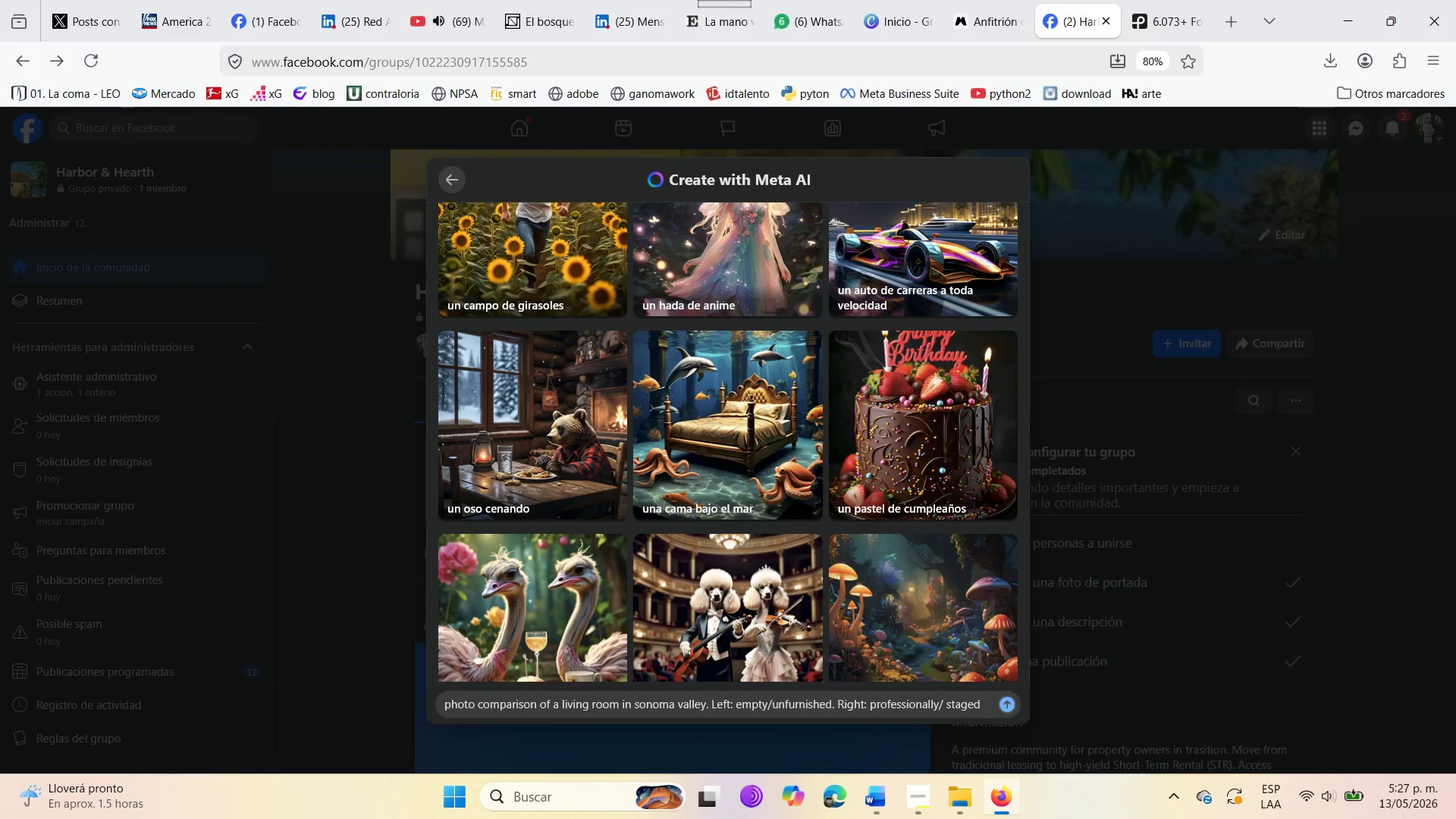 
key(ArrowLeft)
 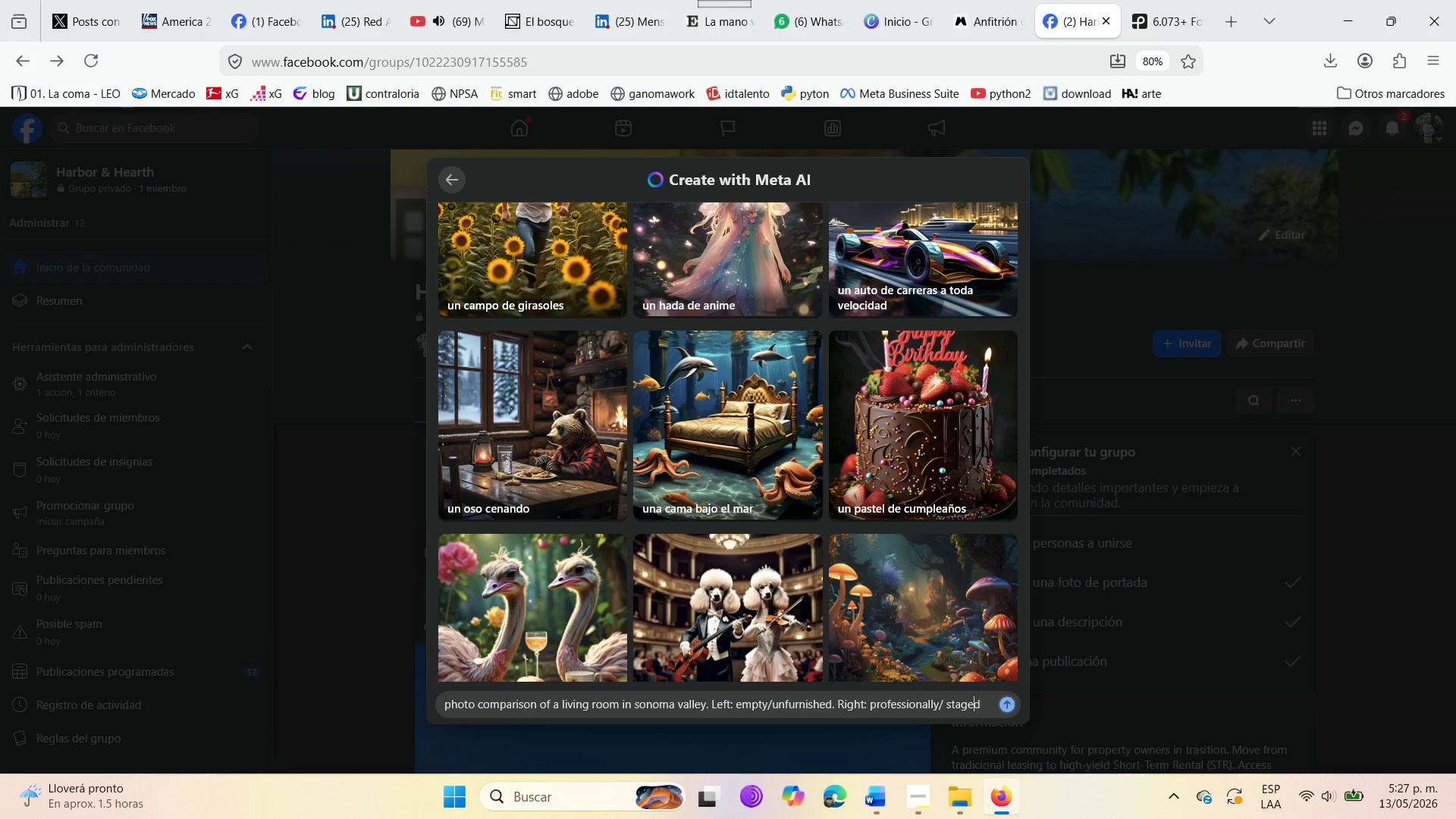 
key(ArrowLeft)
 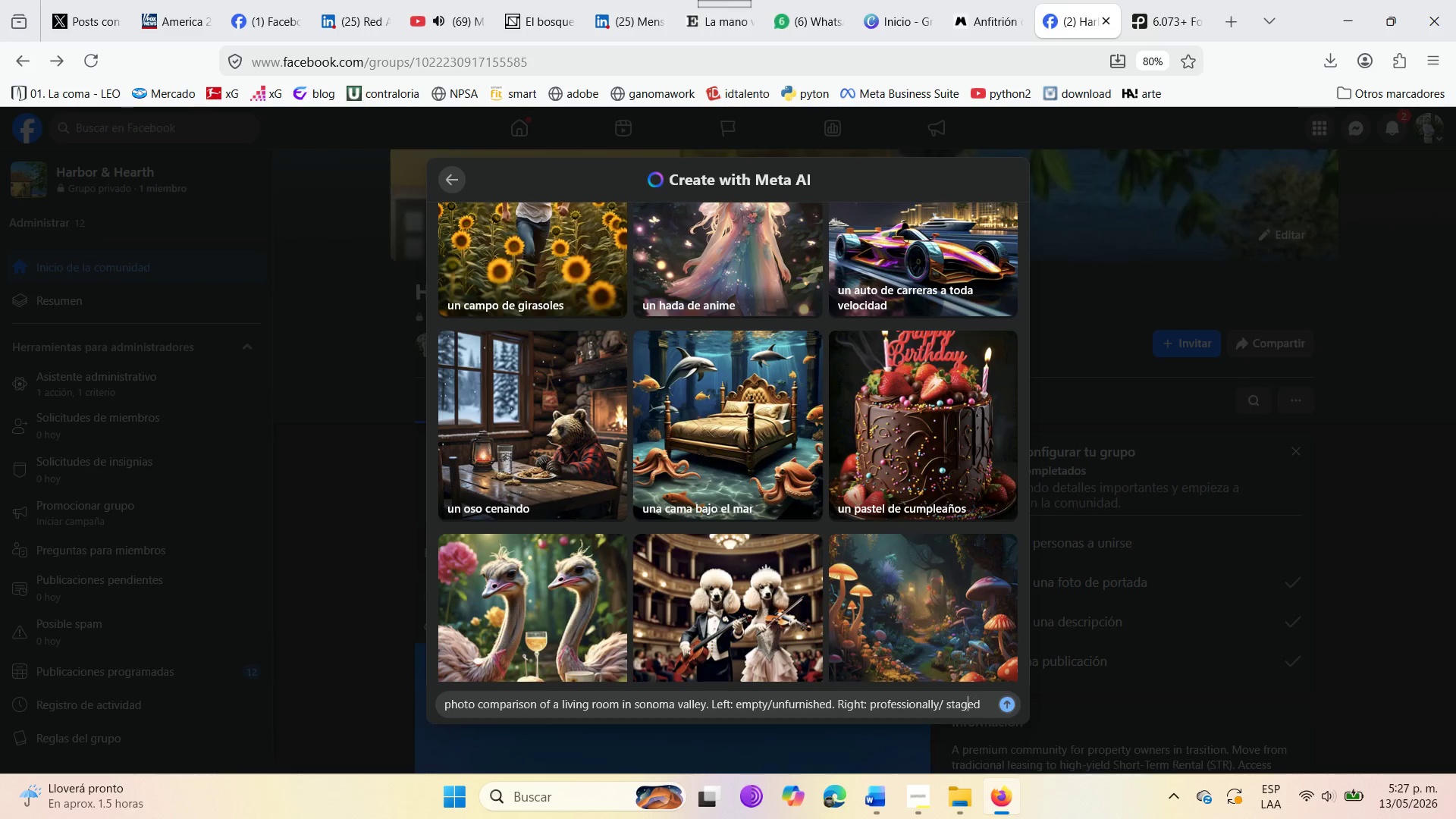 
key(ArrowLeft)
 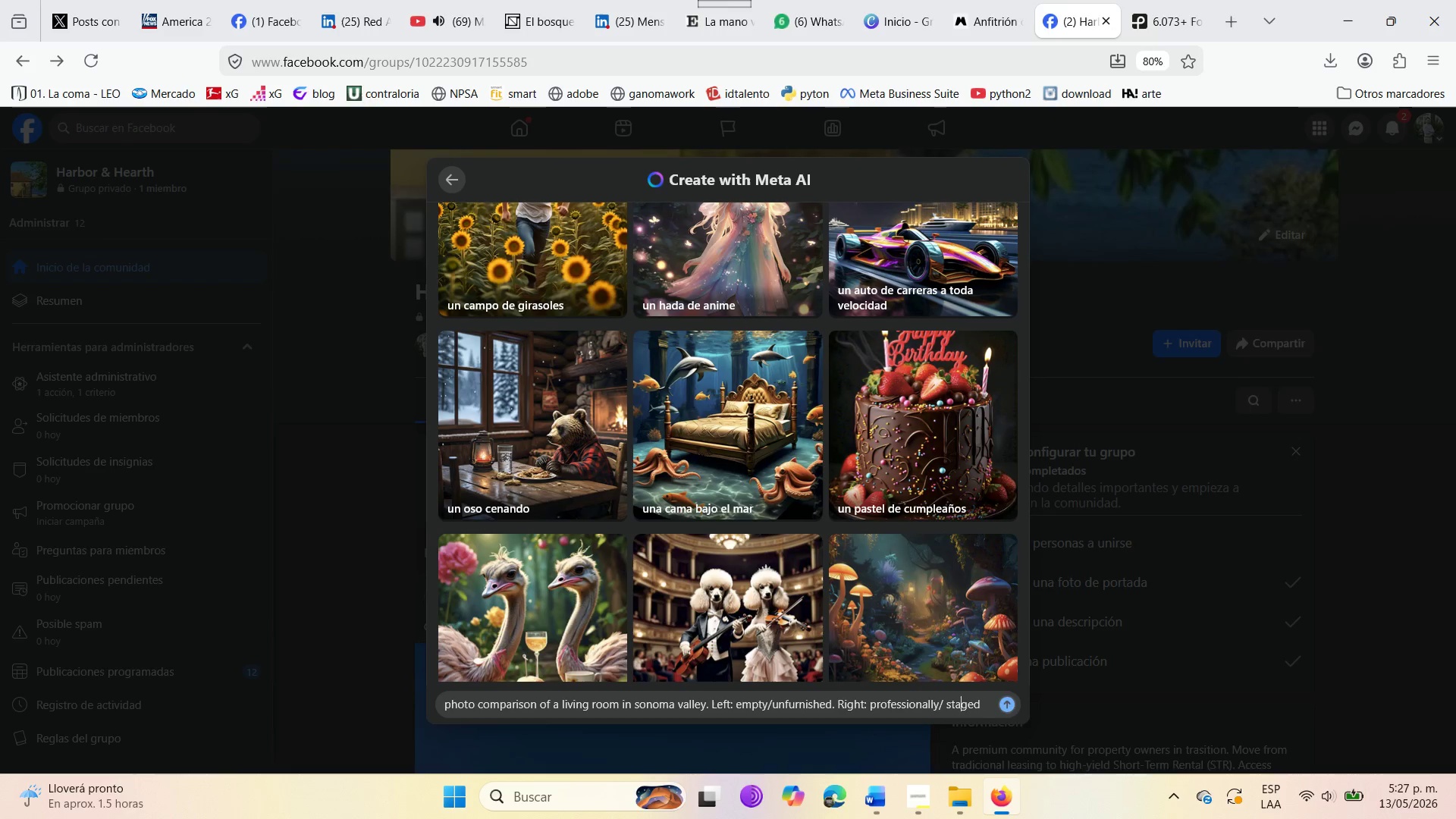 
key(ArrowLeft)
 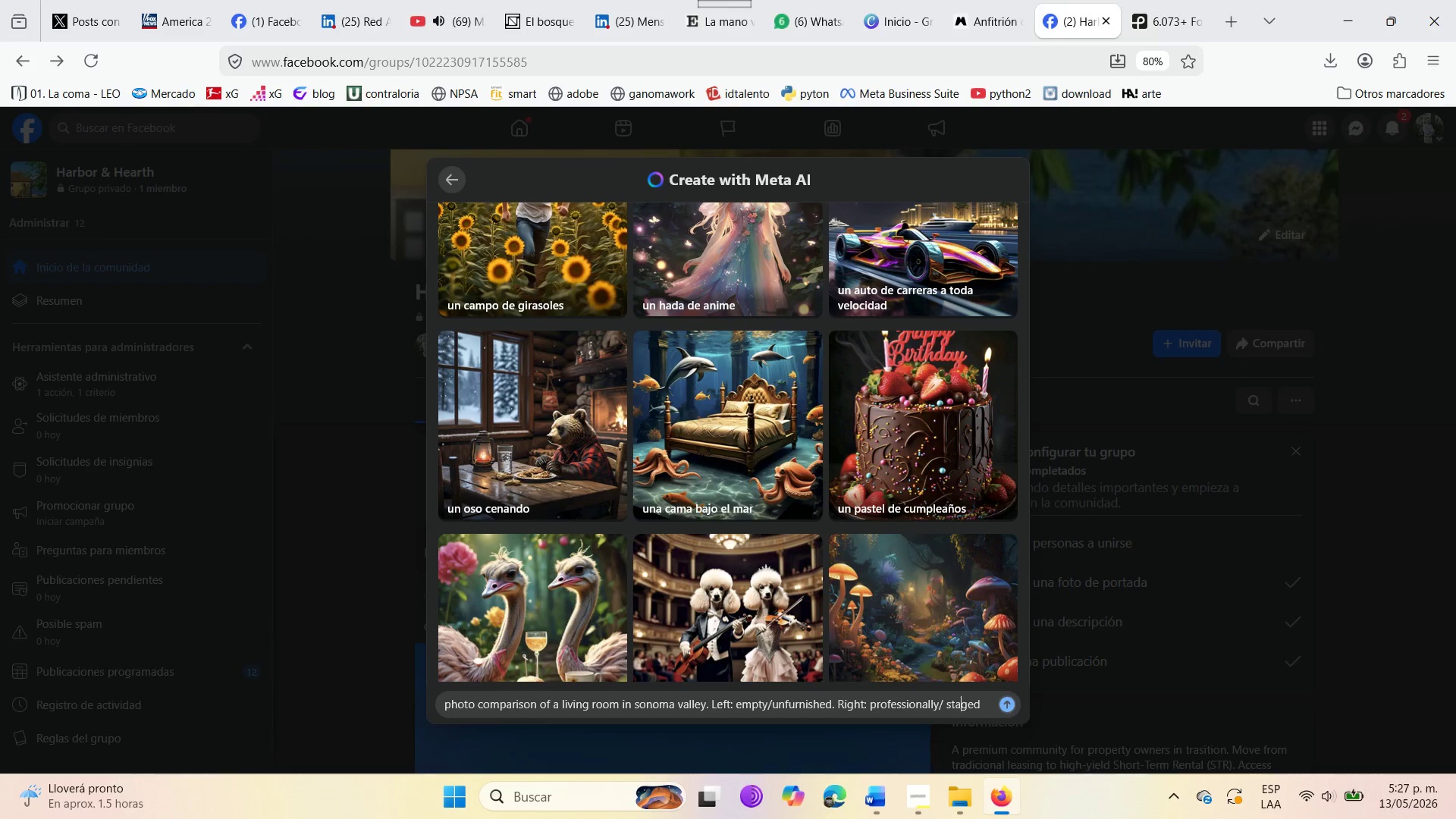 
key(ArrowLeft)
 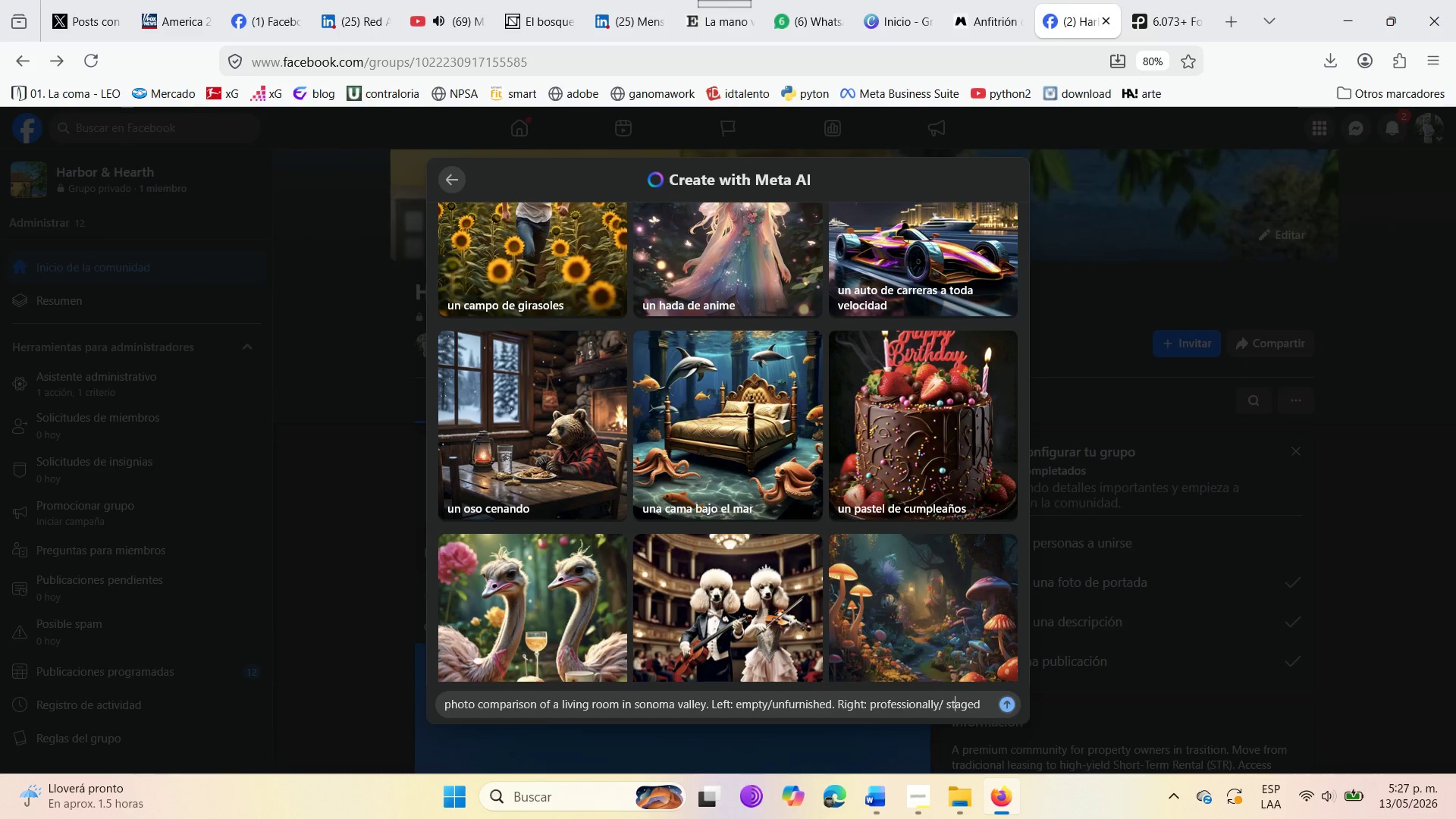 
key(ArrowLeft)
 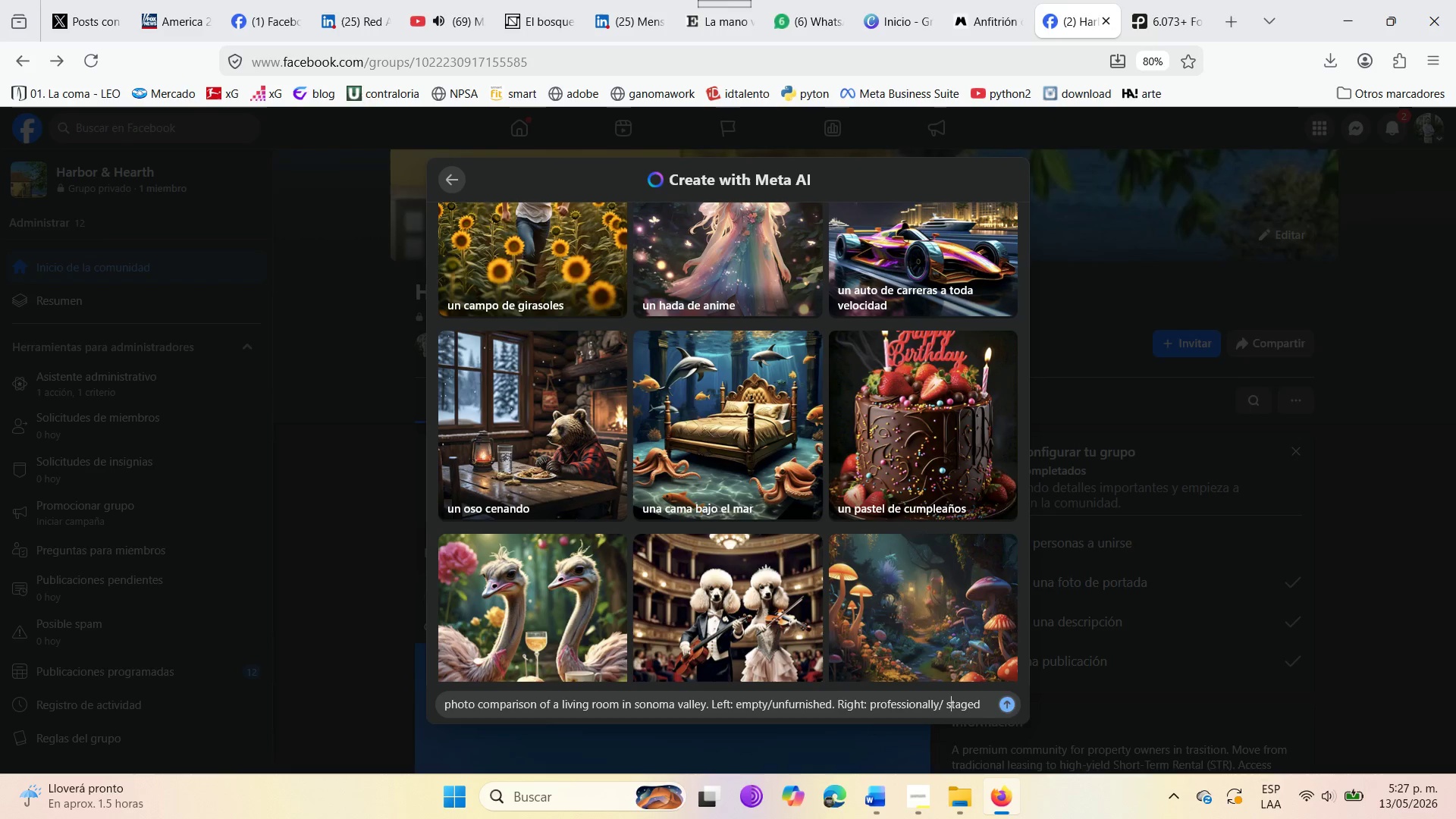 
key(ArrowLeft)
 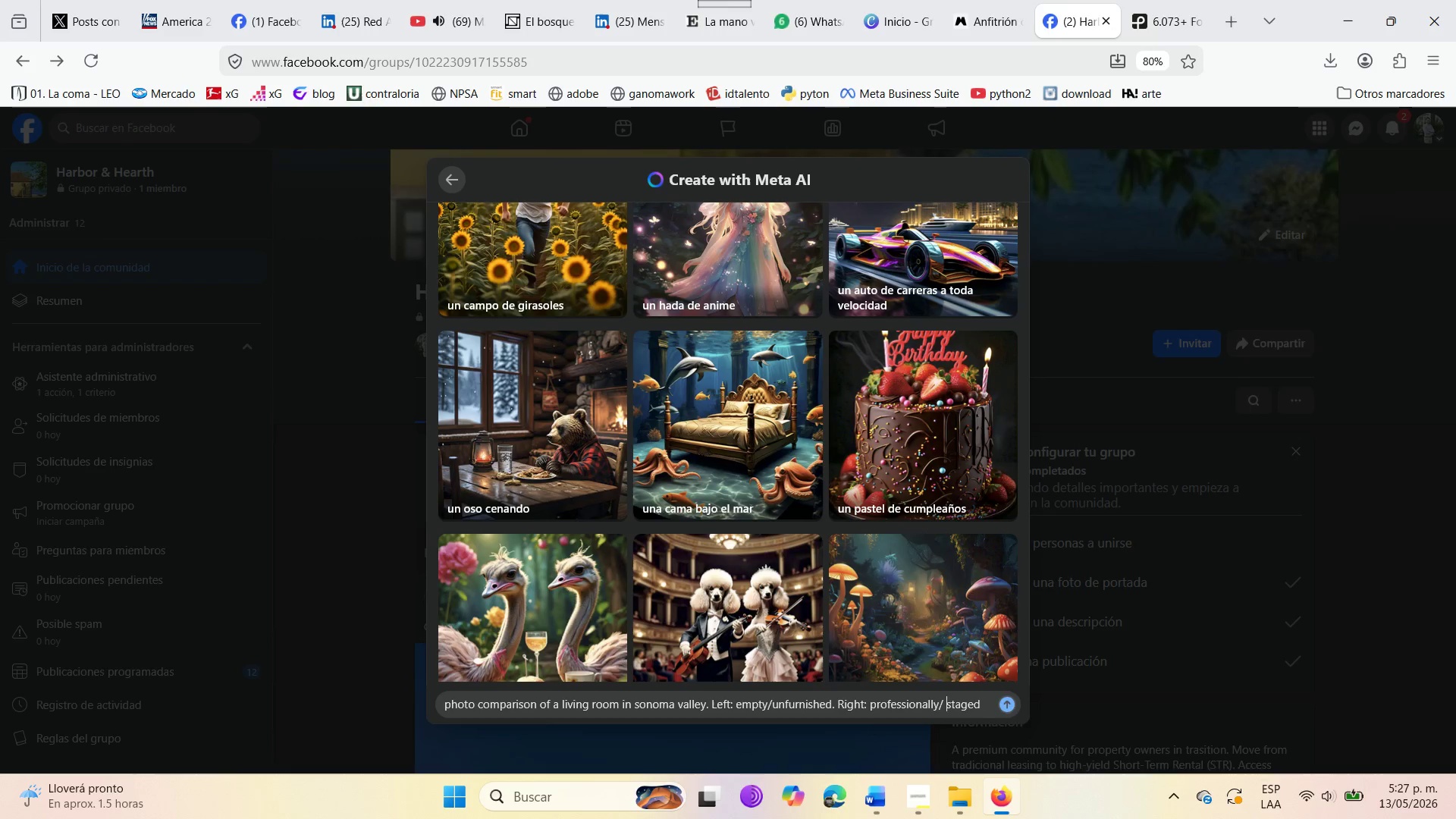 
key(ArrowLeft)
 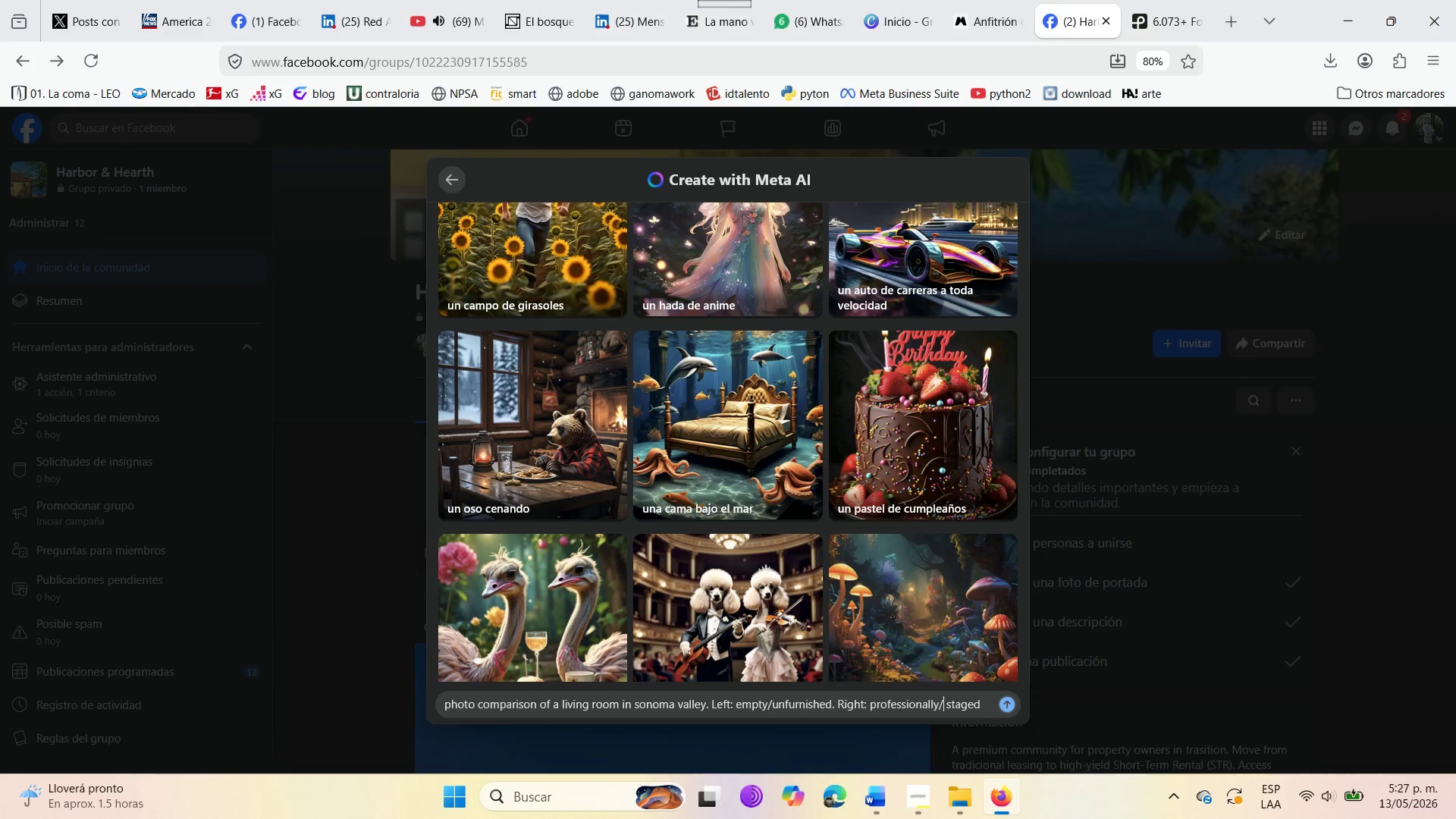 
key(ArrowRight)
 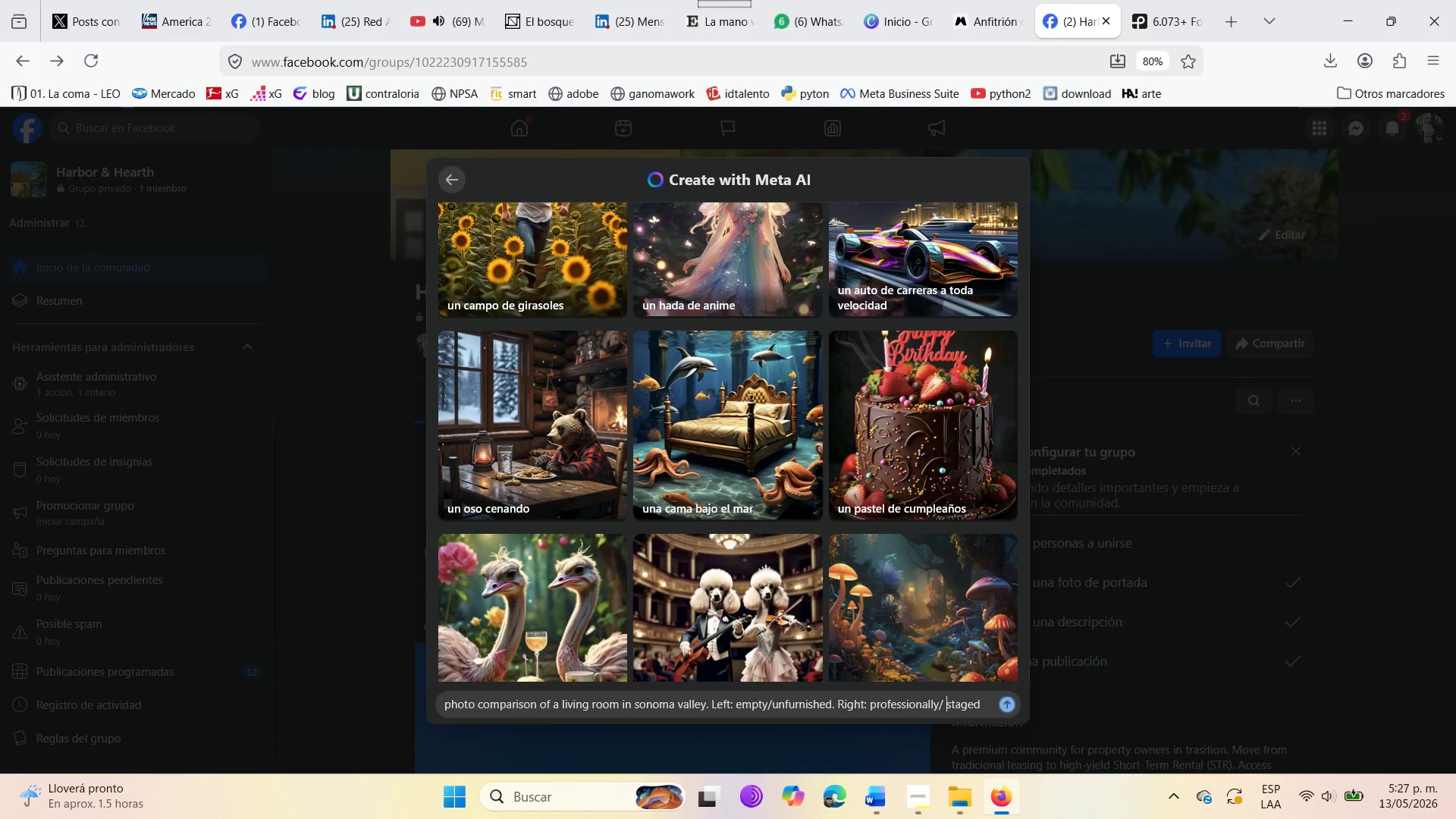 
key(ArrowLeft)
 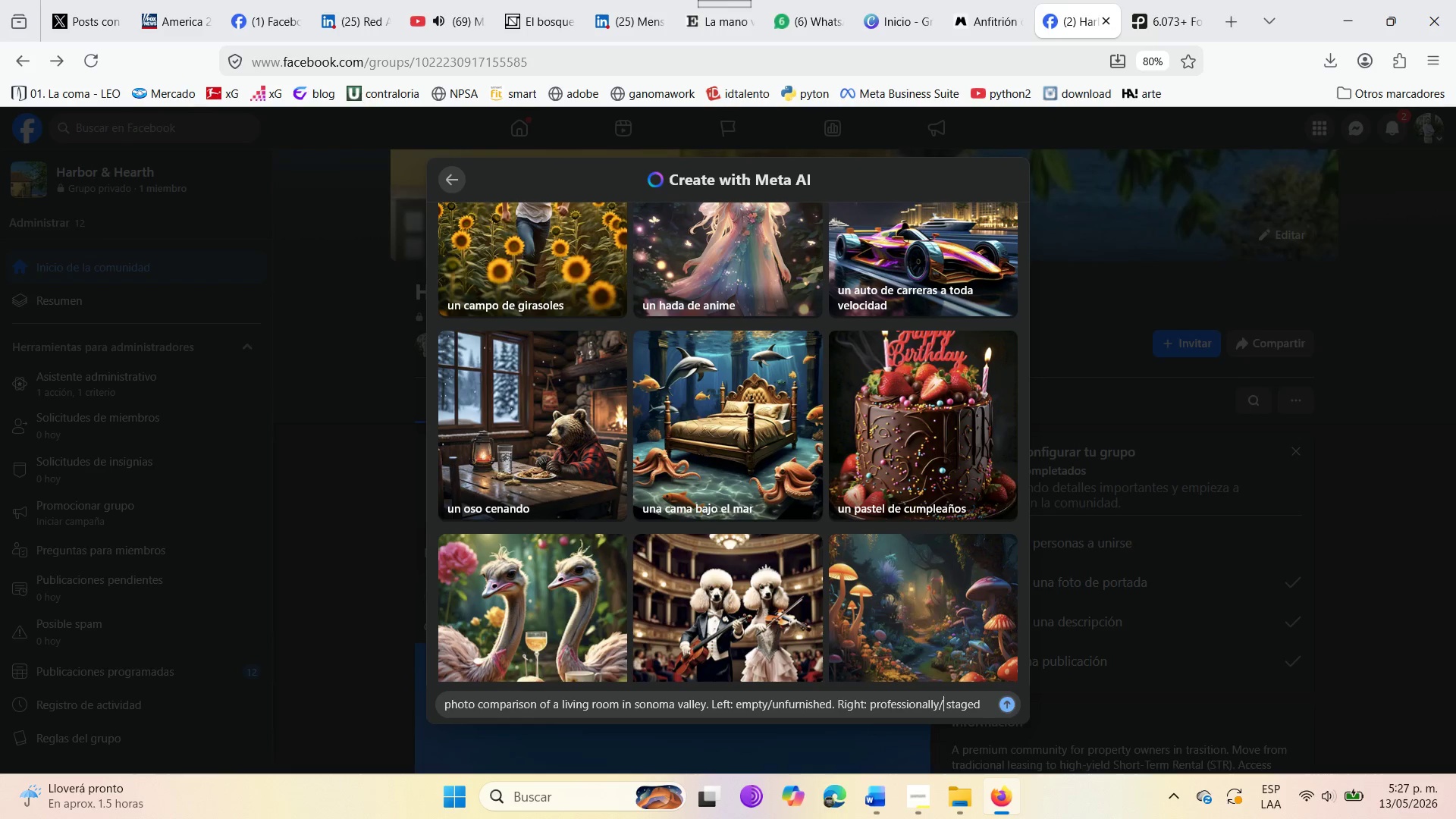 
key(Backspace)
 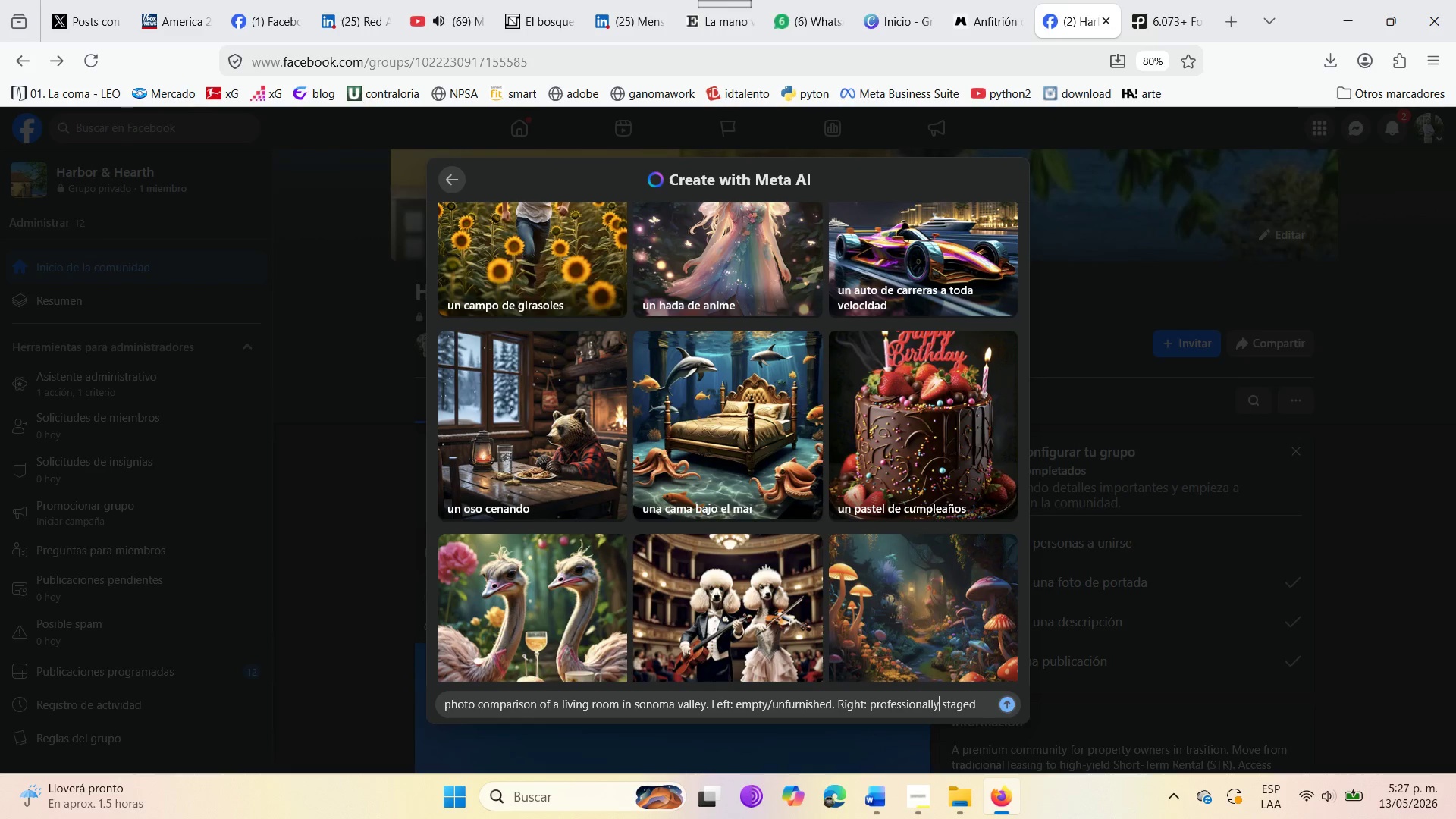 
key(ArrowRight)
 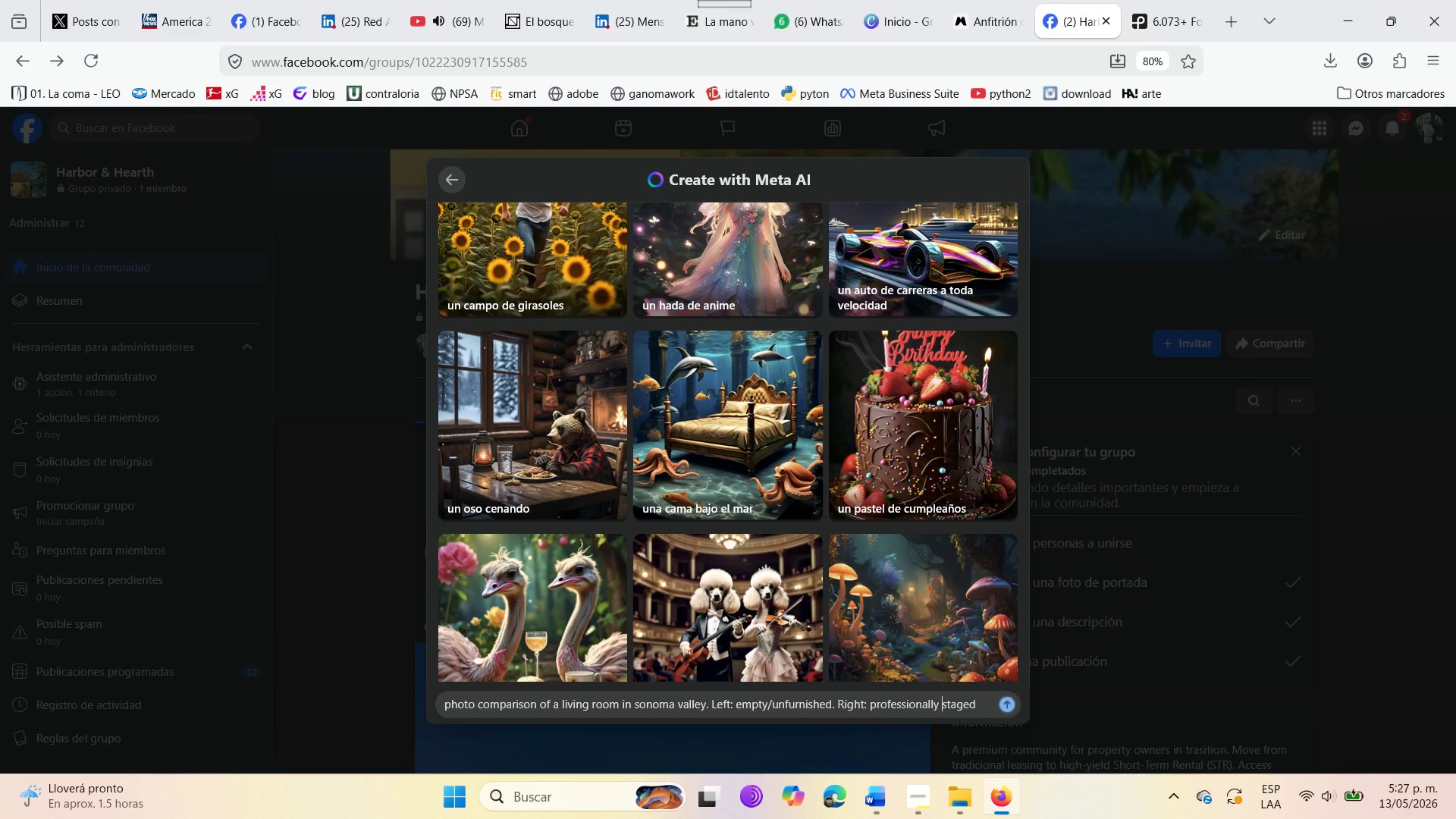 
key(ArrowRight)
 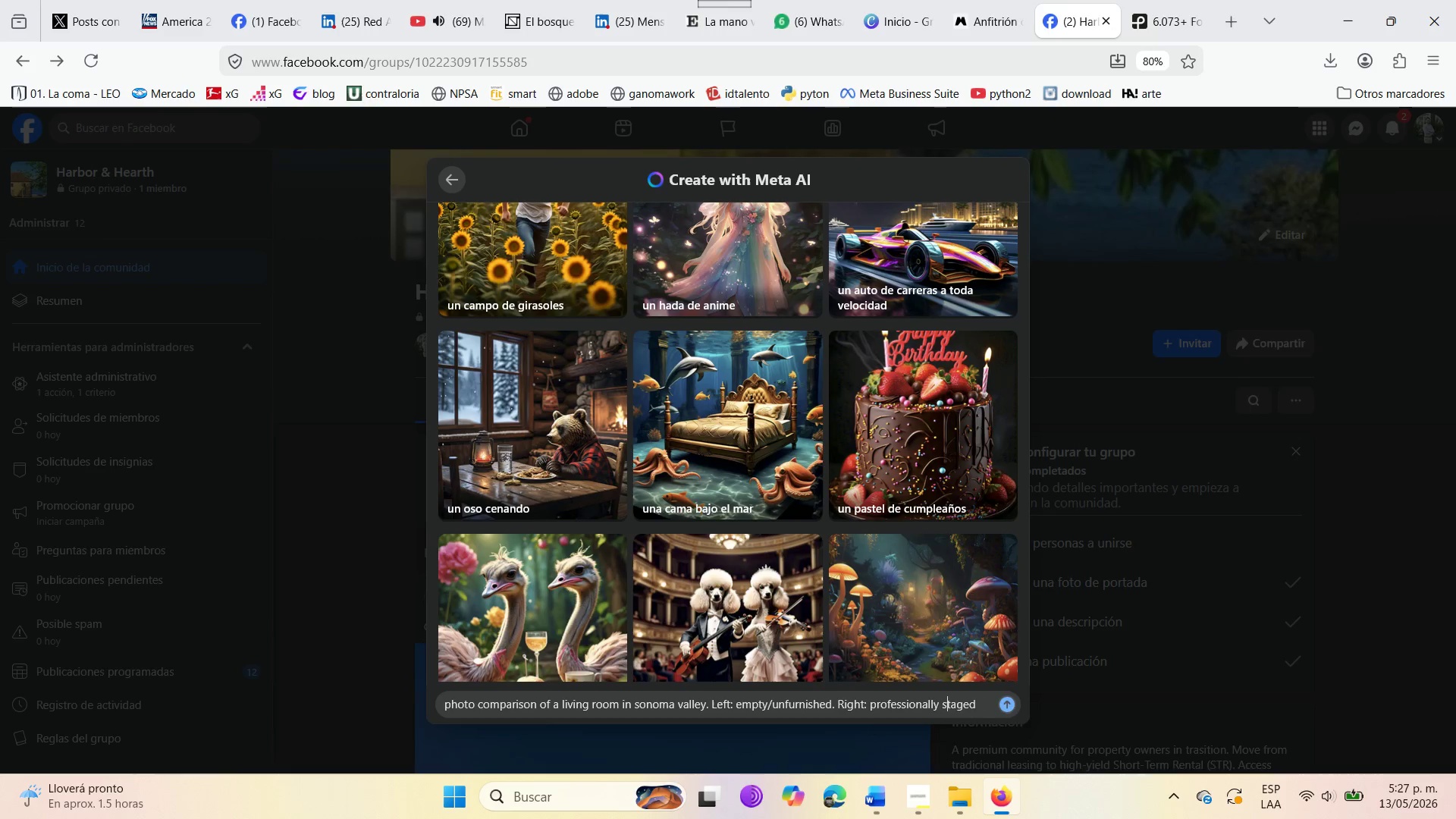 
key(ArrowRight)
 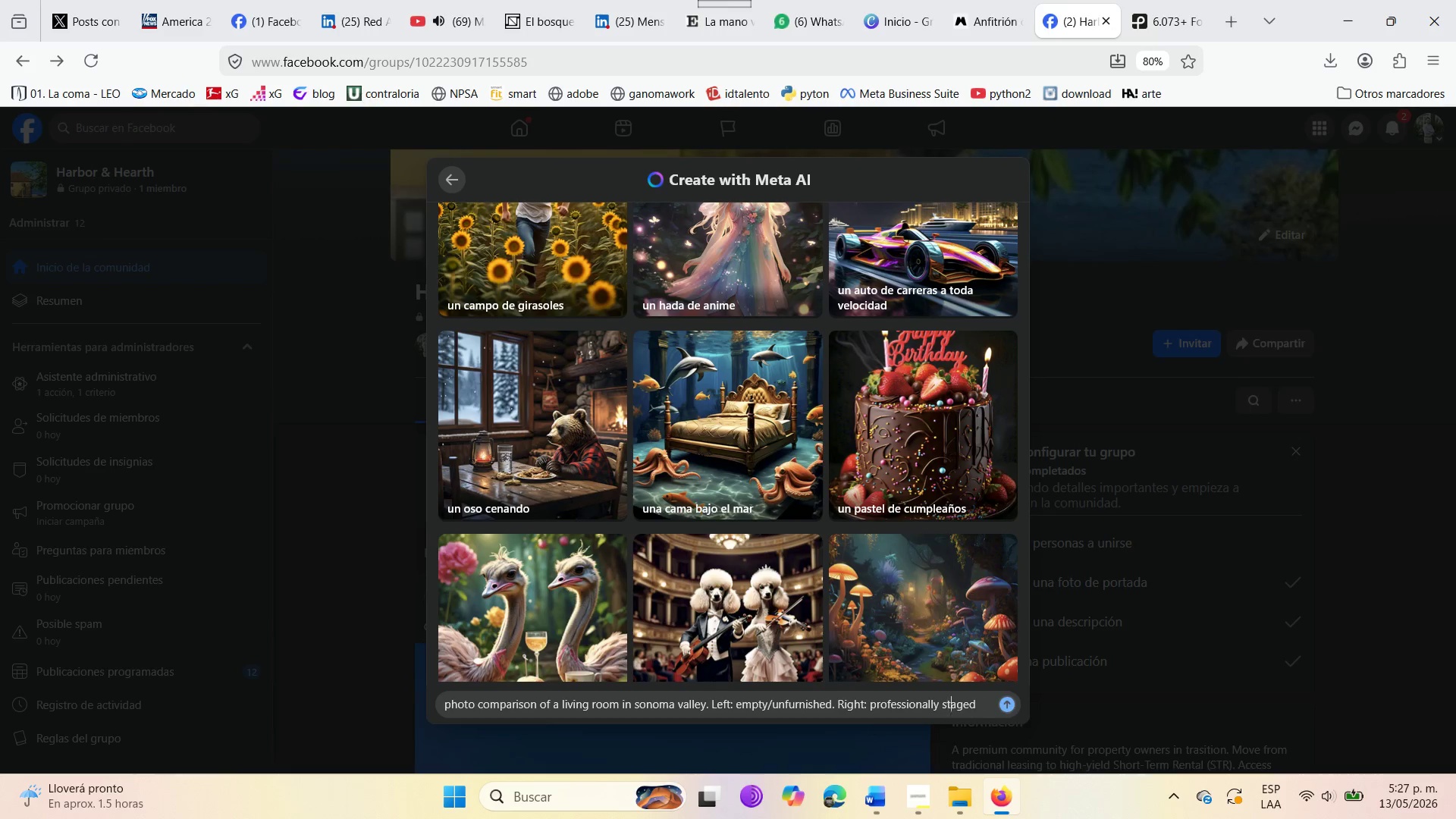 
key(ArrowRight)
 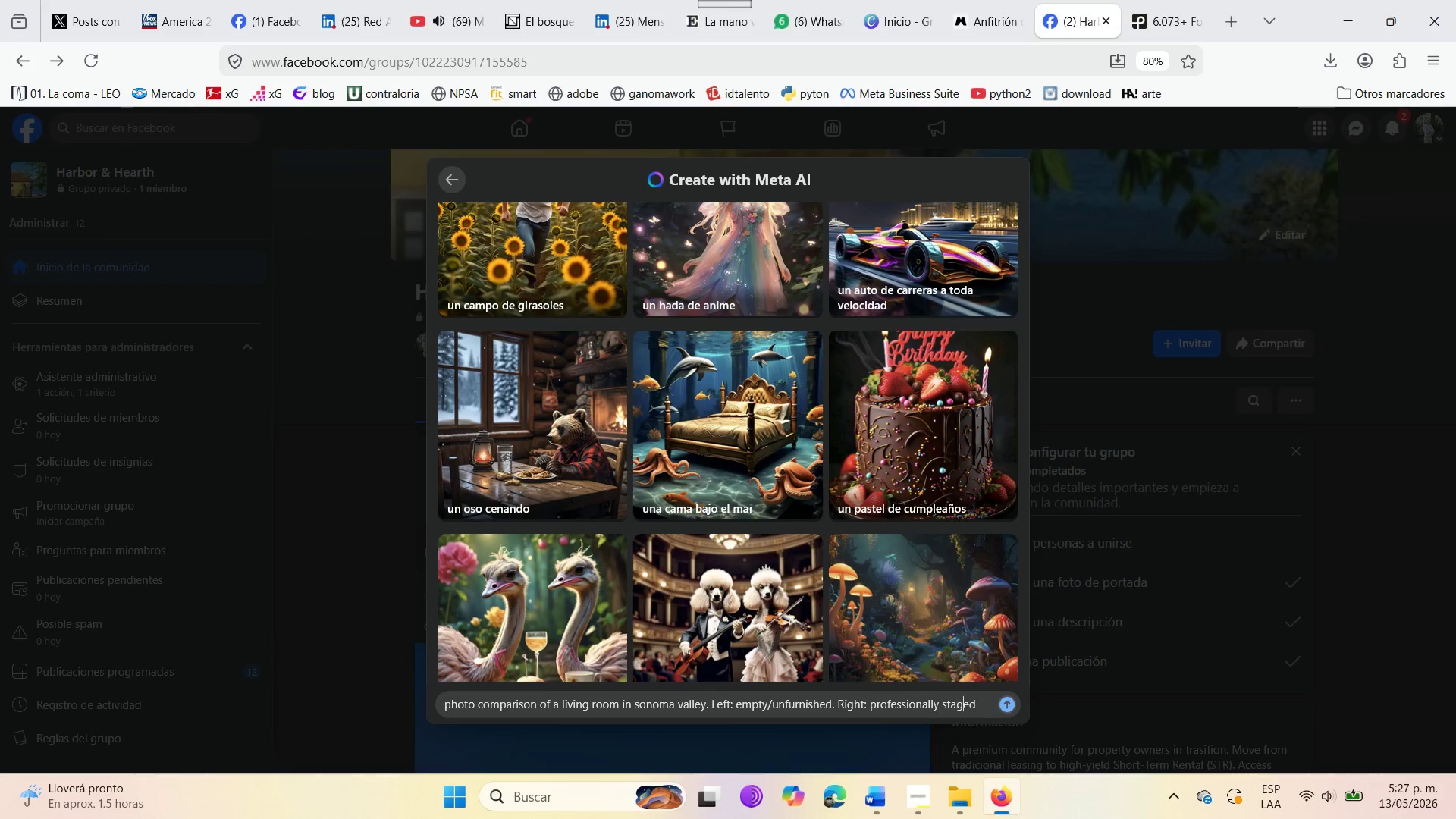 
key(ArrowRight)
 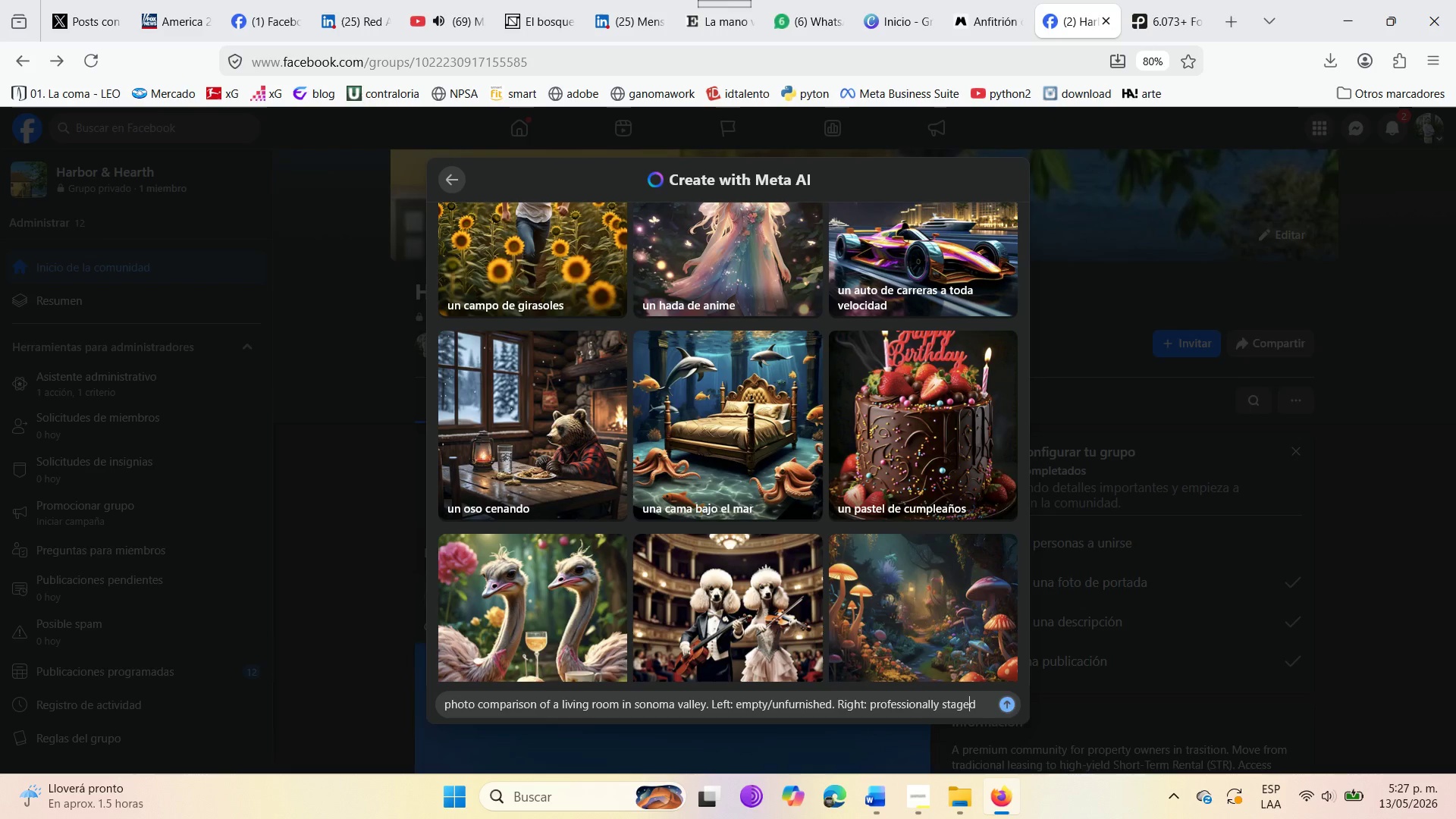 
key(ArrowRight)
 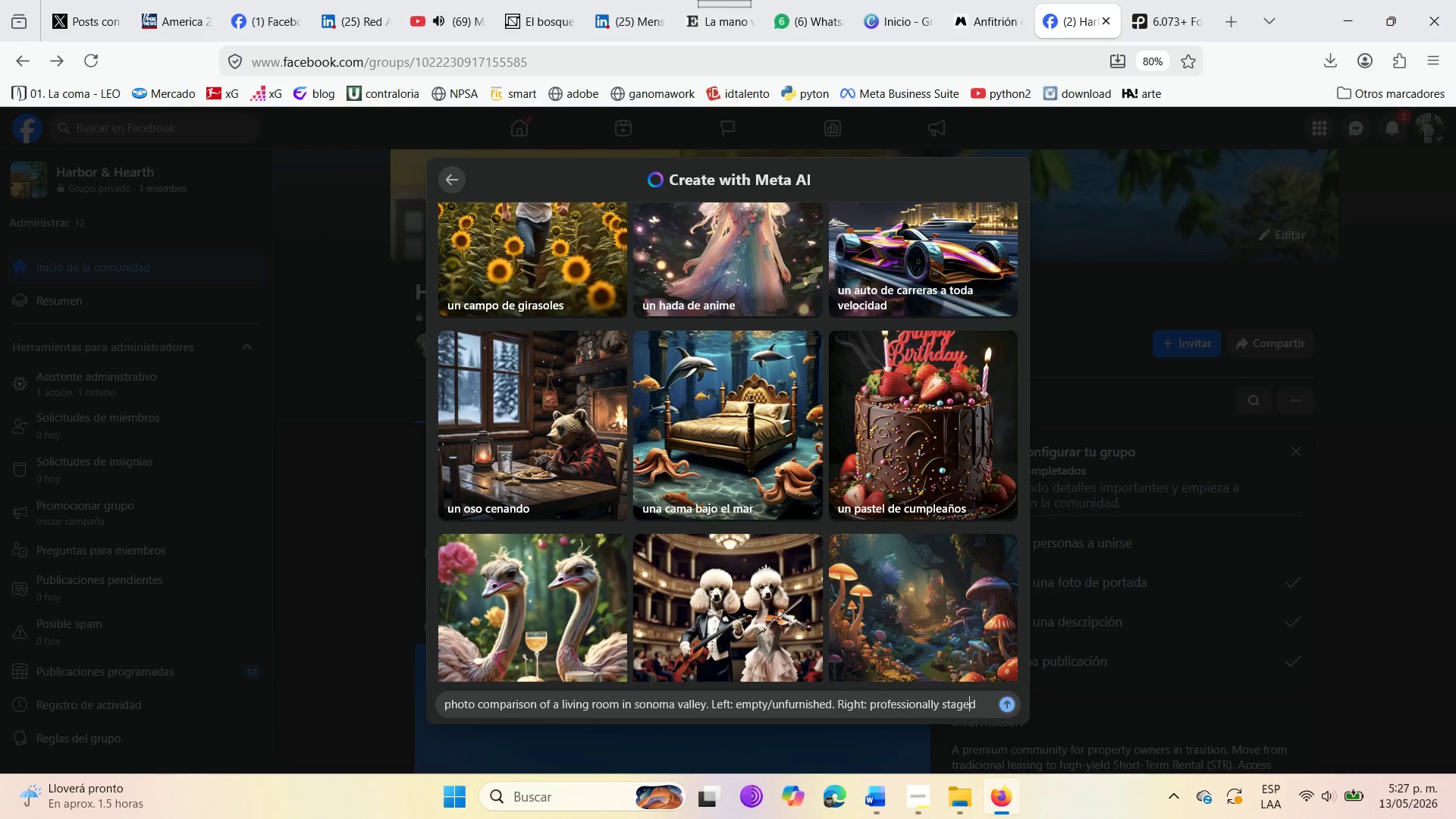 
key(ArrowRight)
 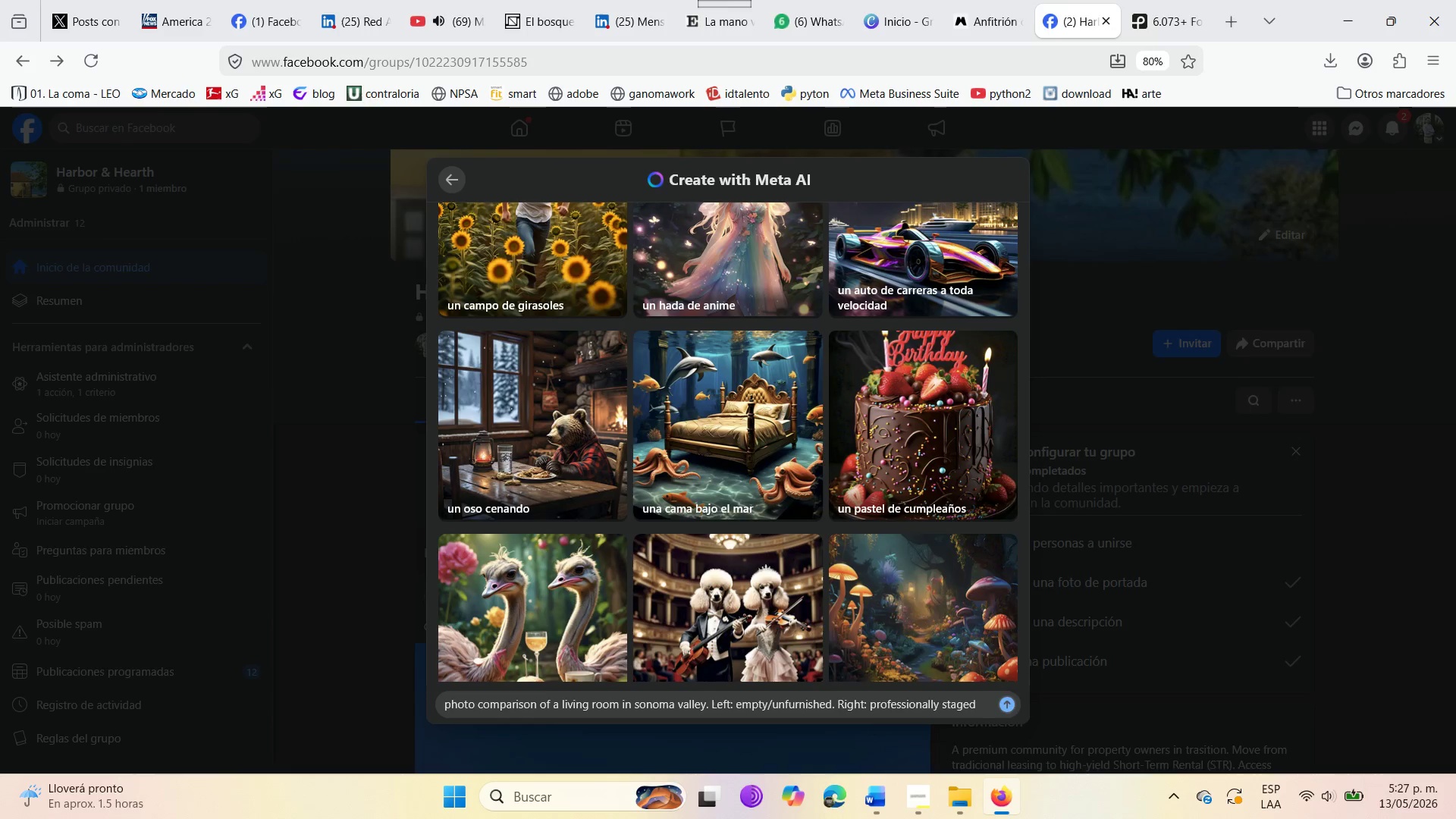 
key(Space)
 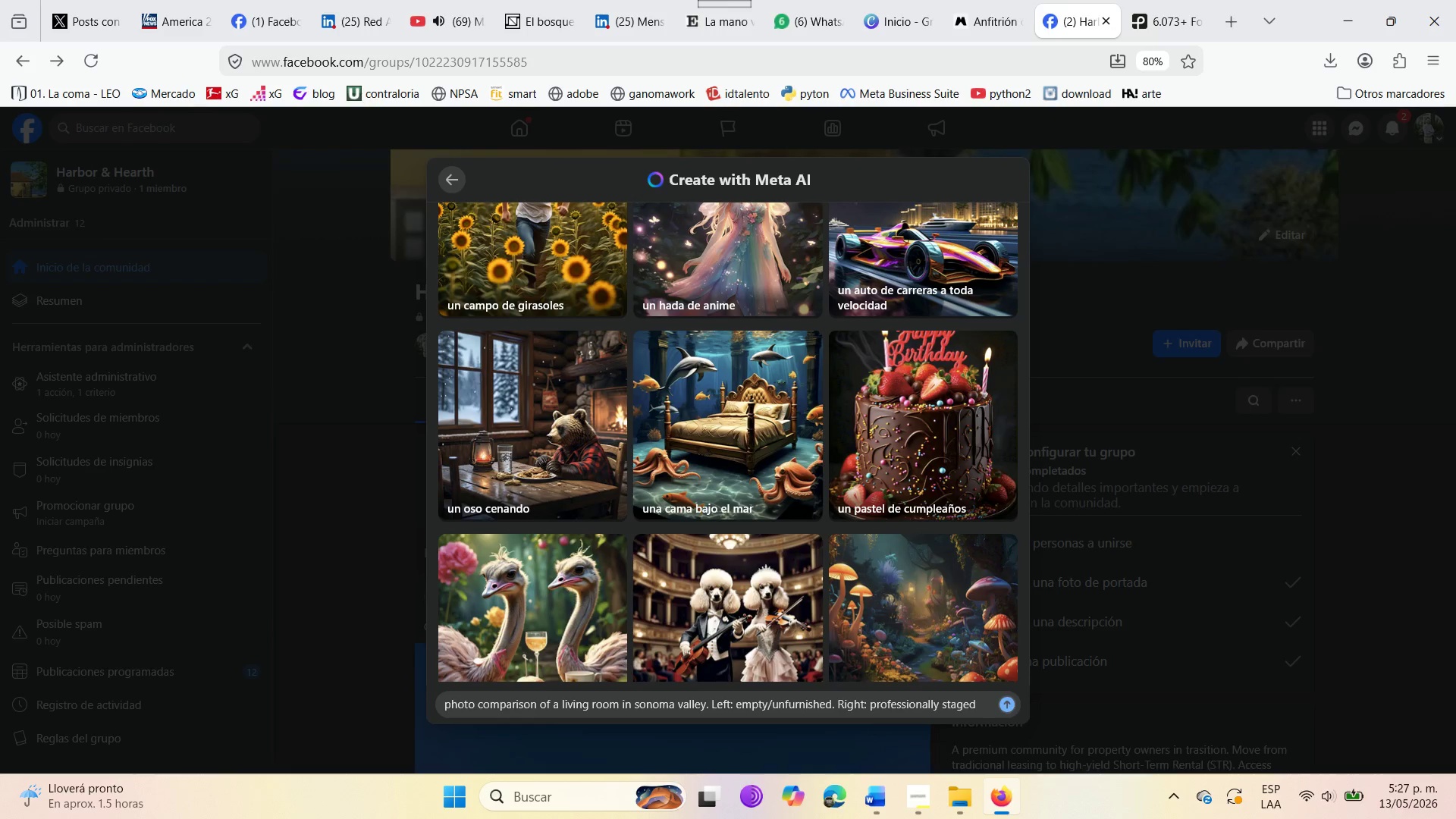 
type(with mid )
key(Backspace)
type(-century )
 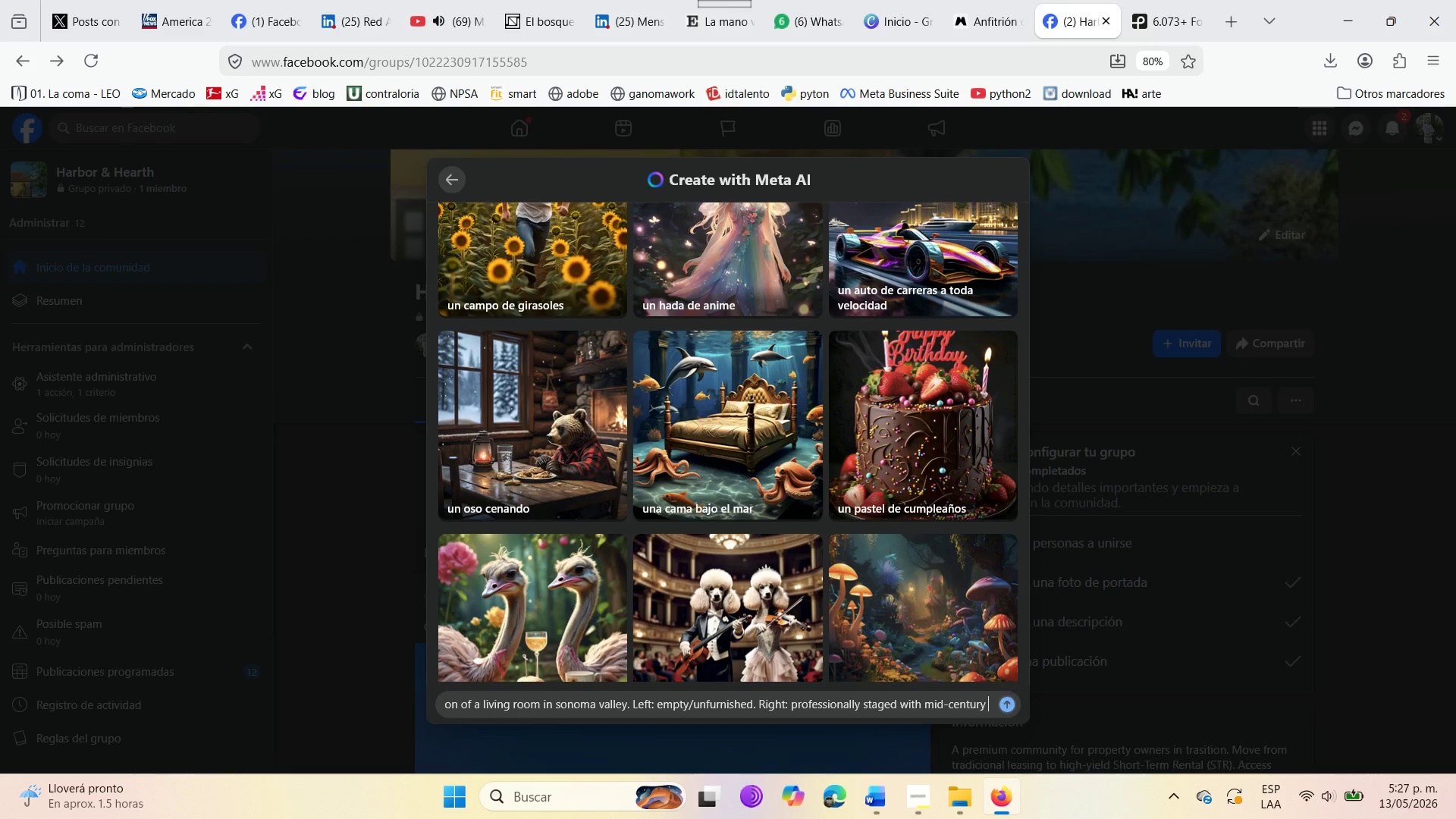 
wait(6.28)
 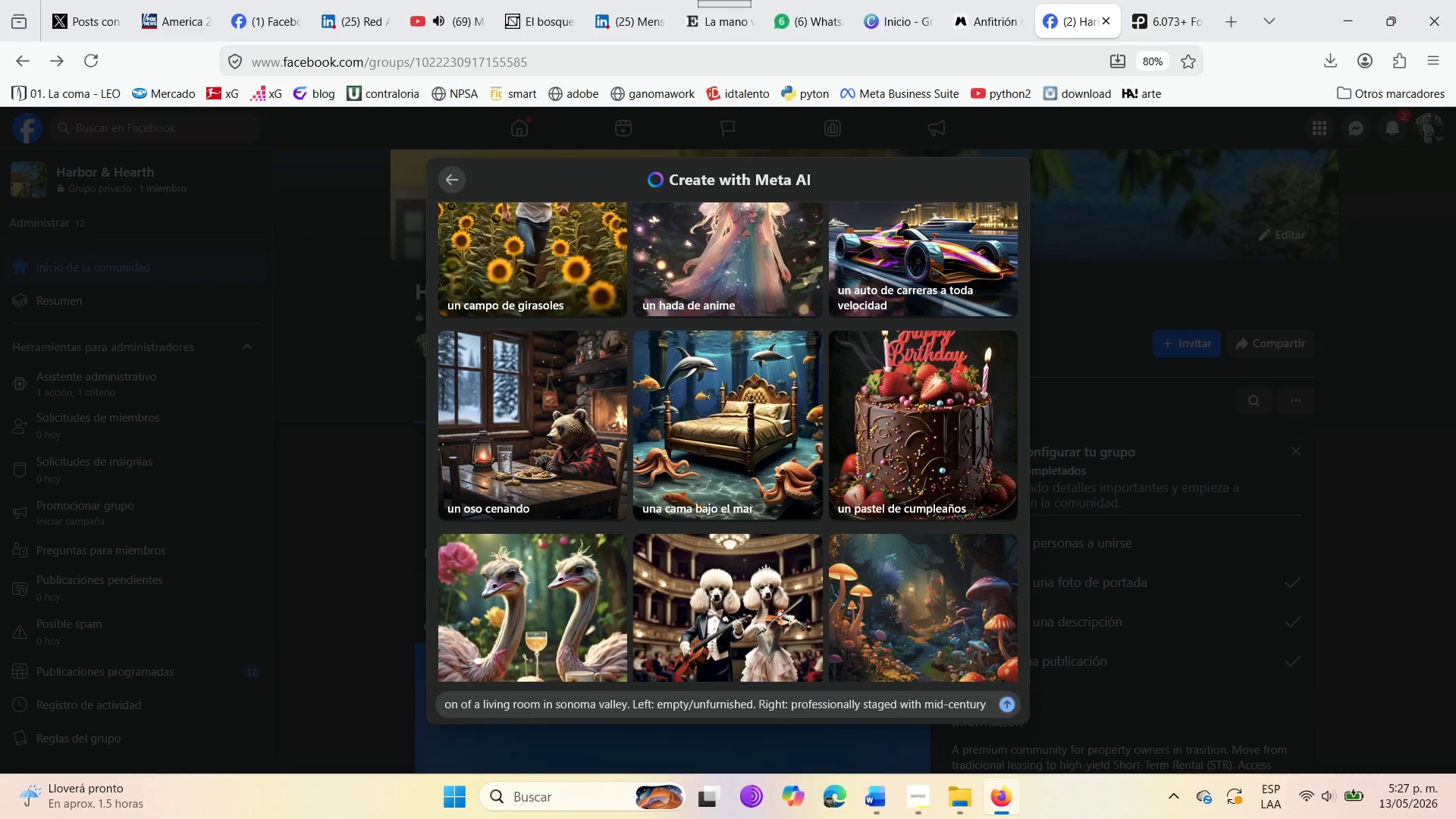 
type(modern furniture )
key(Backspace)
type( an )
key(Backspace)
type(d loc)
key(Backspace)
type(cal decor )
key(Backspace)
 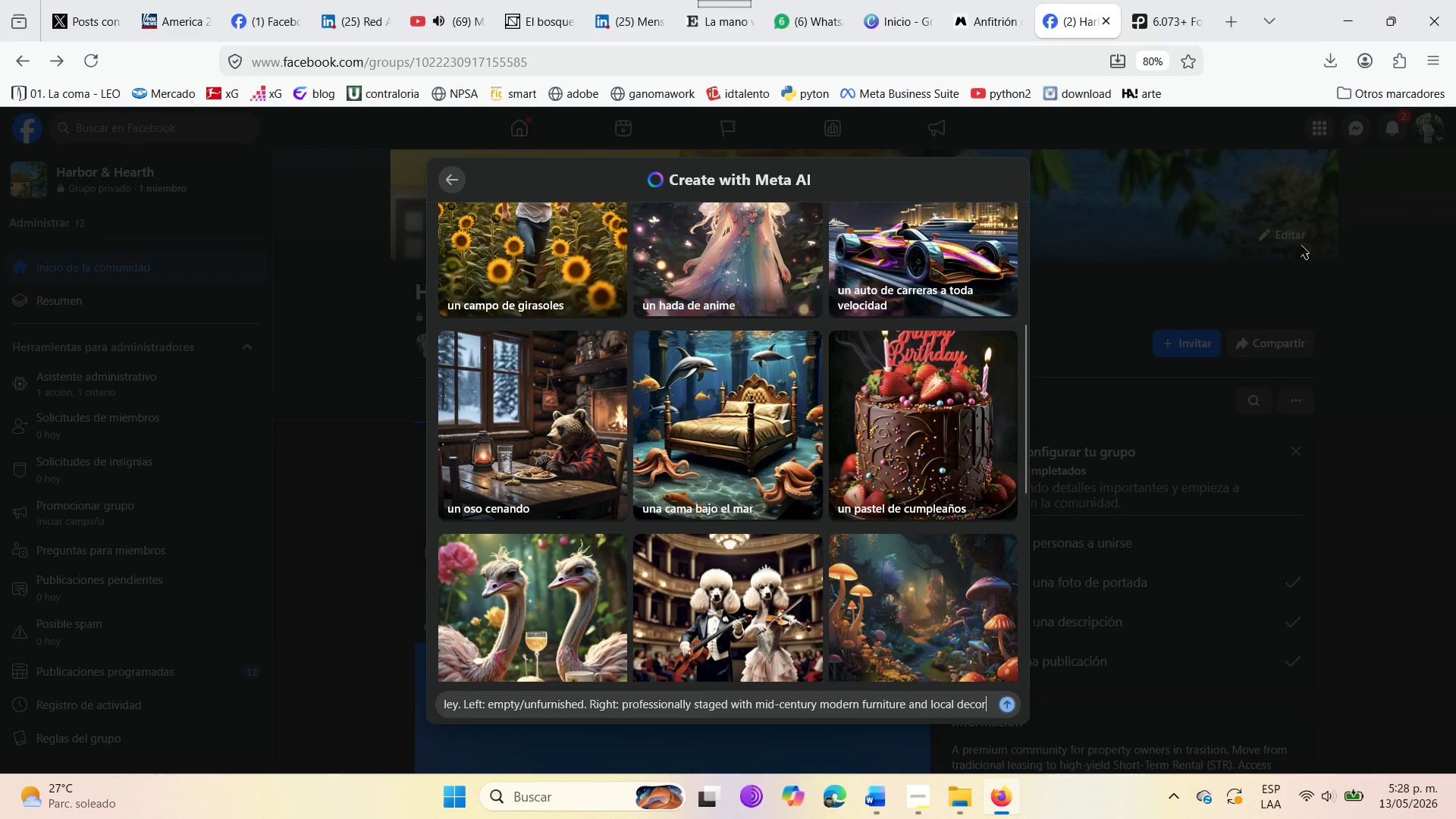 
wait(6.34)
 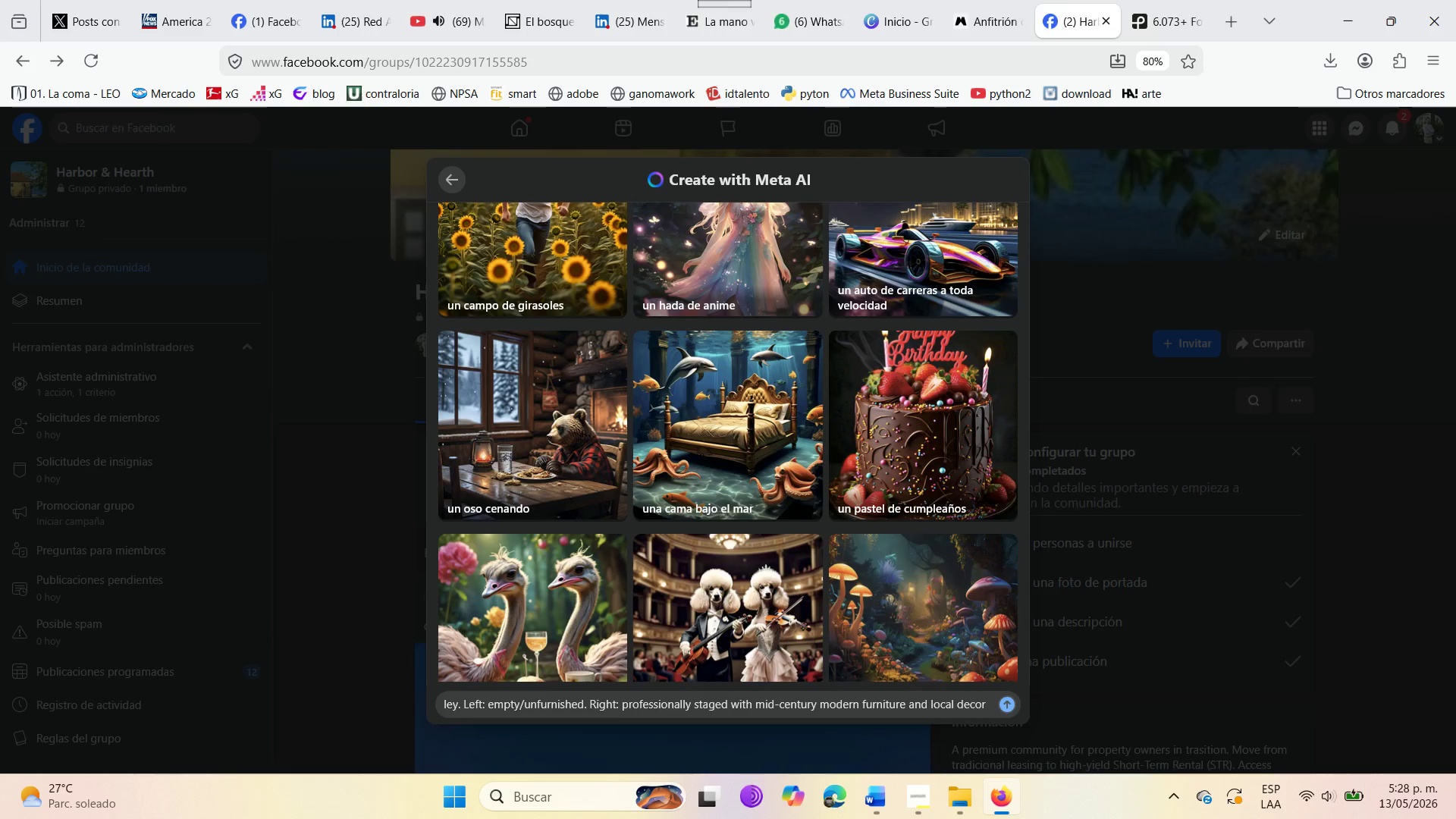 
left_click([1006, 708])
 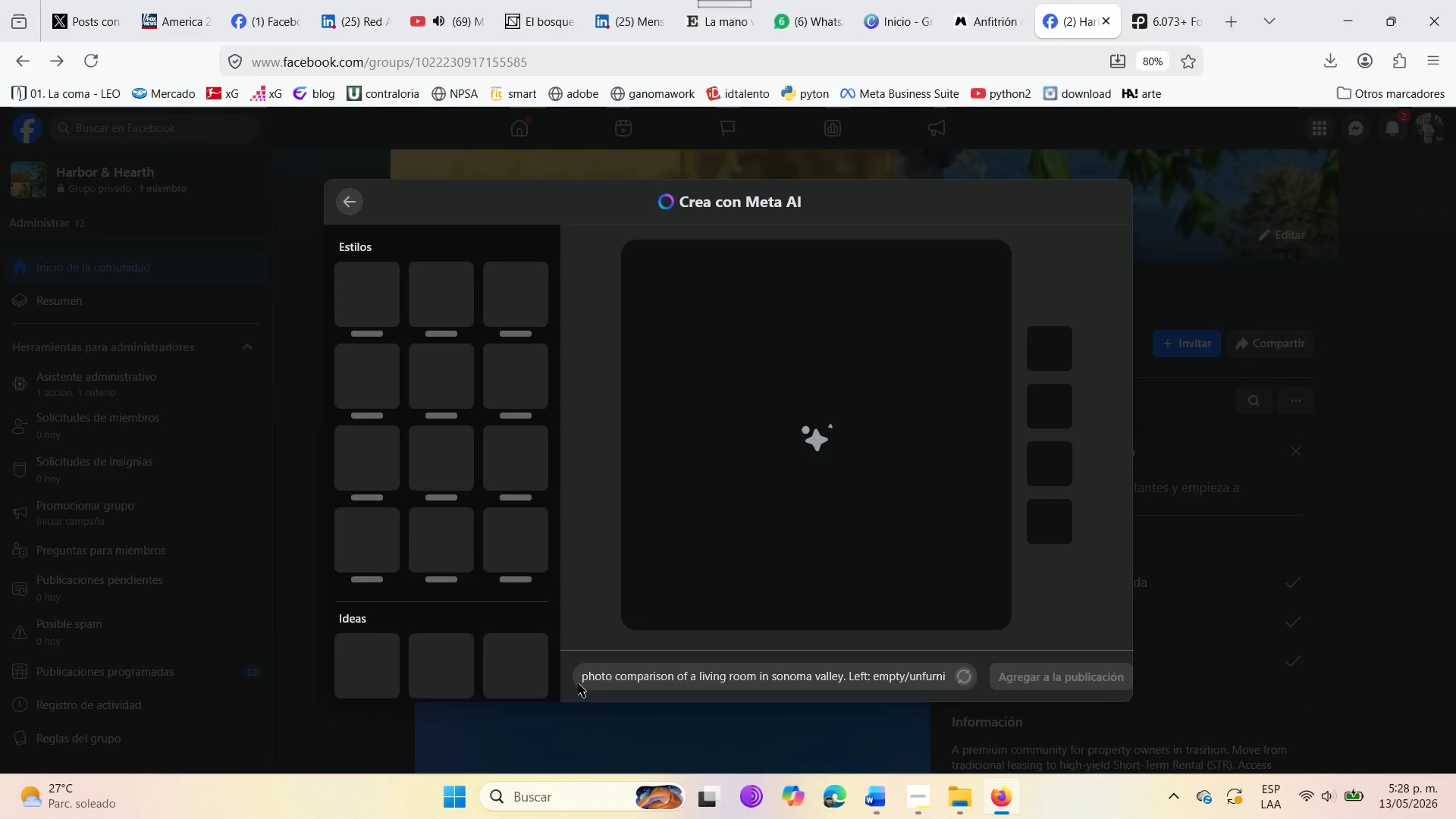 
wait(5.7)
 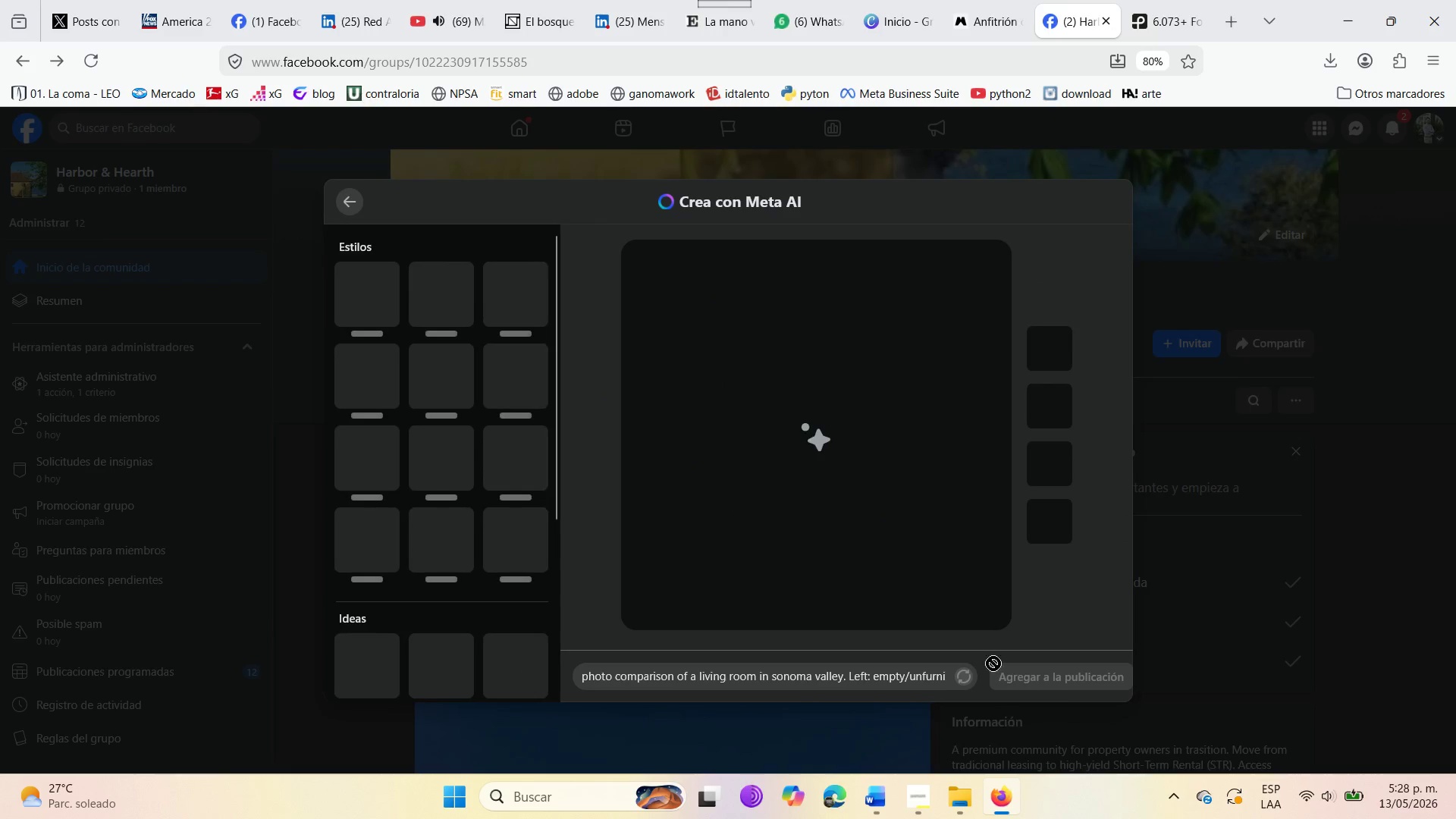 
left_click_drag(start_coordinate=[578, 681], to_coordinate=[949, 683])
 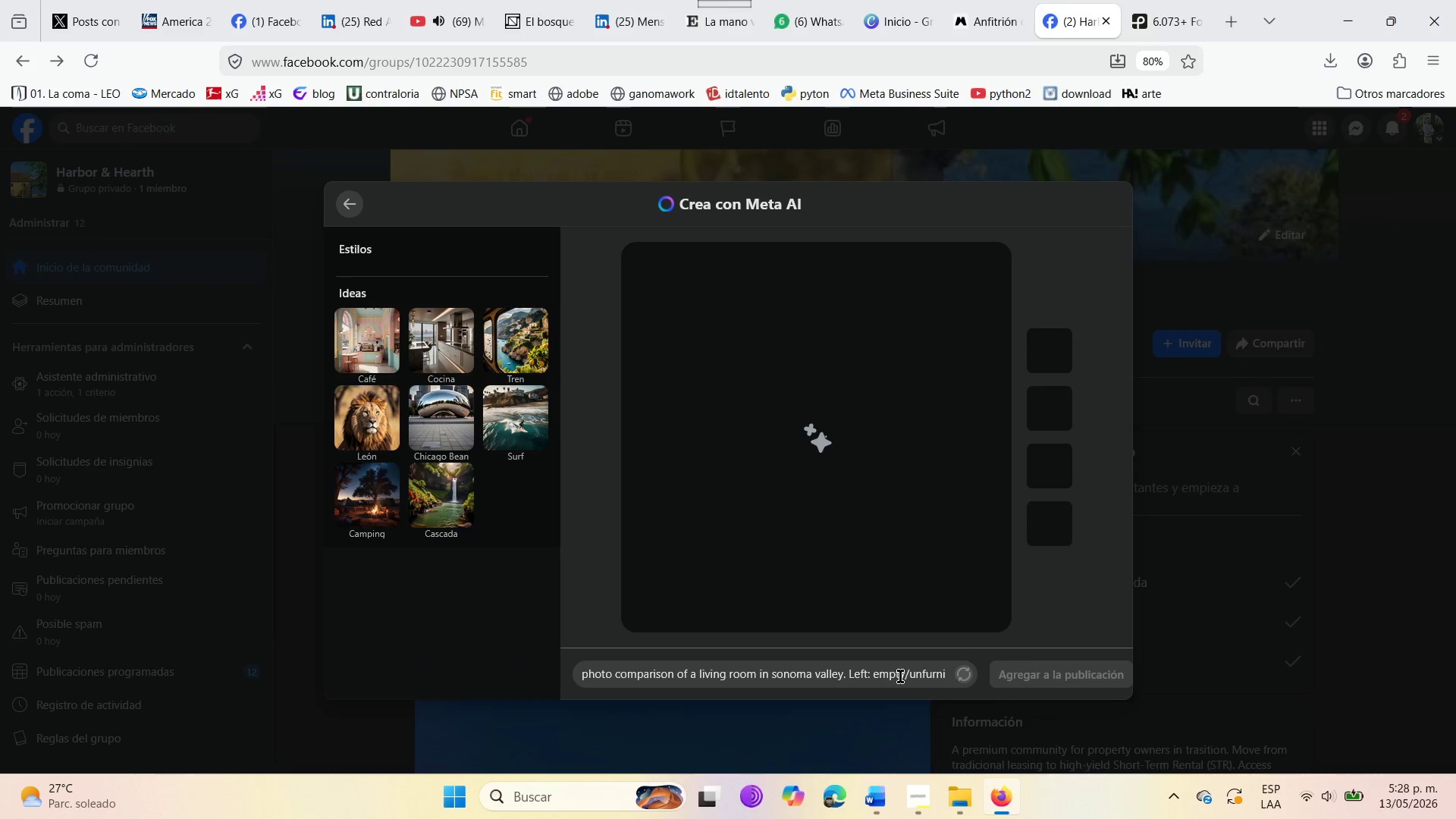 
key(VolumeUp)
 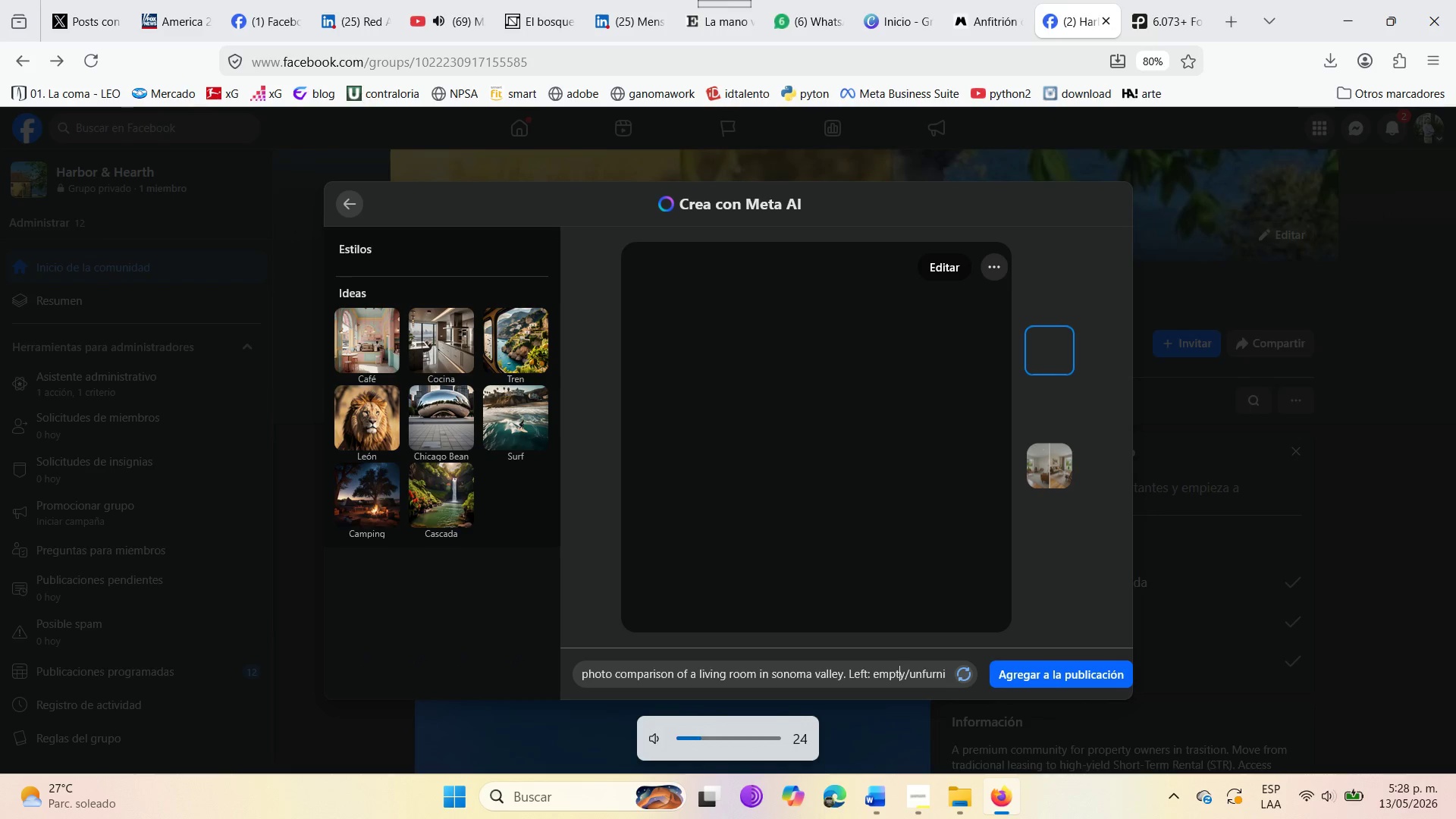 
key(VolumeUp)
 